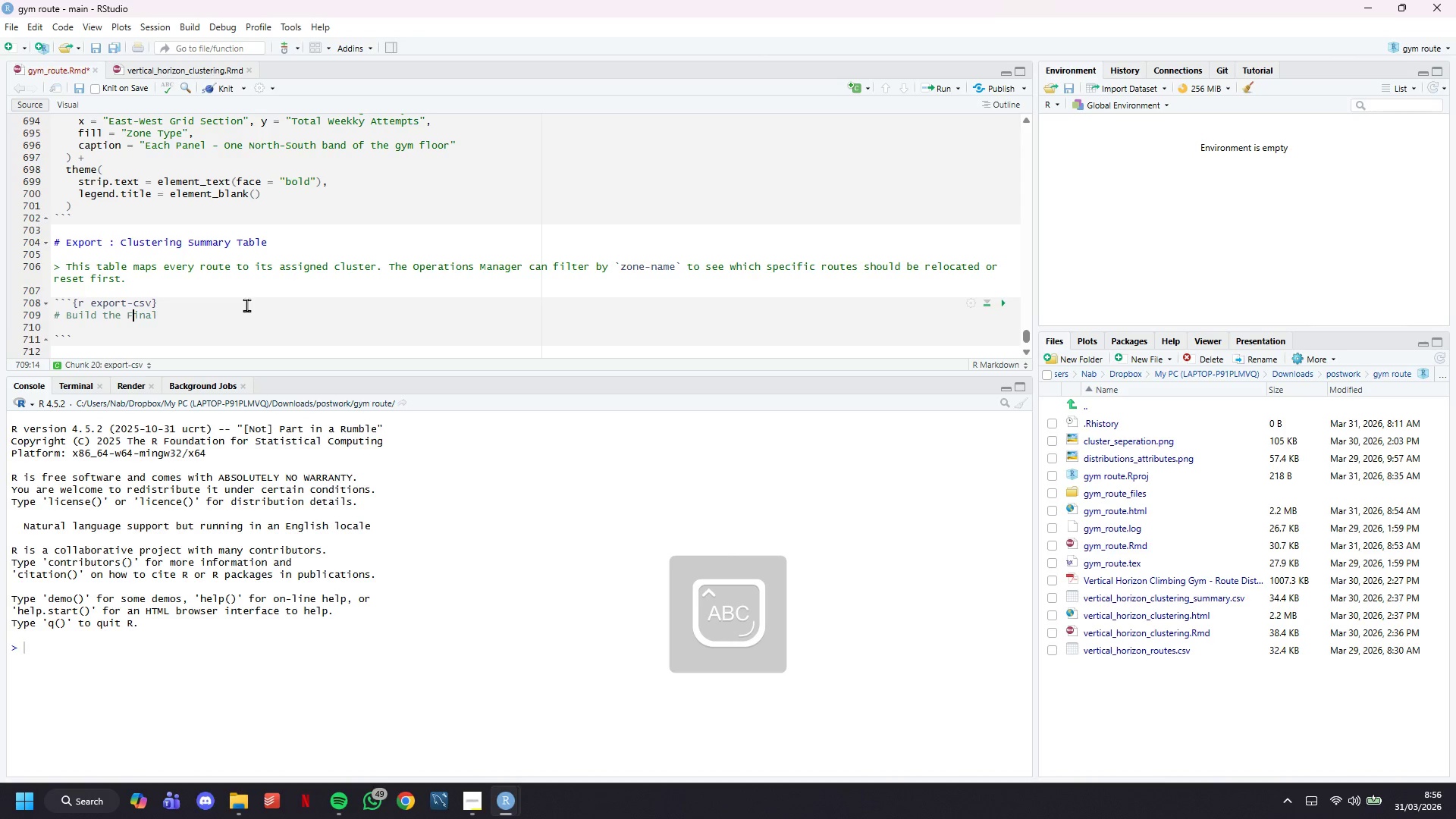 
key(CapsLock)
 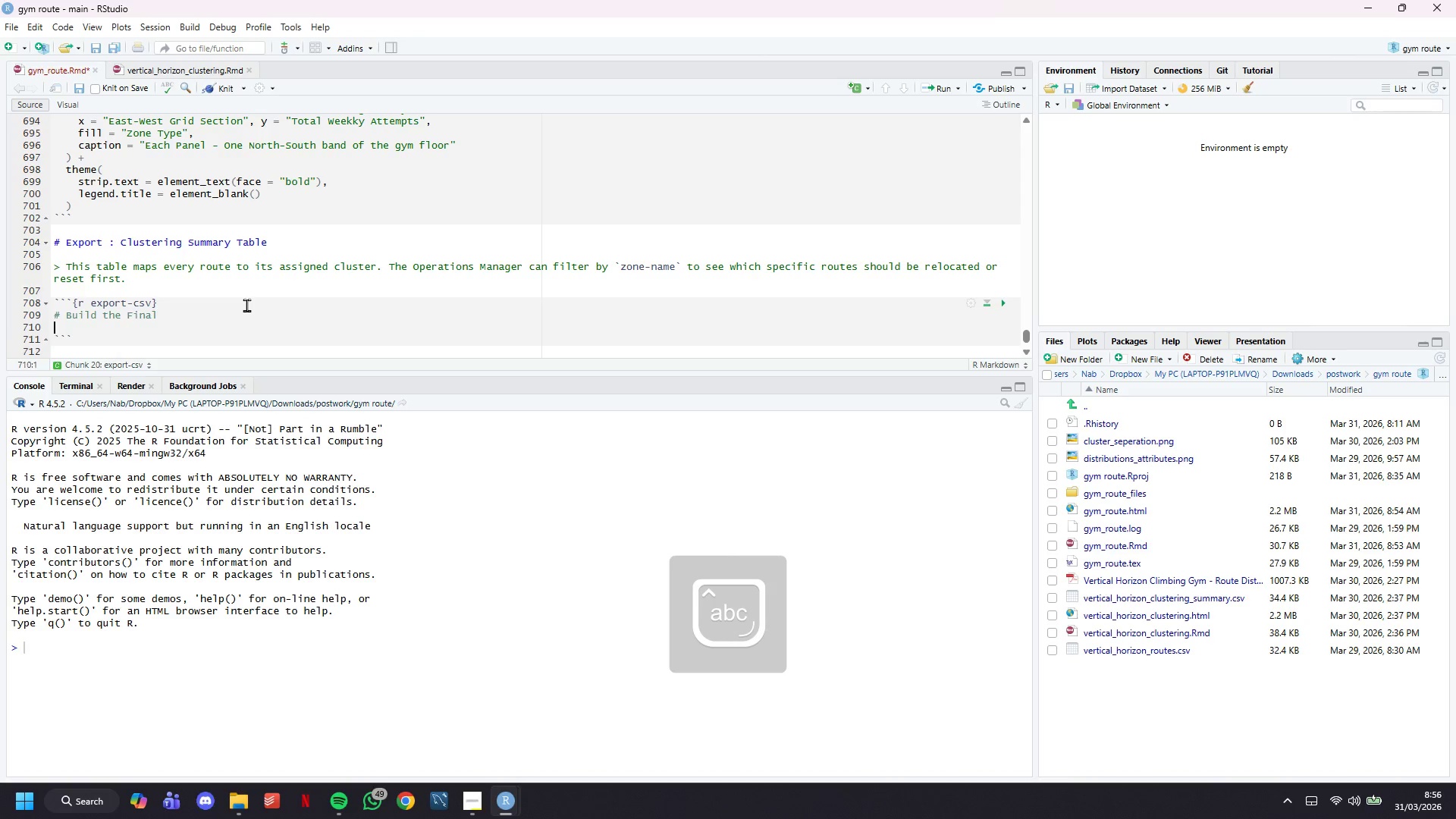 
key(ArrowDown)
 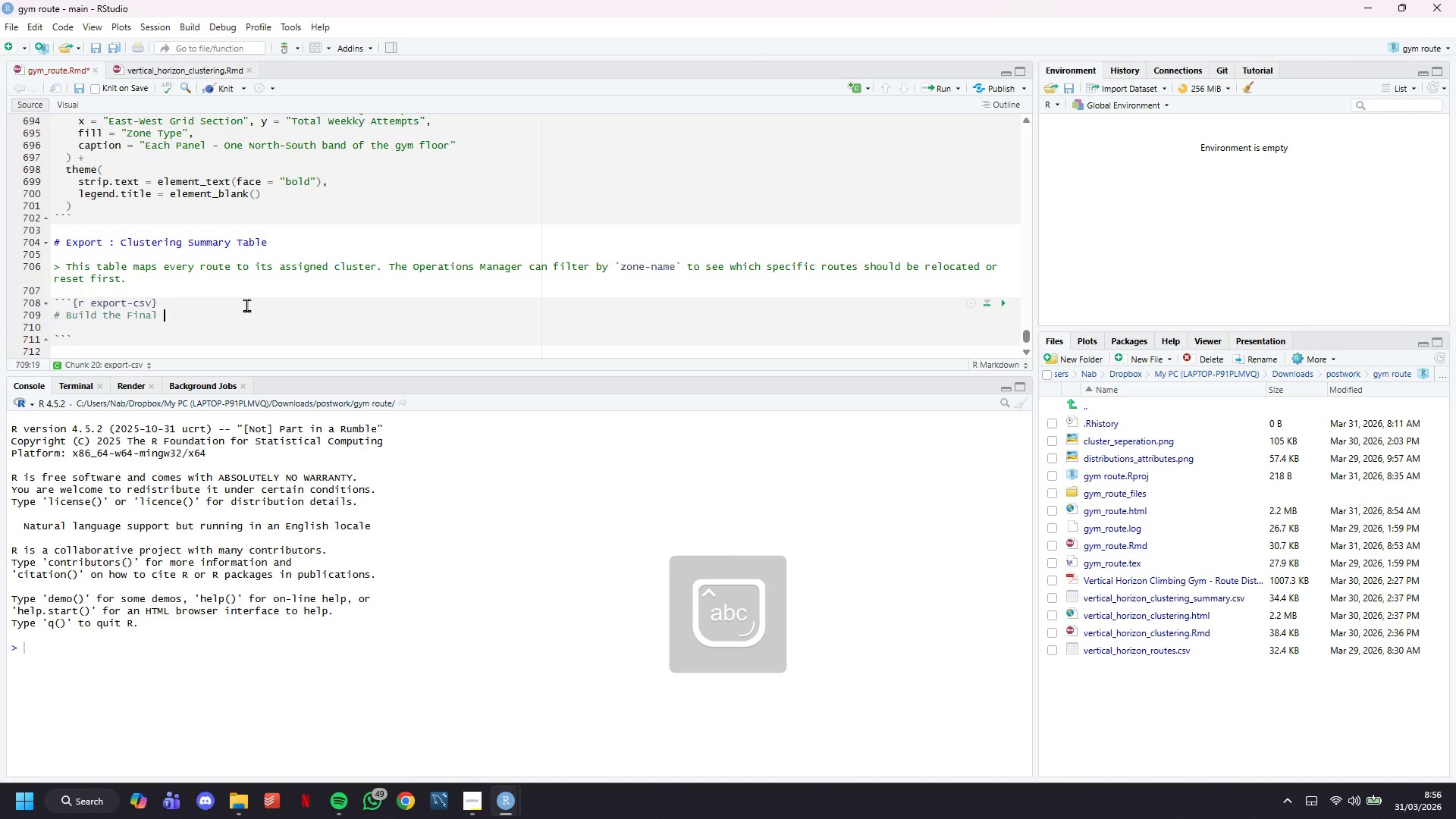 
key(ArrowLeft)
 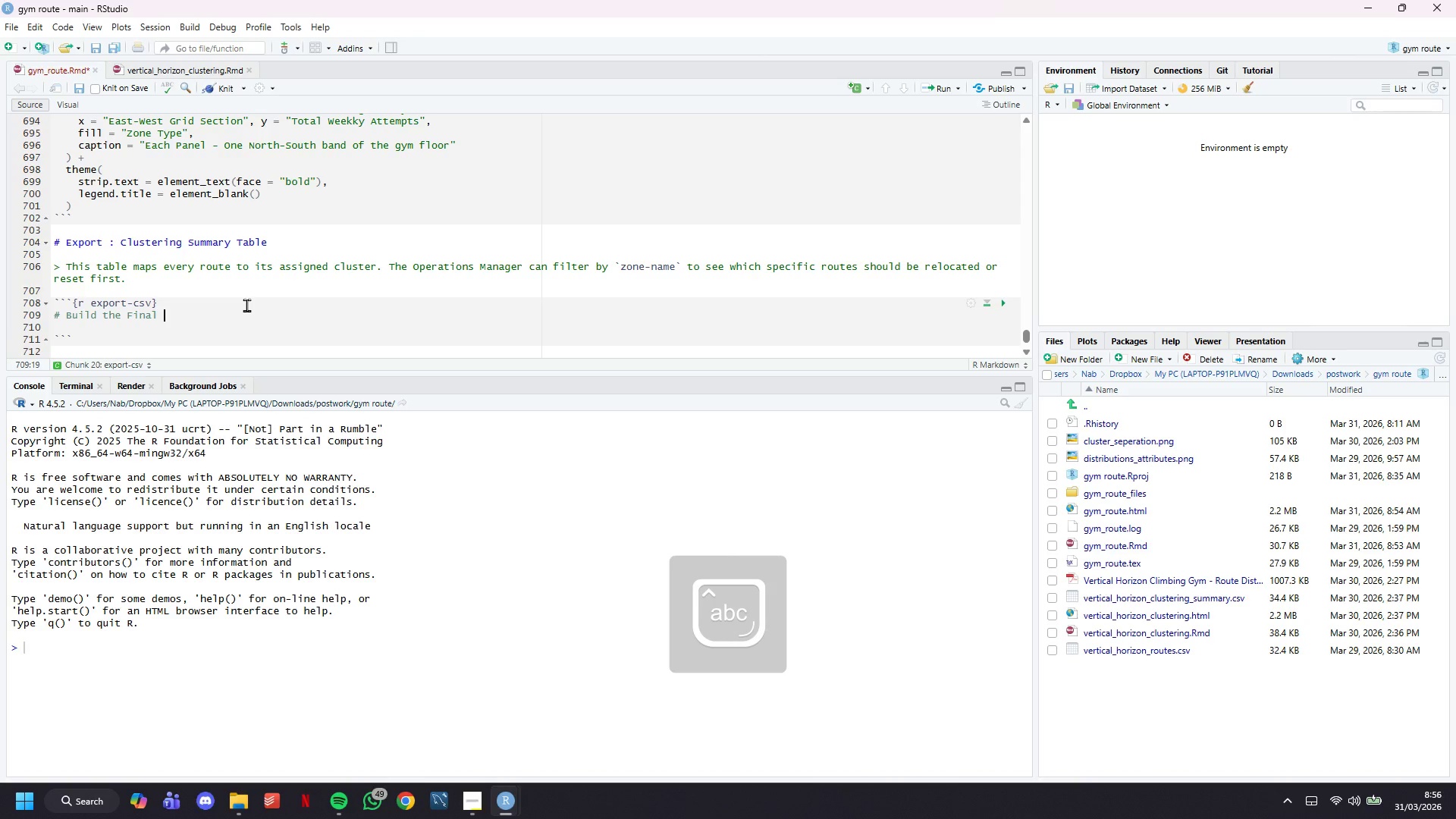 
type(Export Table)
 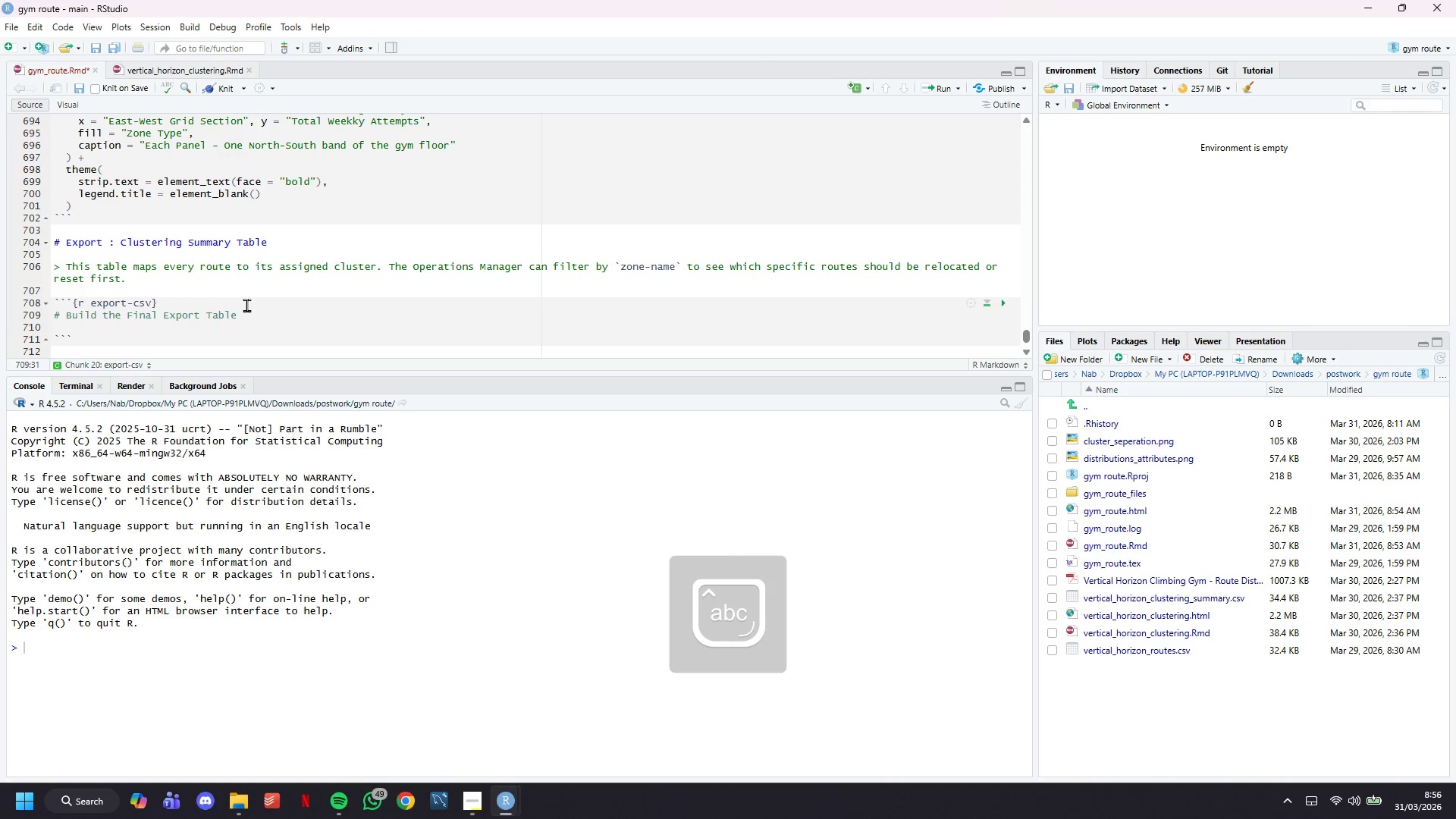 
key(Enter)
 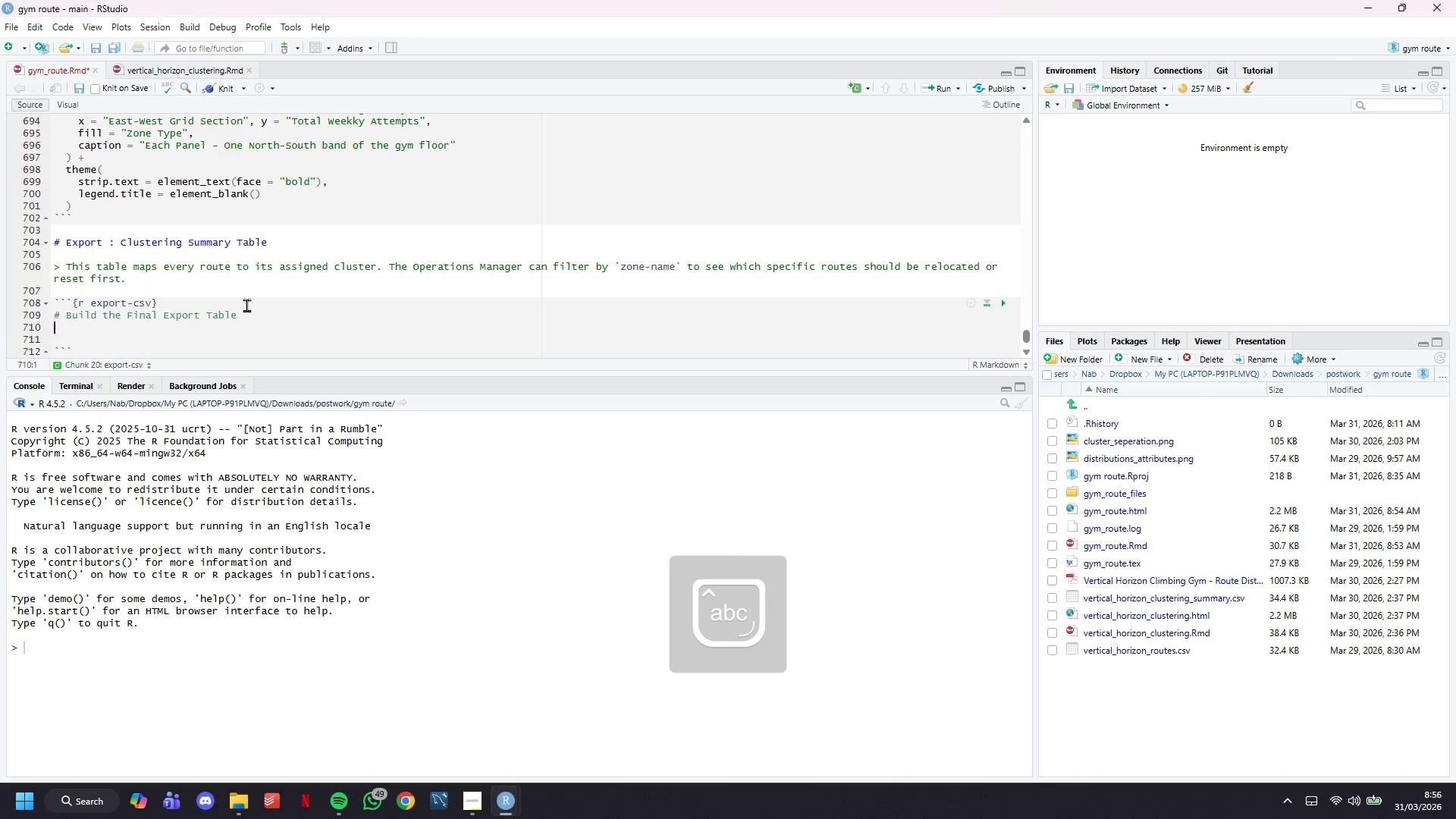 
type(clustering_output <- routes_clustered %>%)
 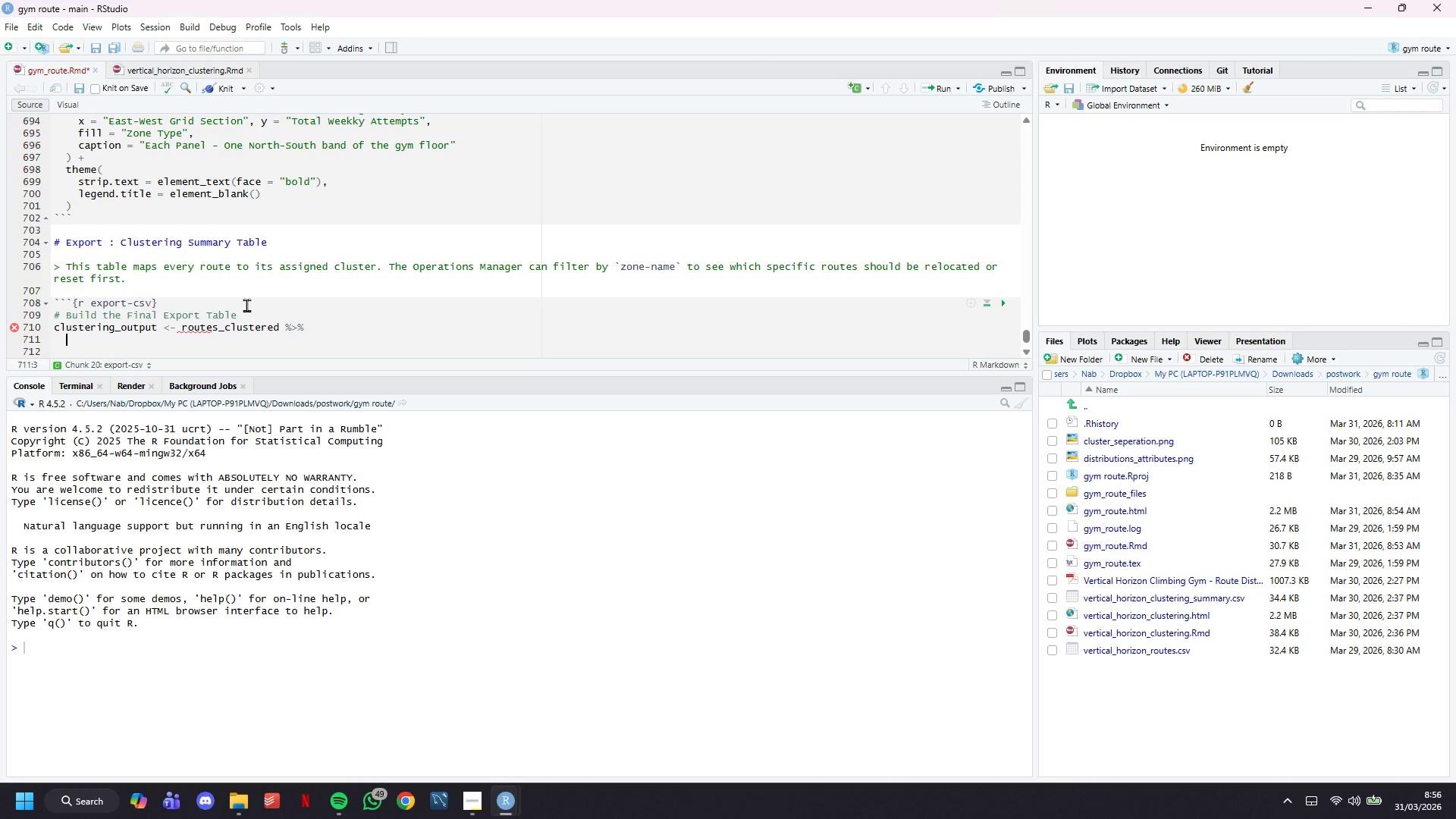 
 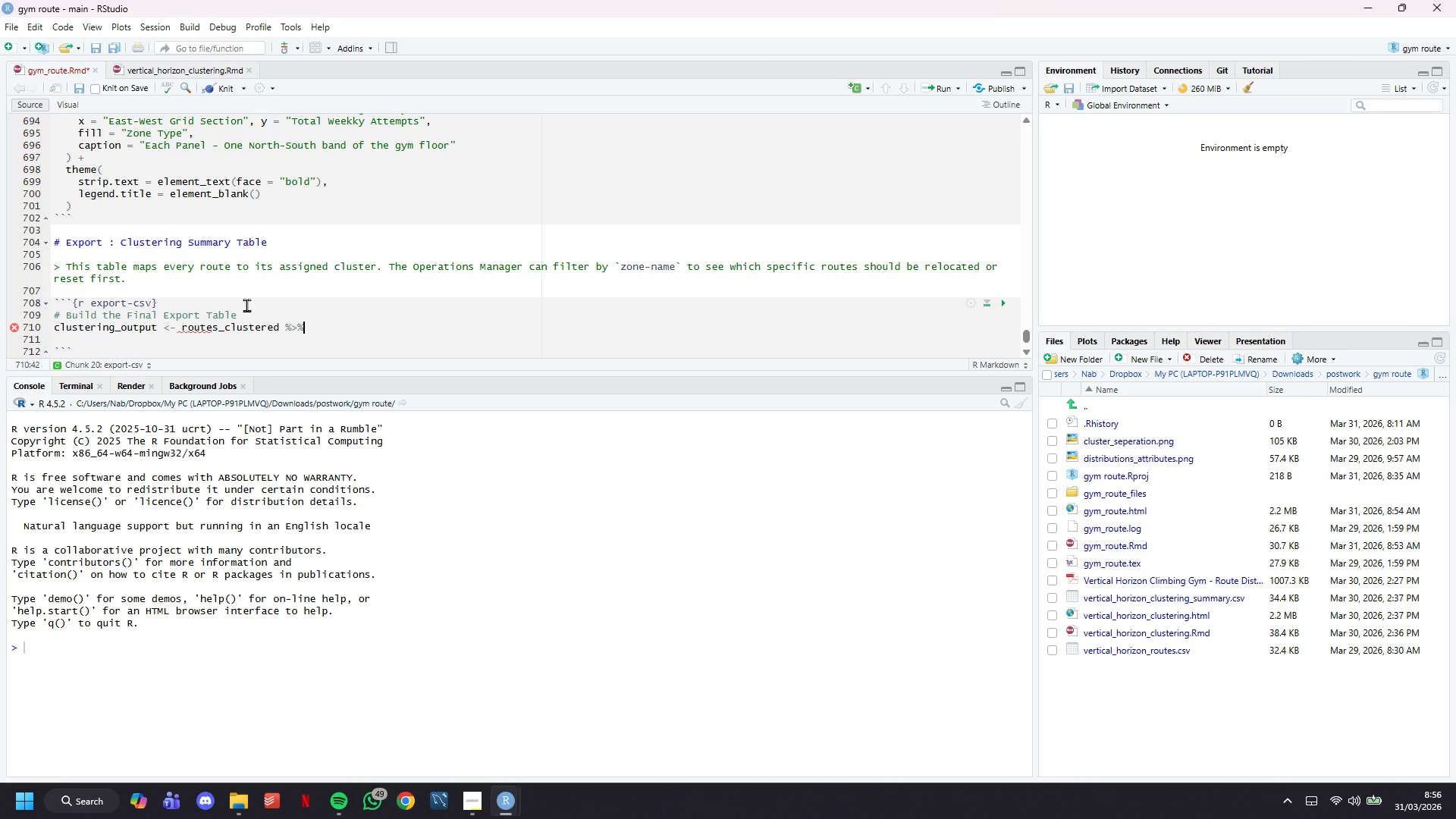 
key(Enter)
 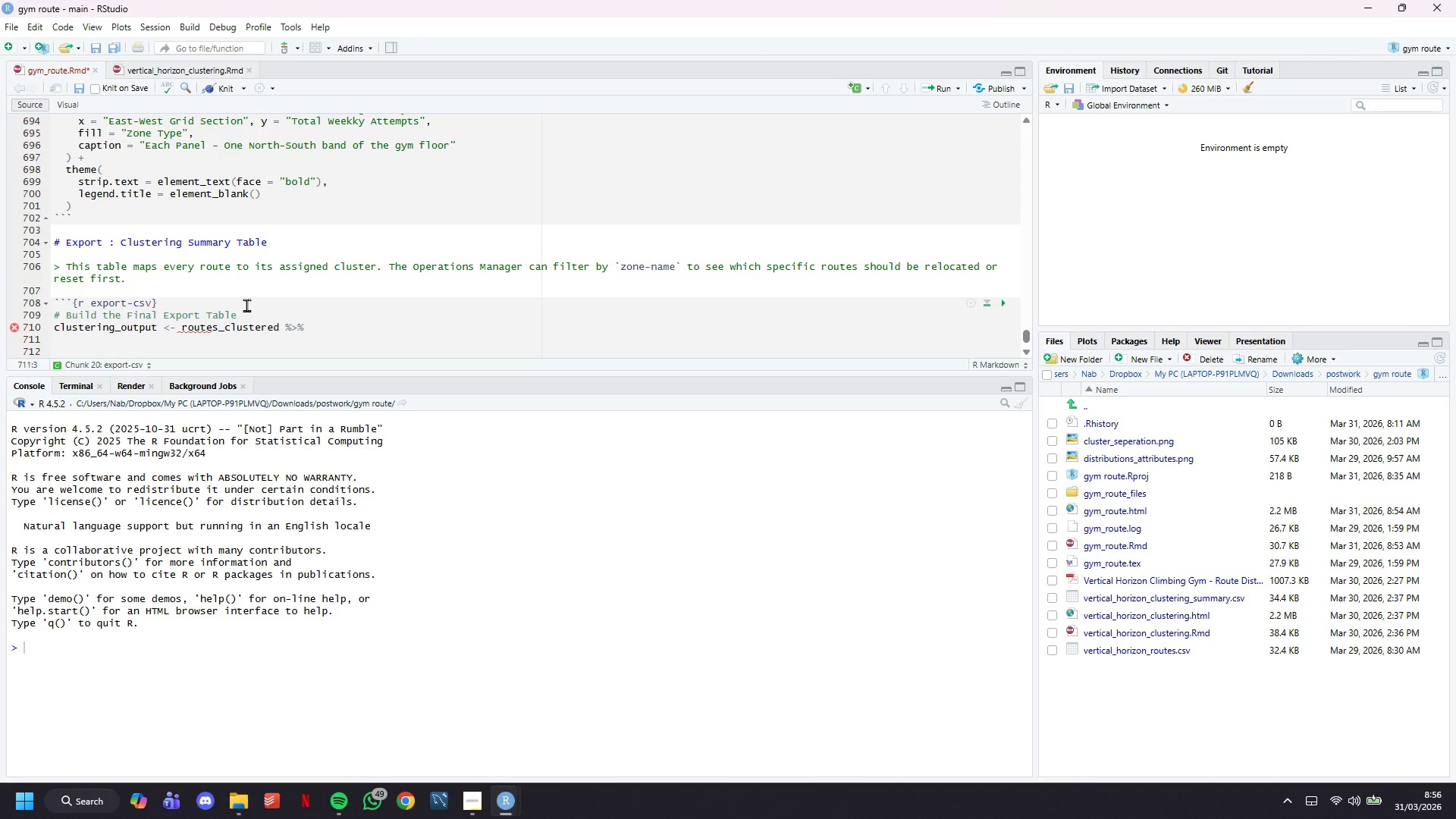 
scroll: coordinate [246, 262], scroll_direction: down, amount: 2.0
 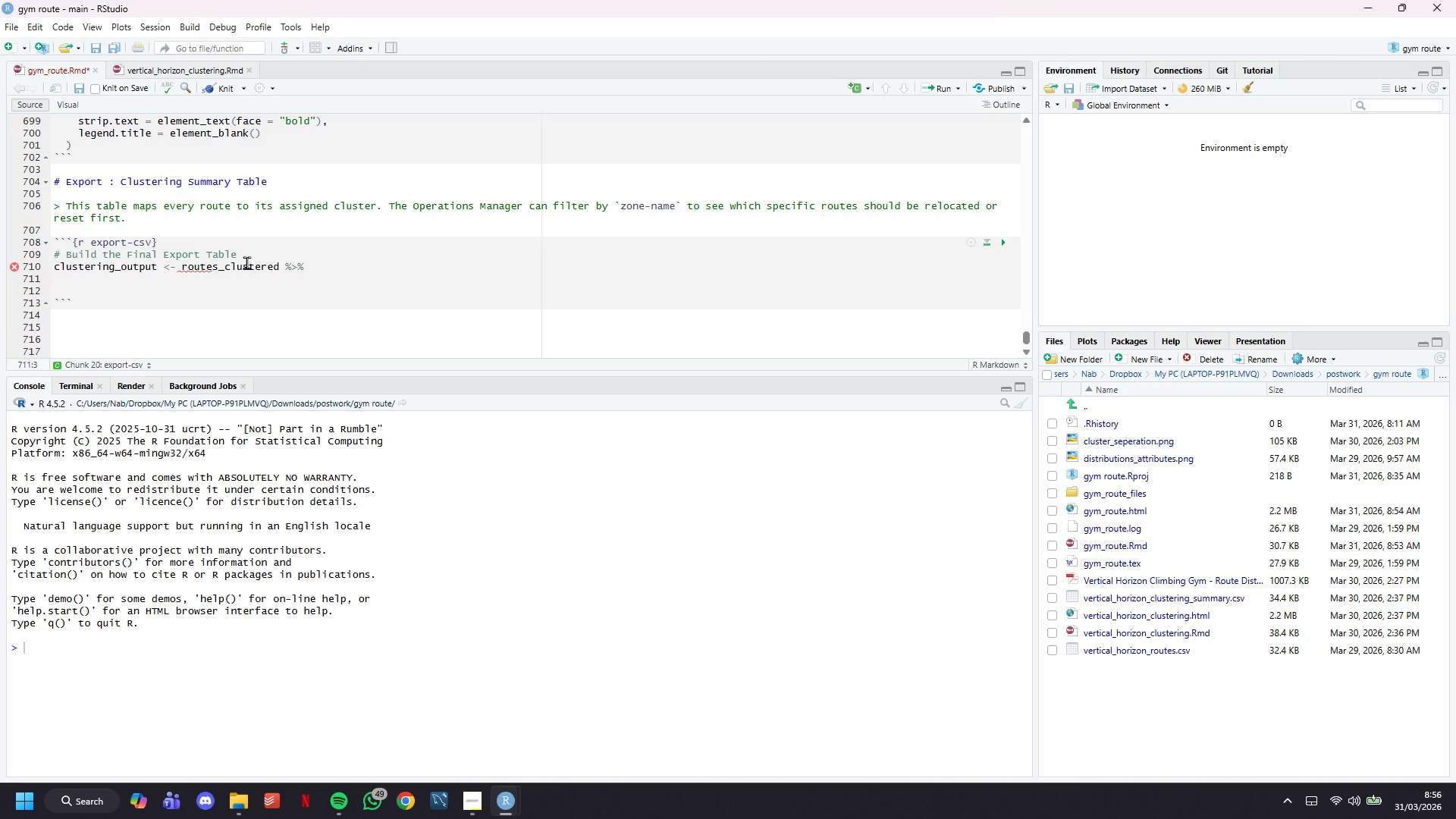 
type(select()
 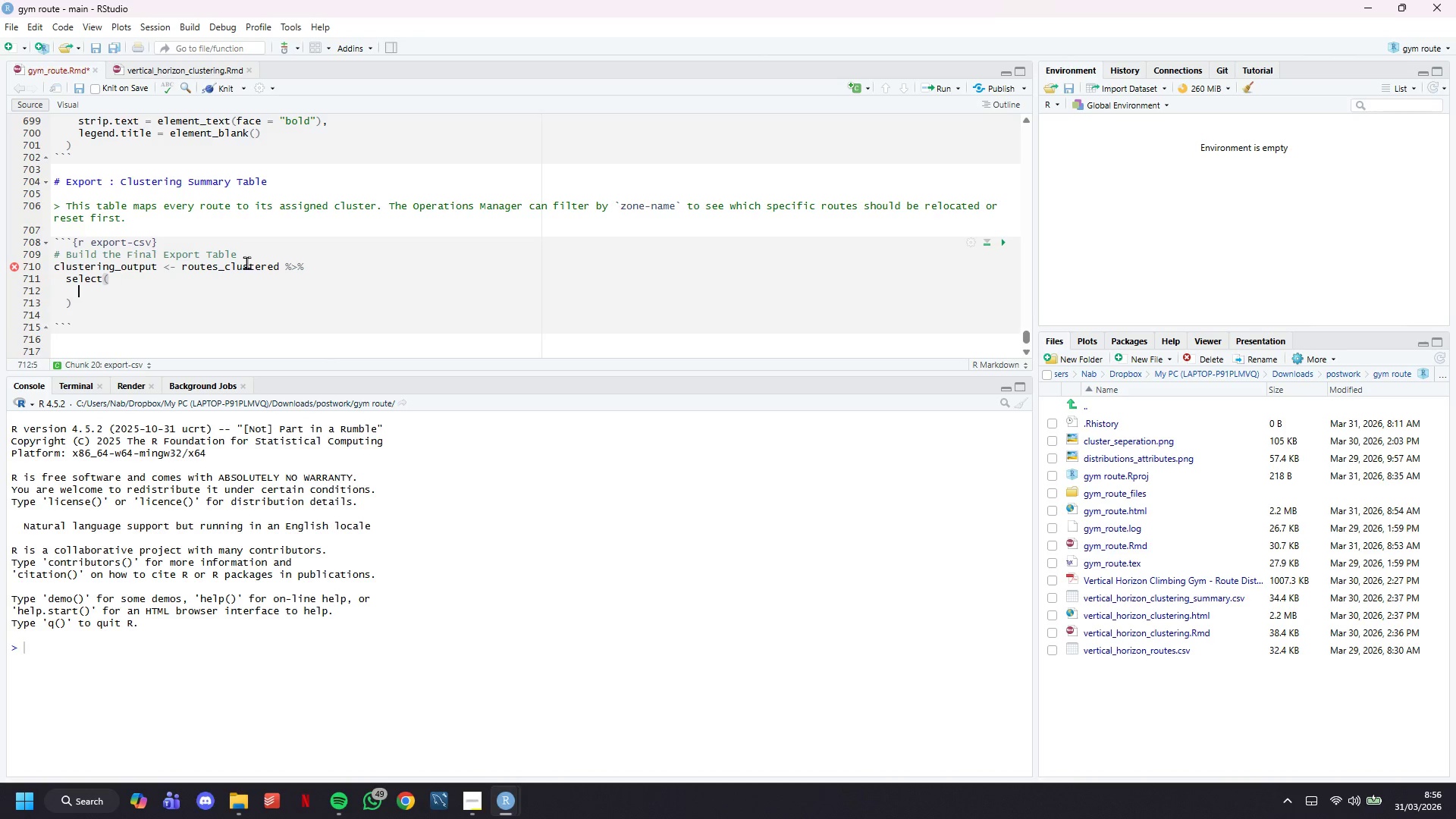 
key(Enter)
 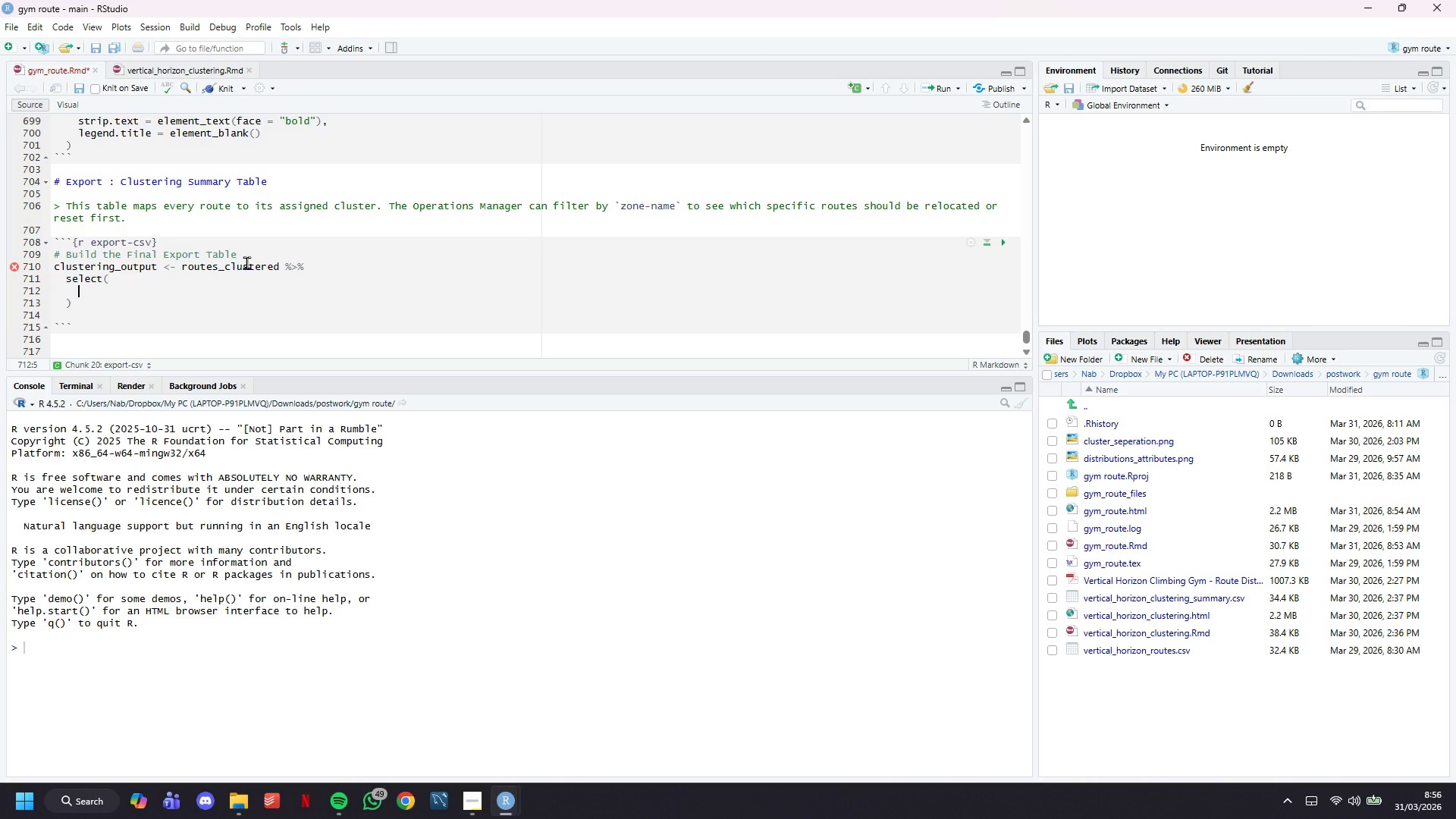 
type(route_id,)
 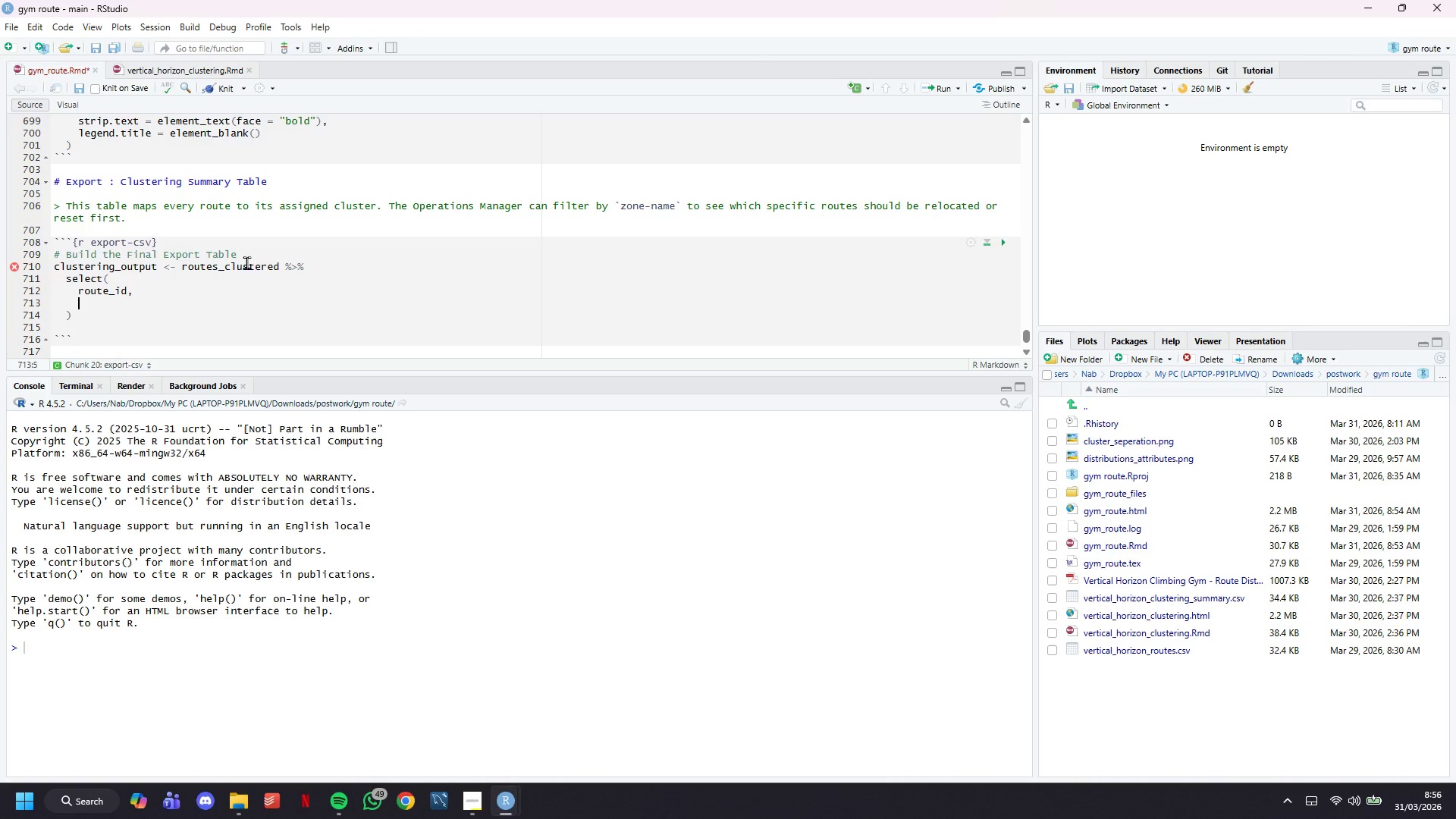 
key(Enter)
 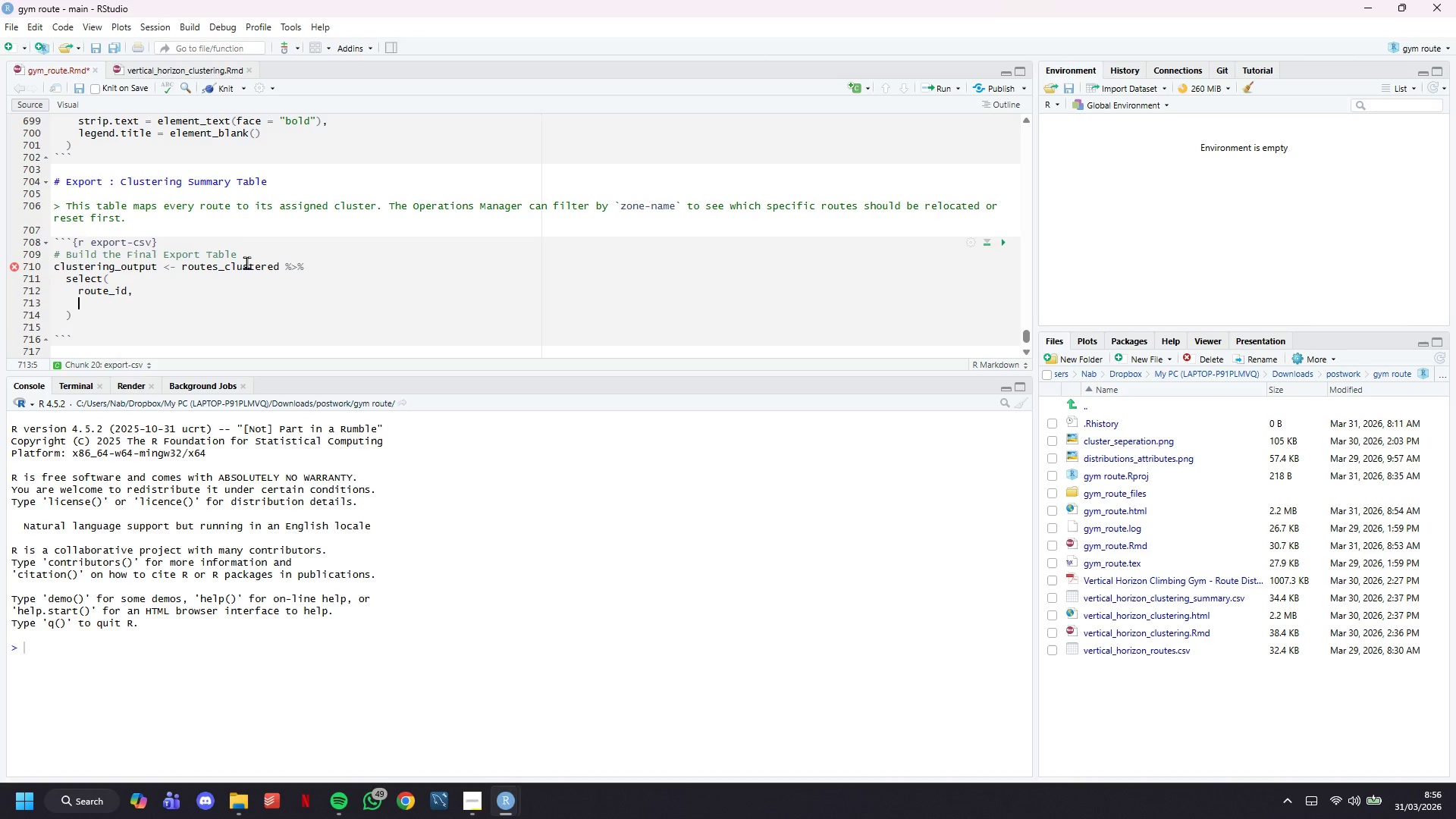 
type(gym_location,)
 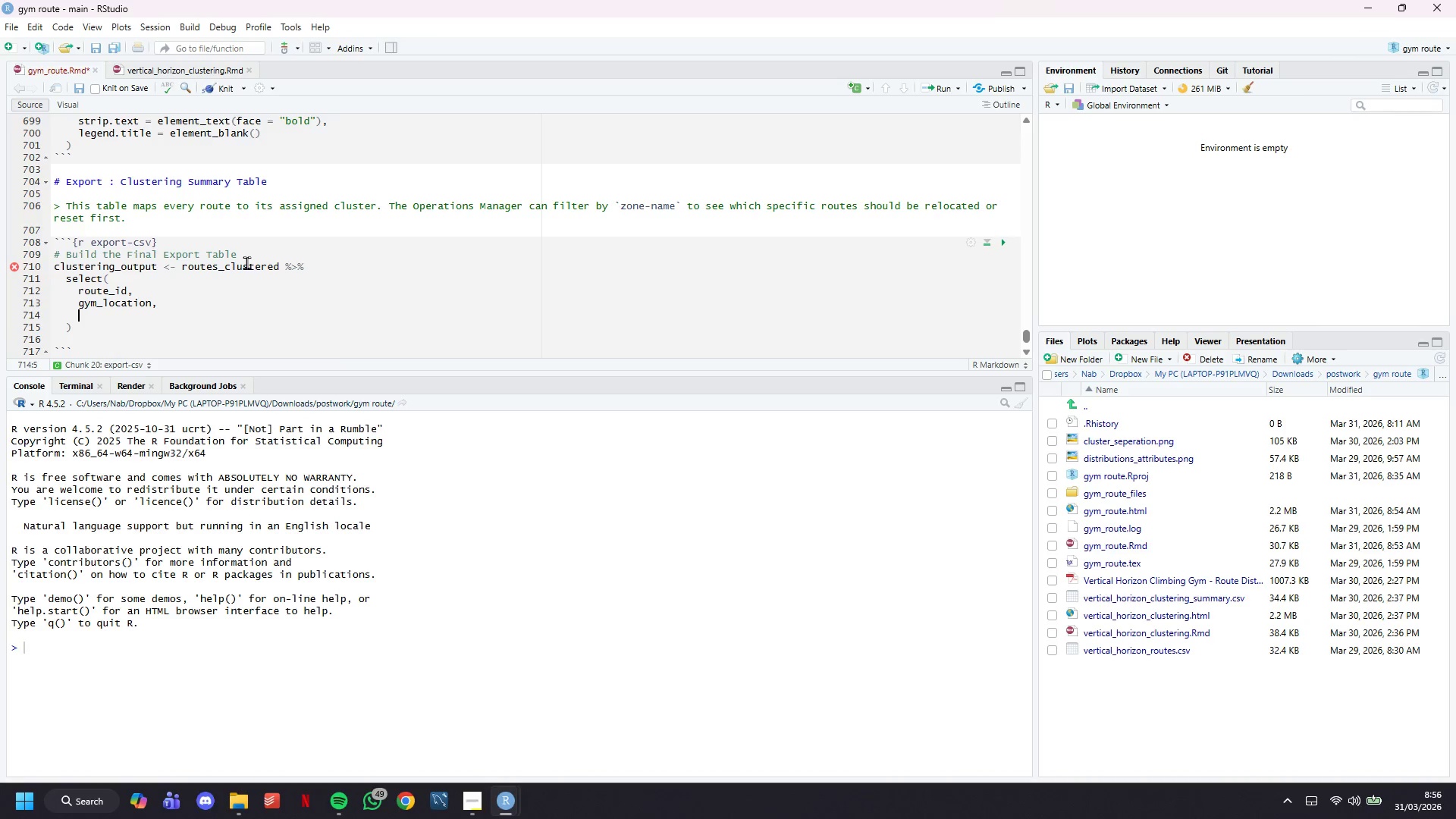 
 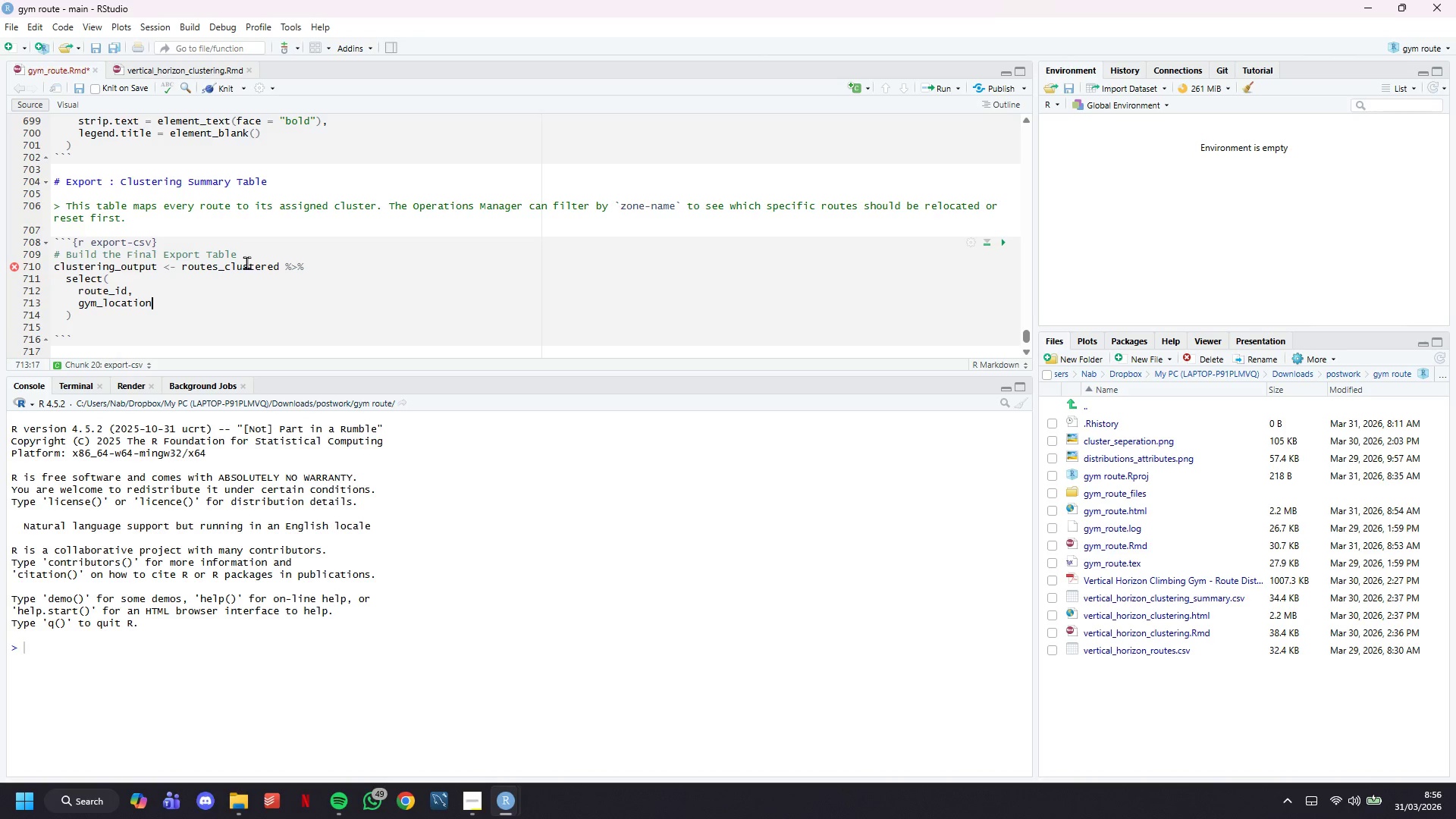 
key(Enter)
 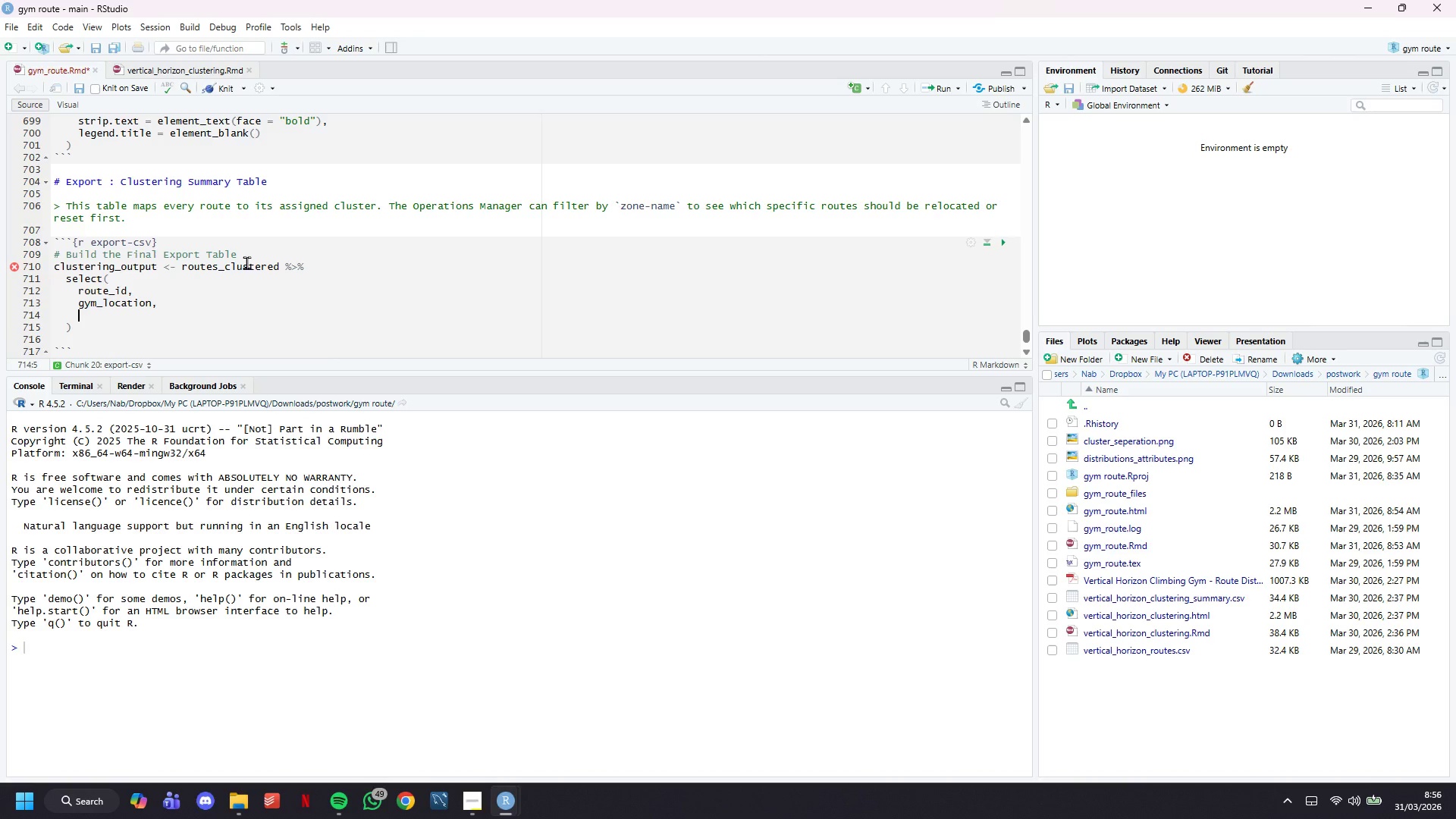 
type(wall_section,)
 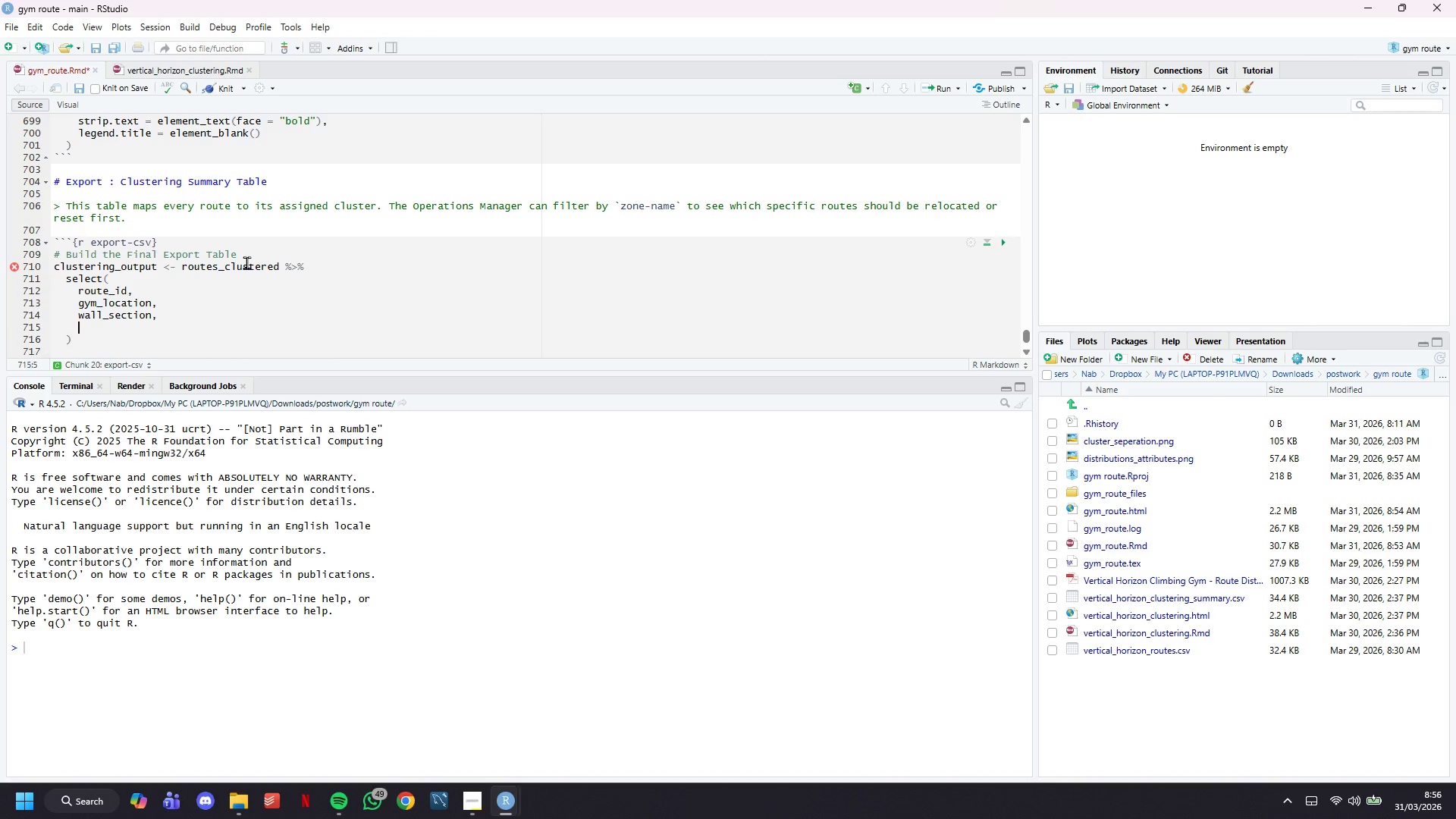 
key(Enter)
 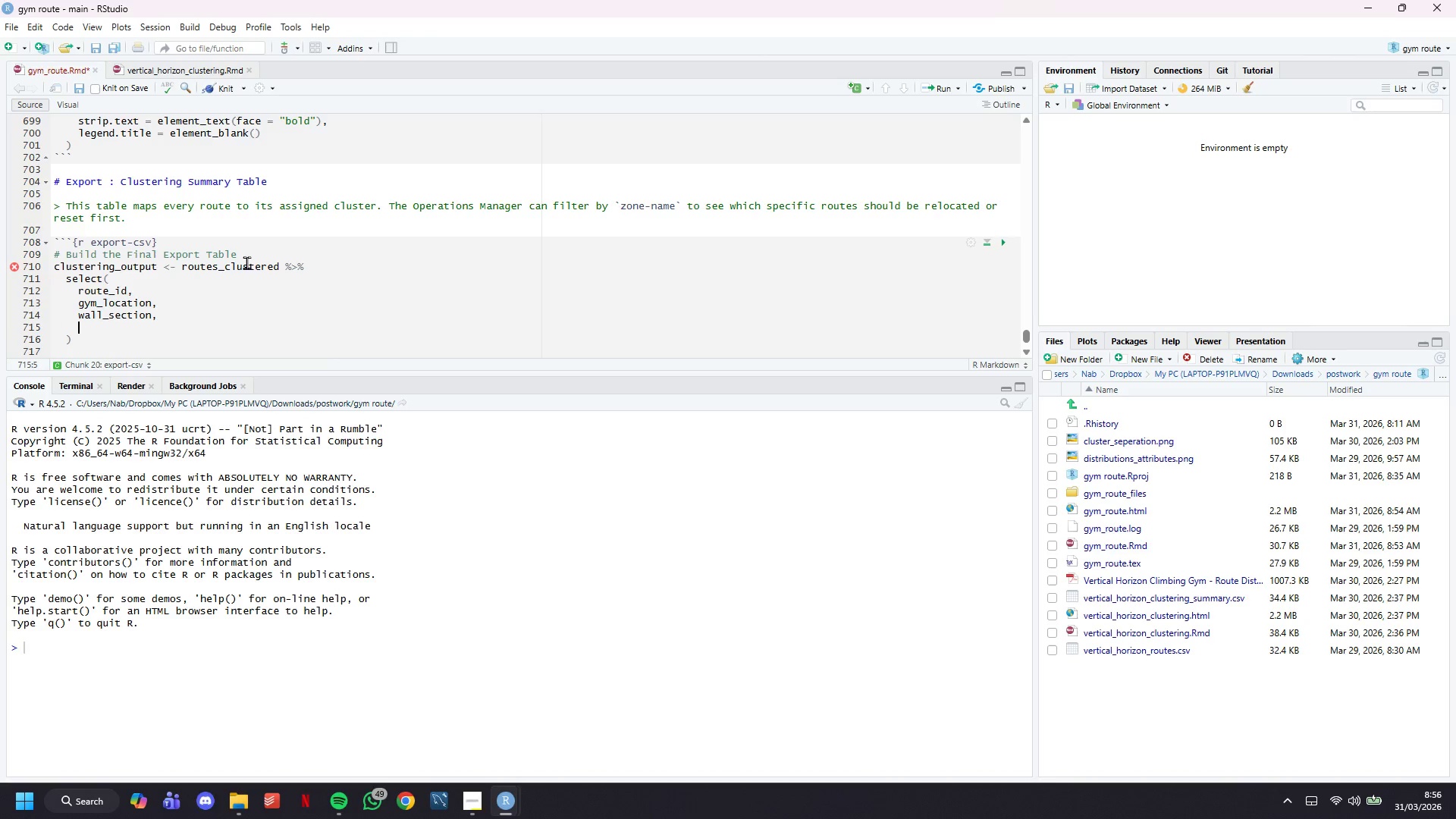 
type(difficulty_grade,)
 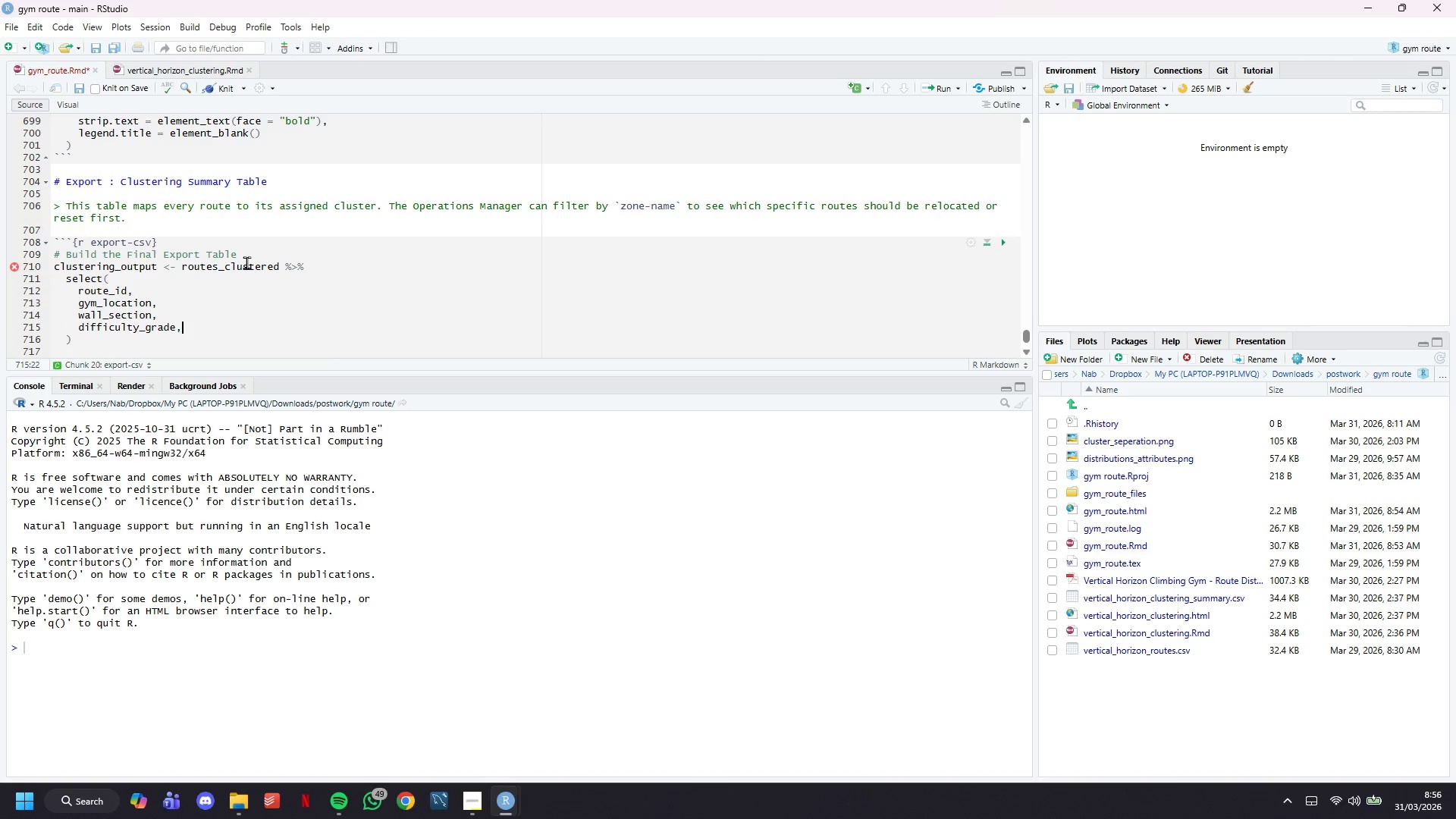 
key(Enter)
 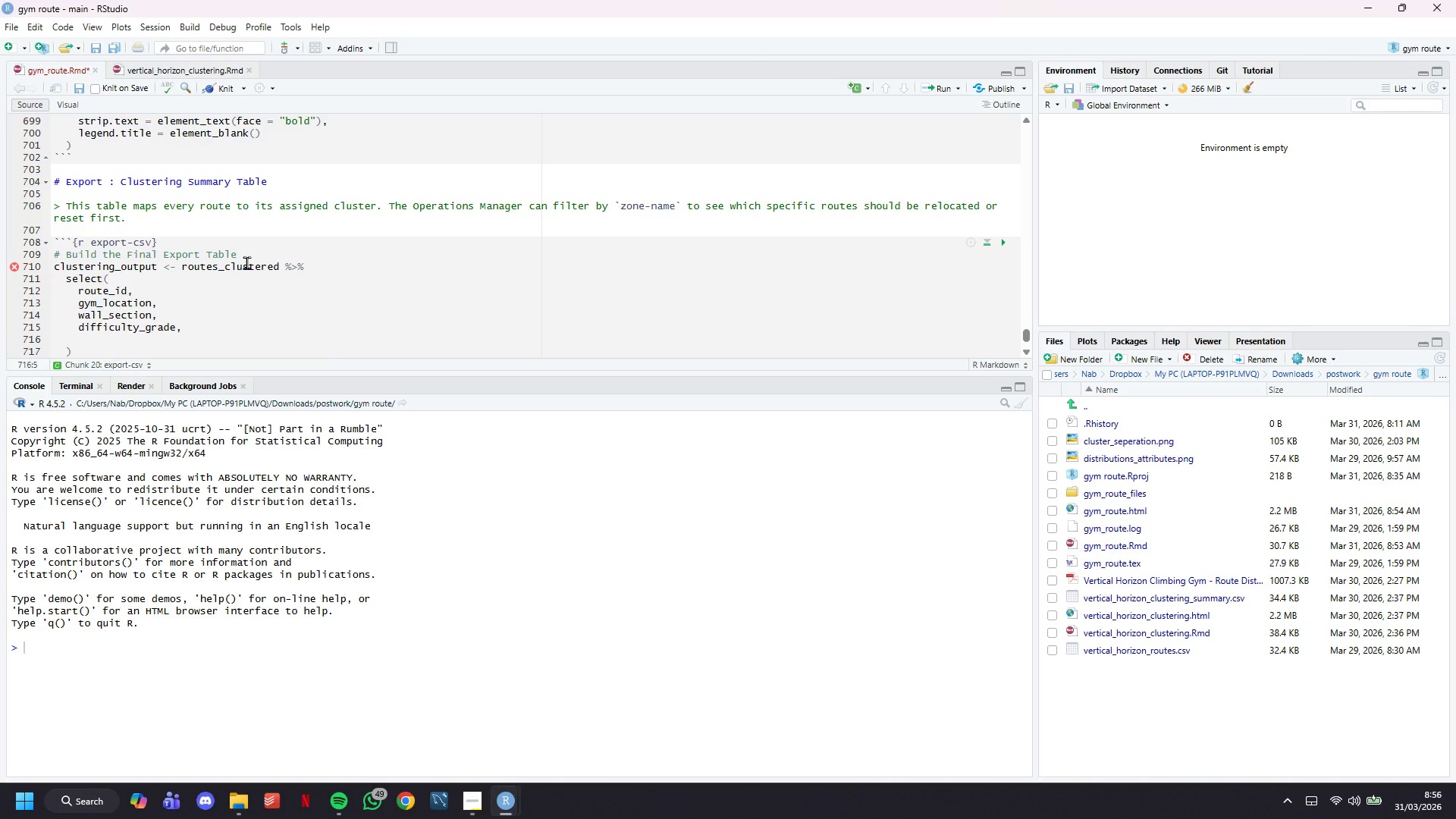 
type(wall_angle,)
 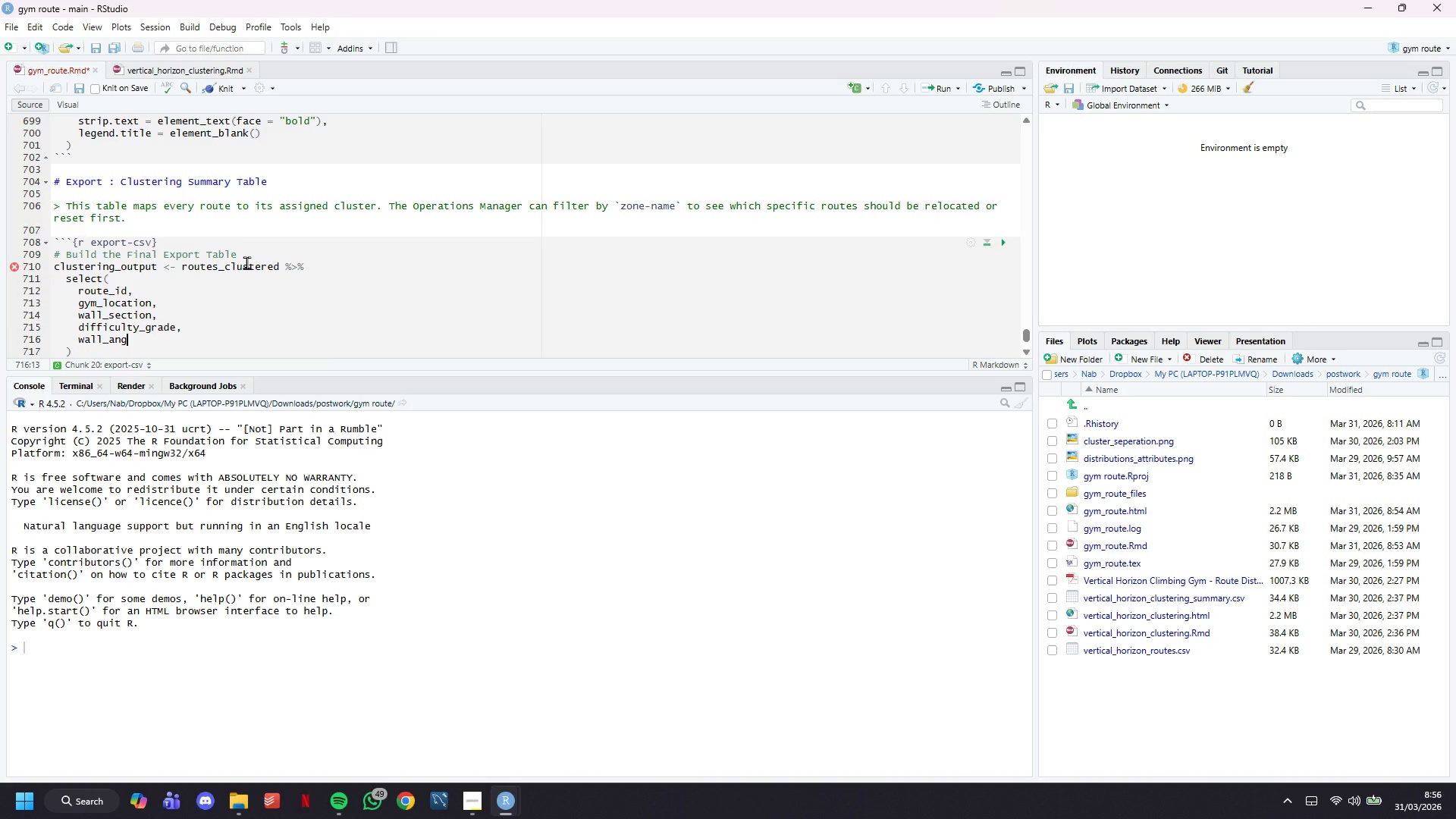 
key(Enter)
 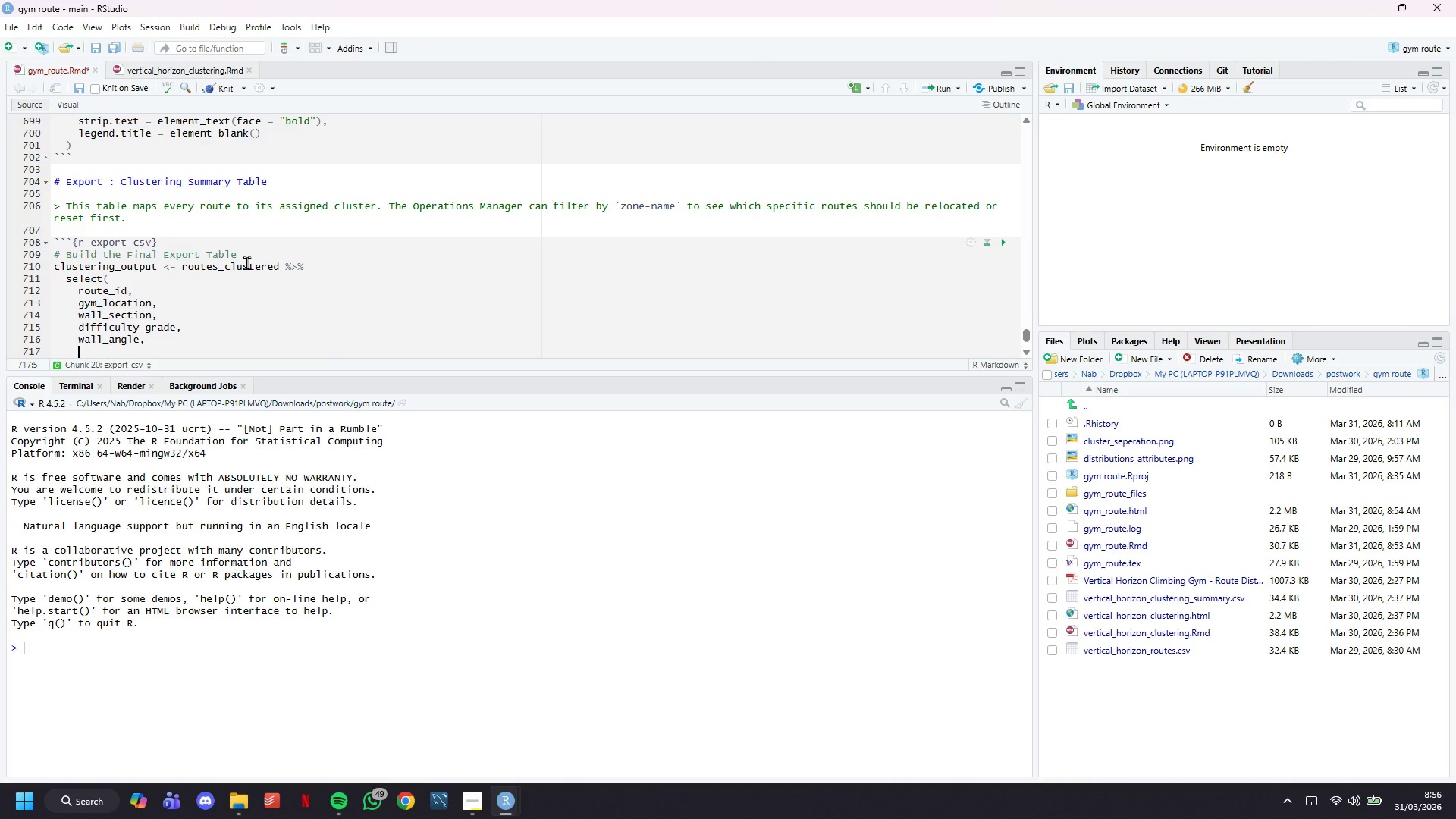 
type(primary_hold_type,)
 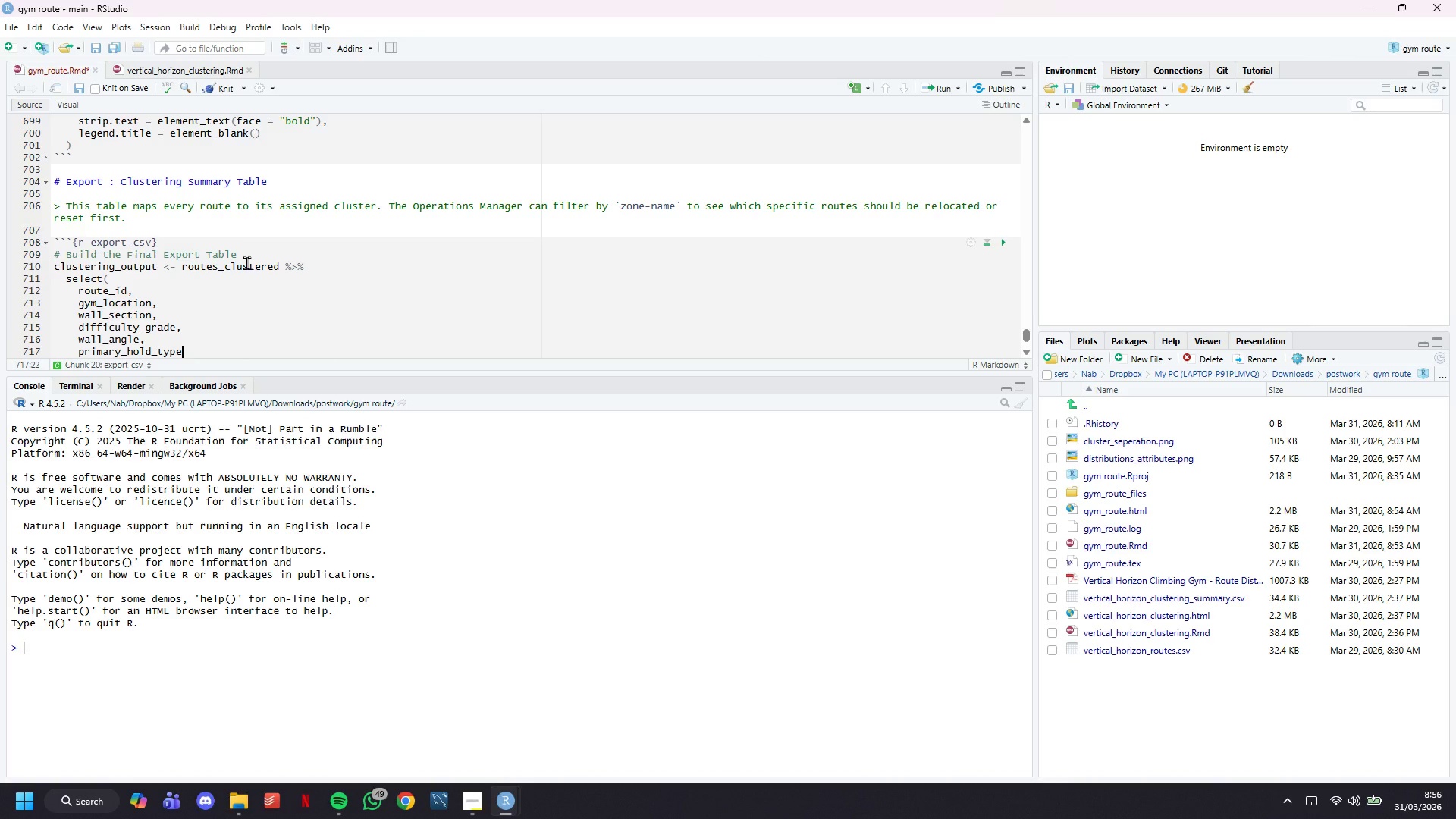 
key(Enter)
 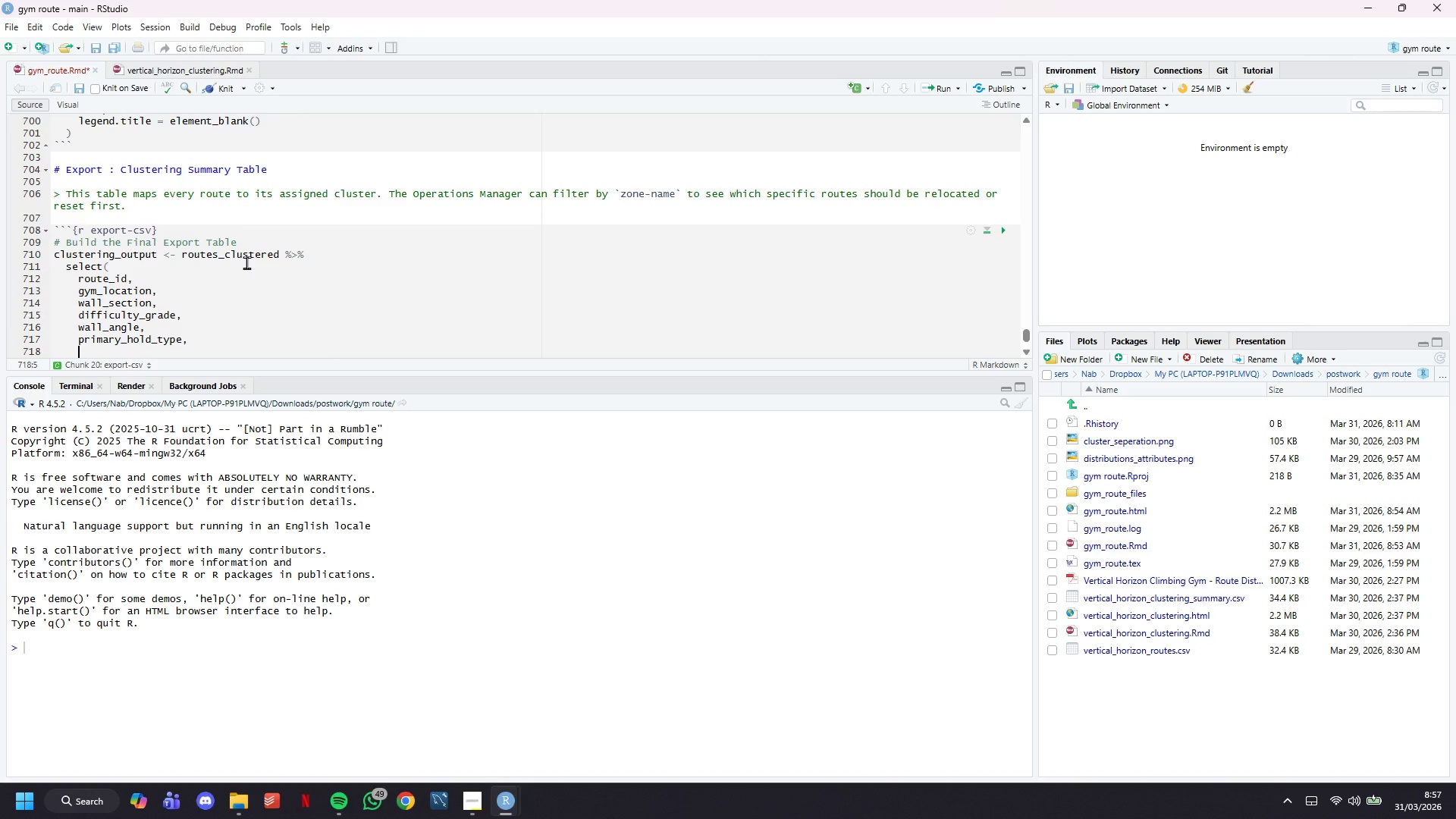 
type(days_since_reset,)
 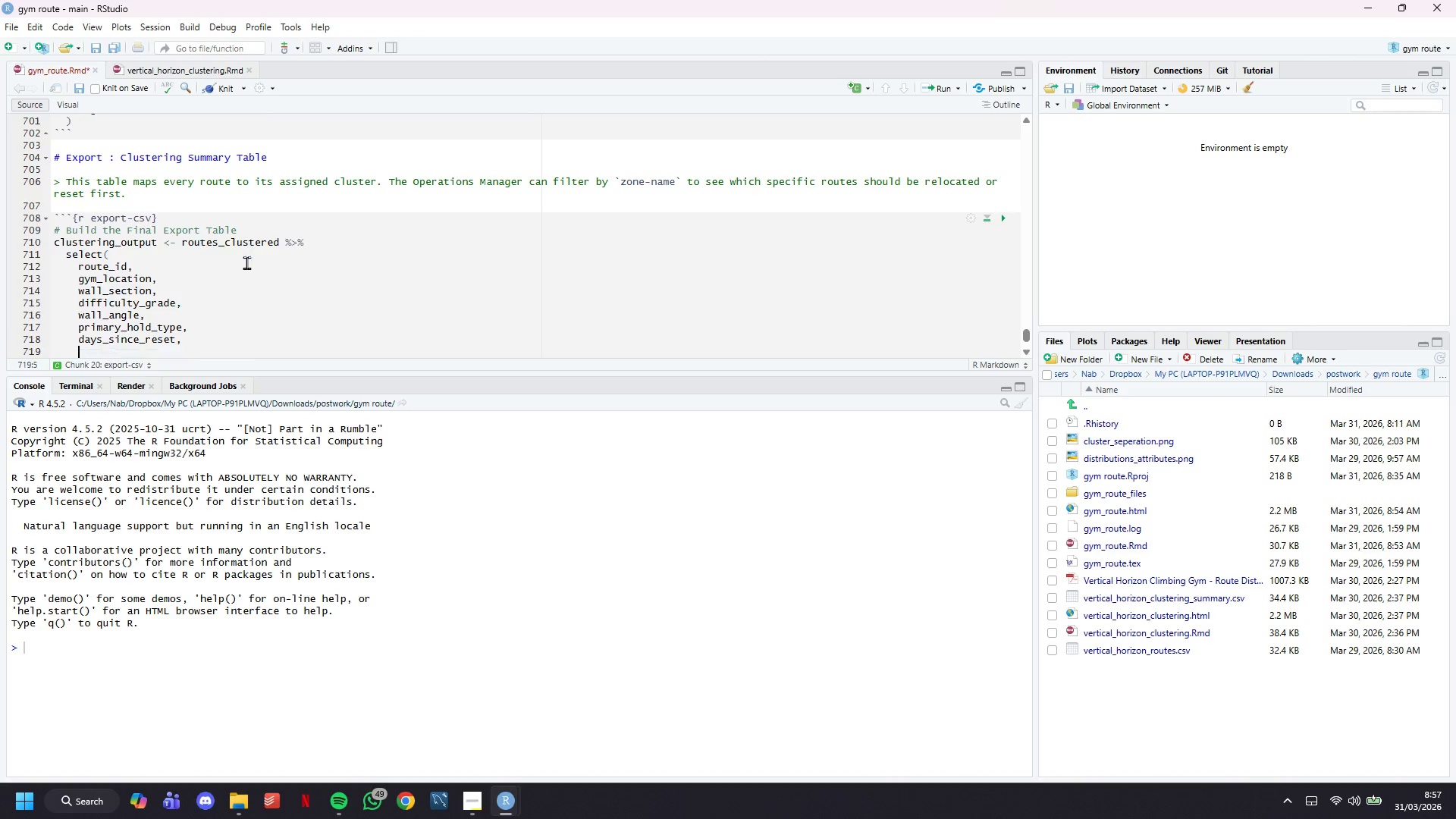 
key(Enter)
 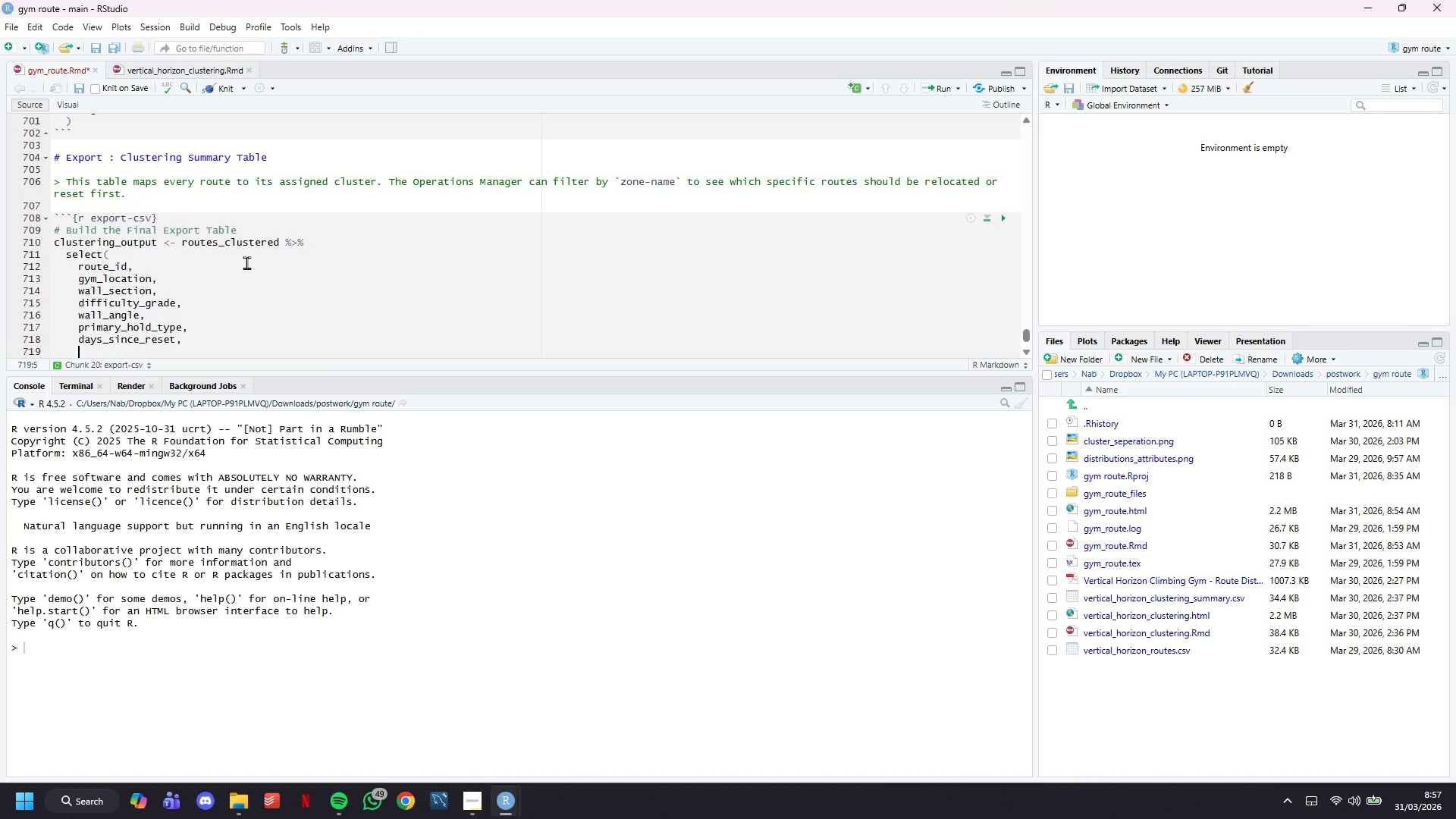 
type(weekly_attempts,)
 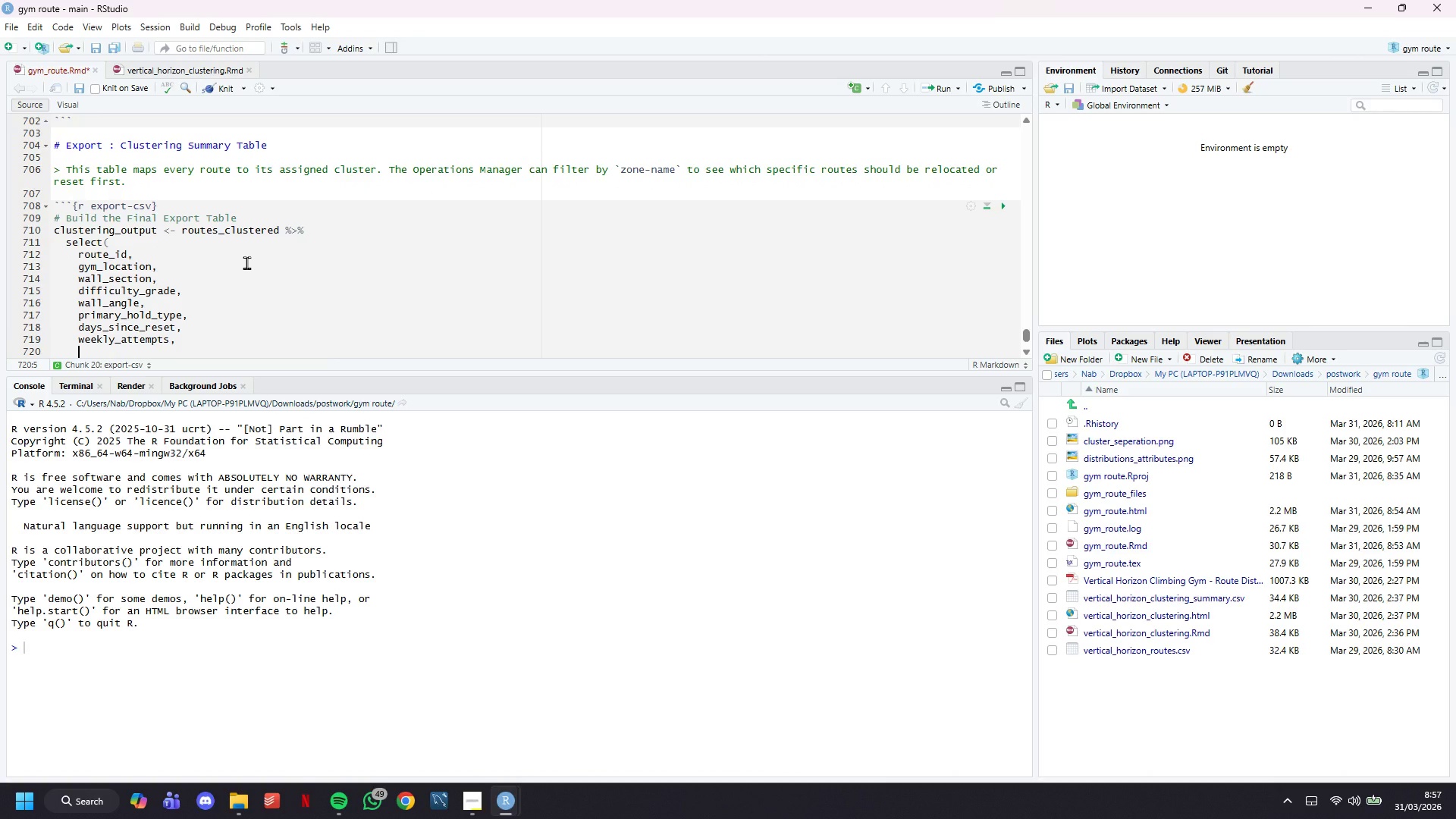 
 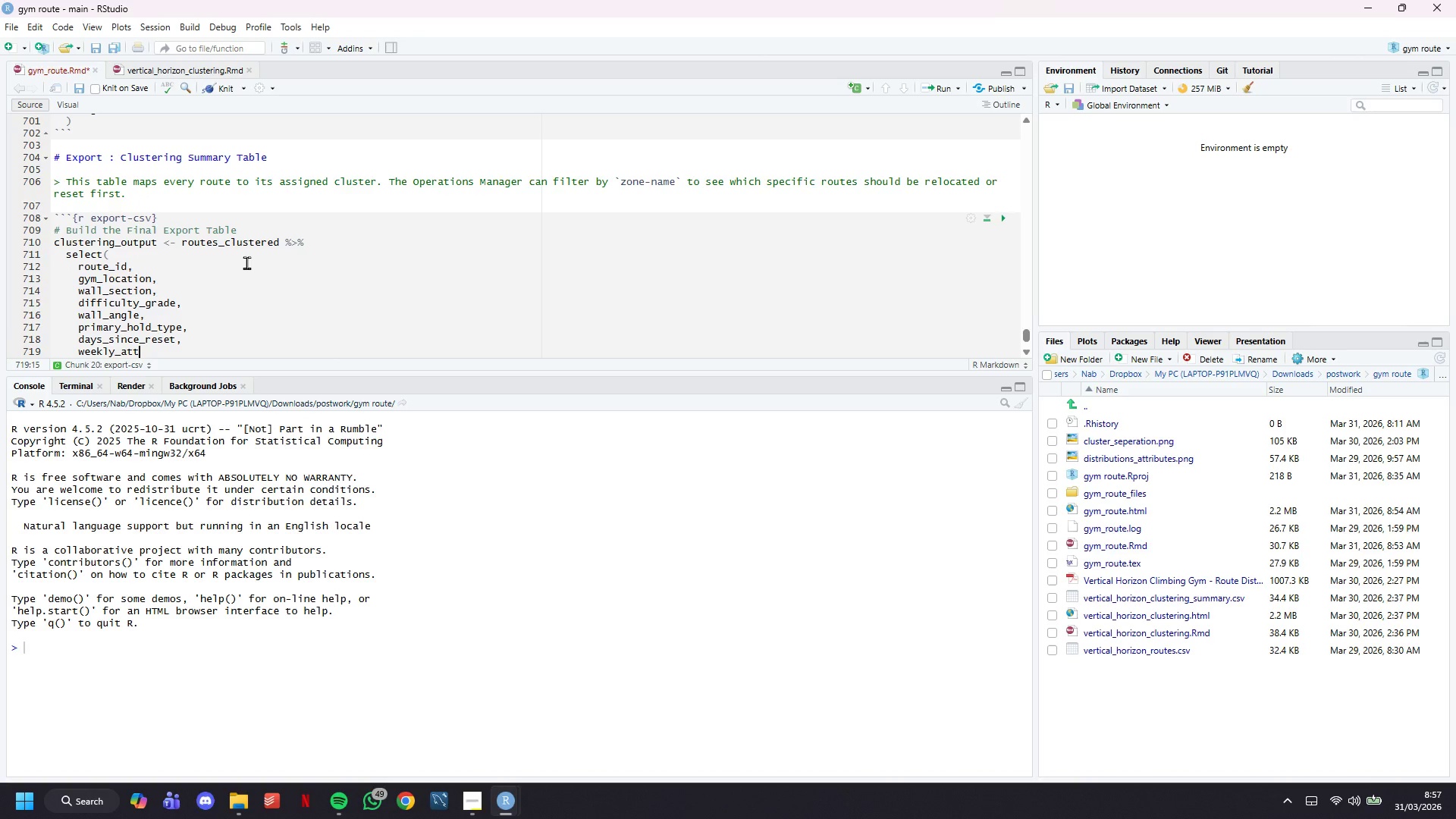 
key(Enter)
 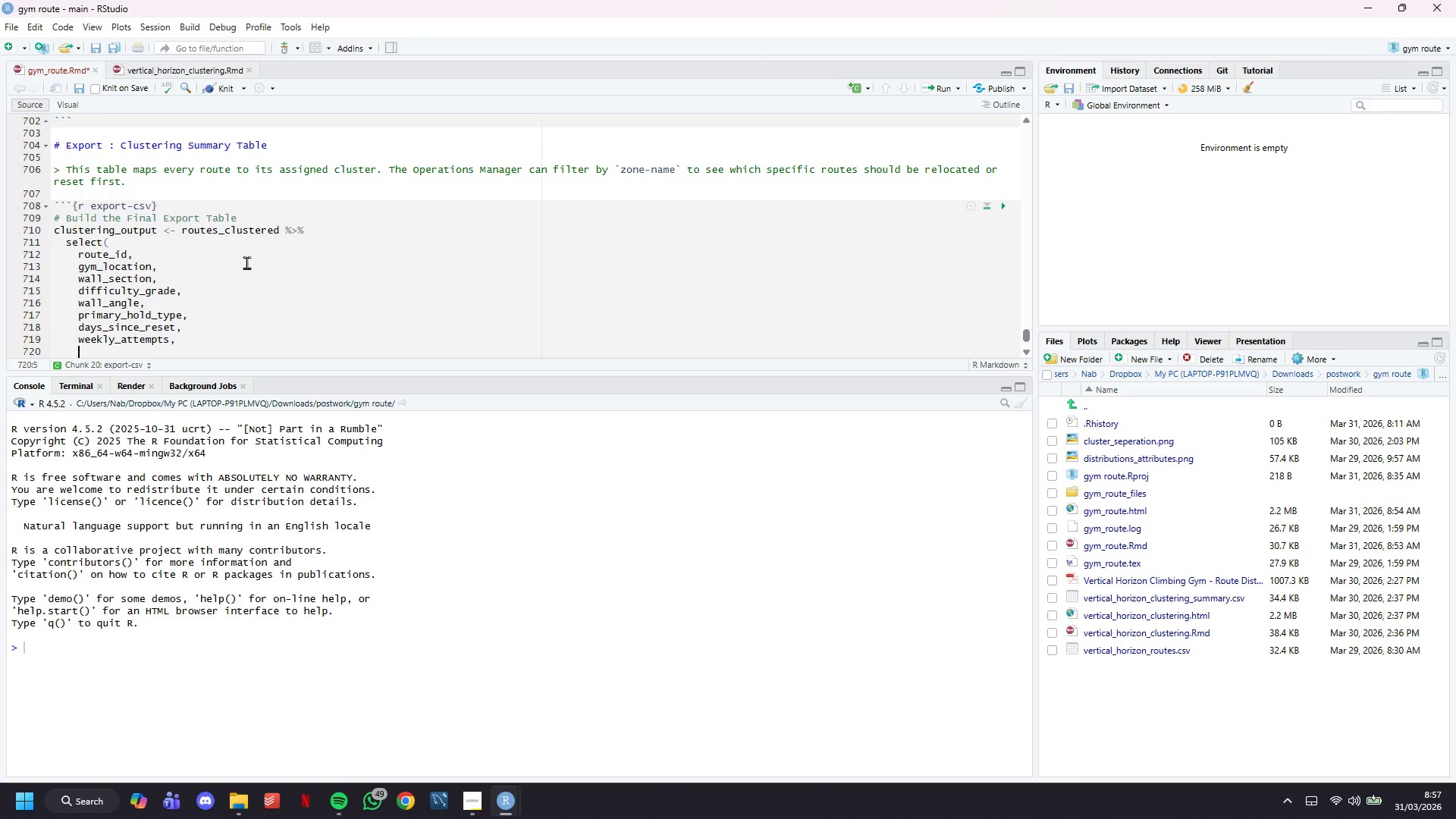 
type(unique)cl)
key(Backspace)
key(Backspace)
key(Backspace)
type(_climbers_weeklym)
key(Backspace)
type(,)
 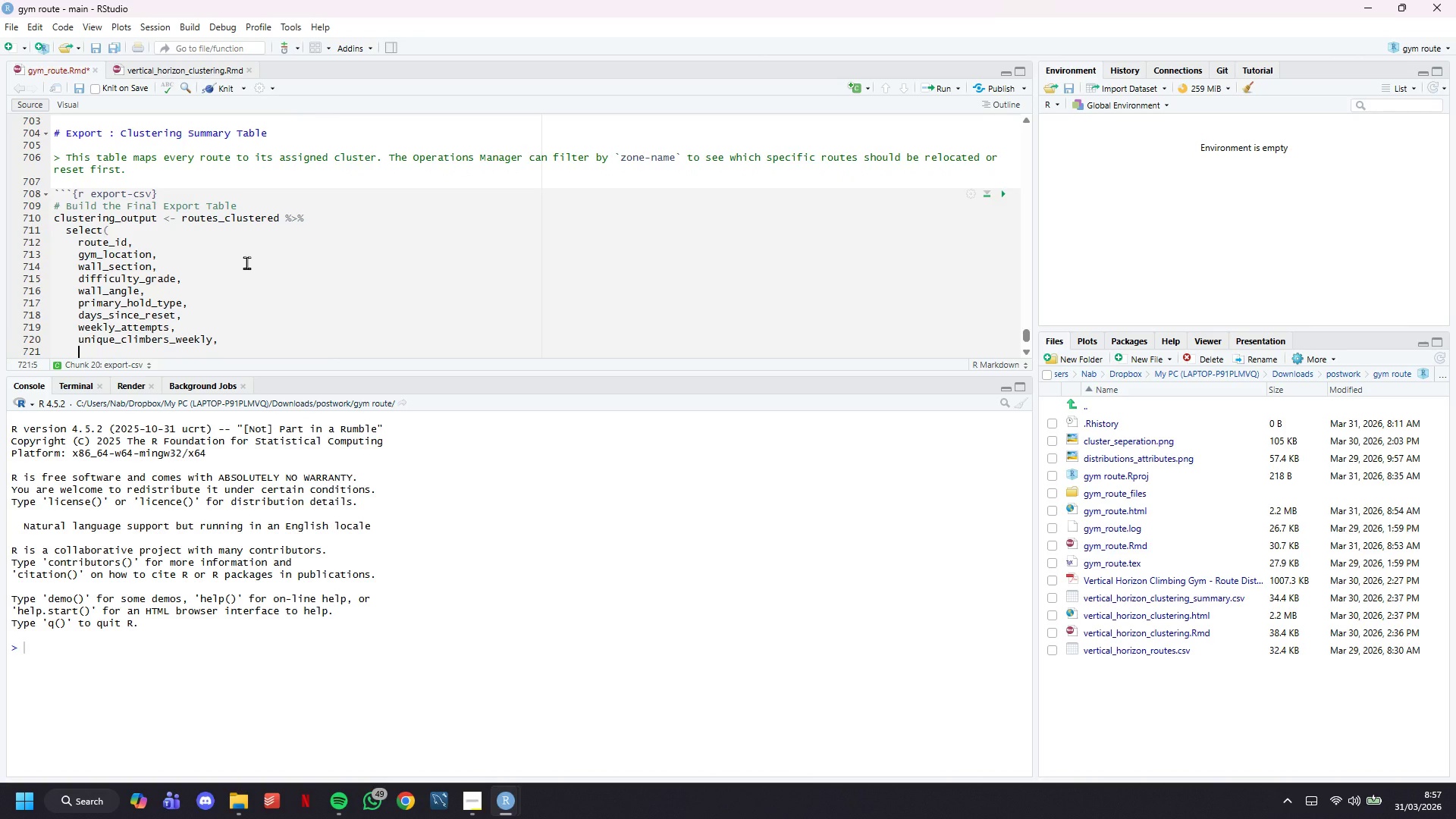 
 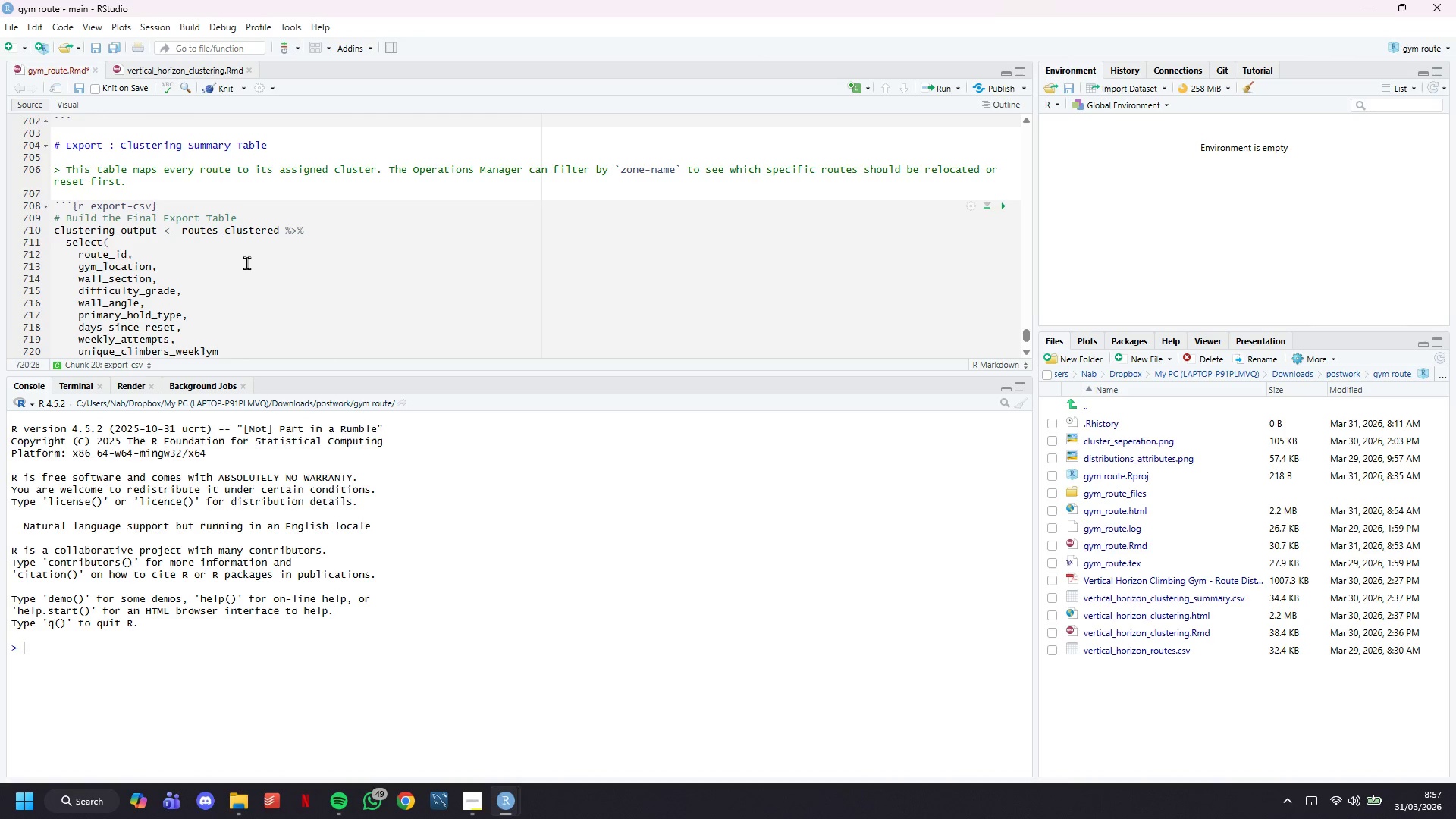 
key(Enter)
 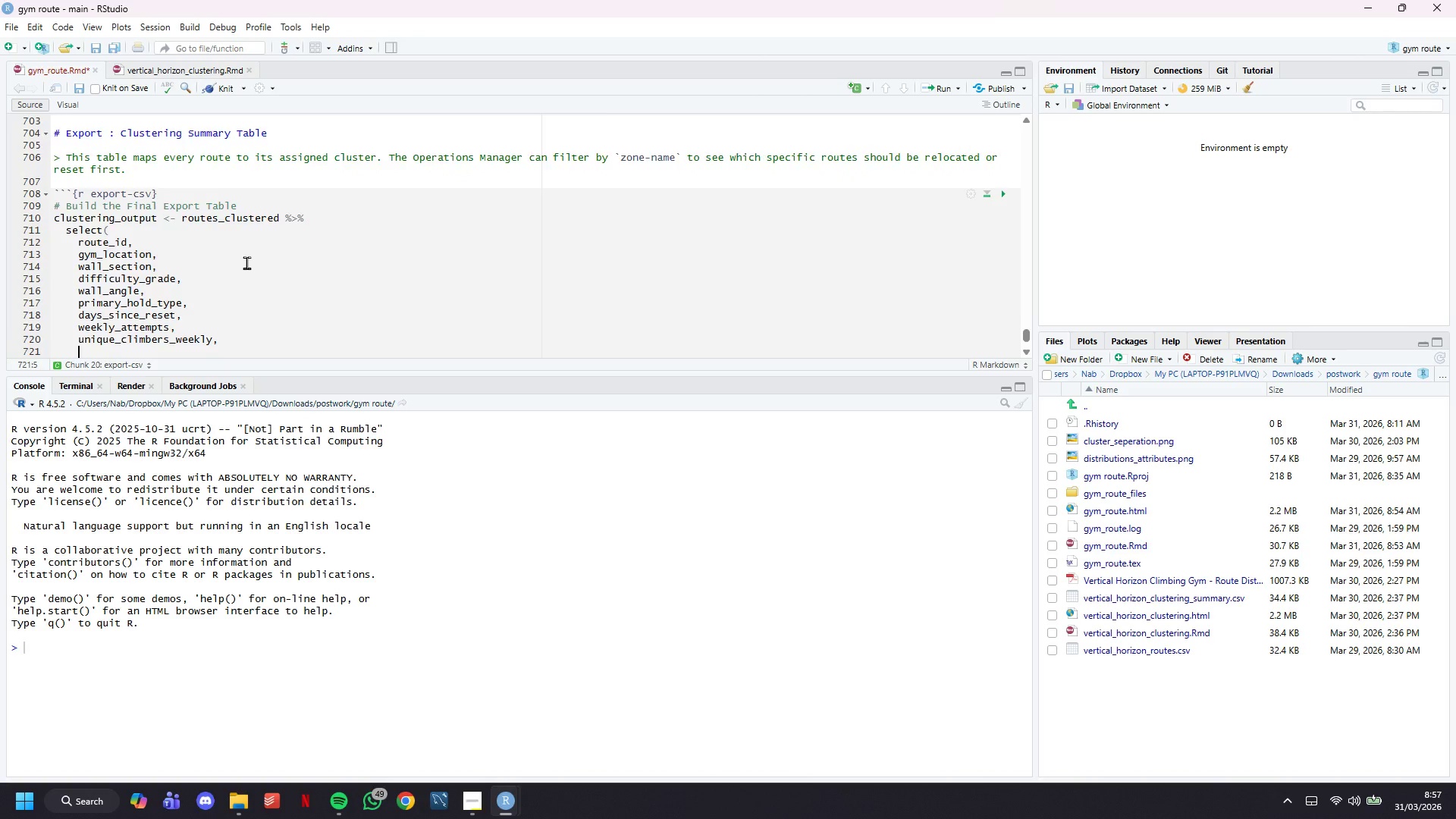 
scroll: coordinate [246, 262], scroll_direction: down, amount: 2.0
 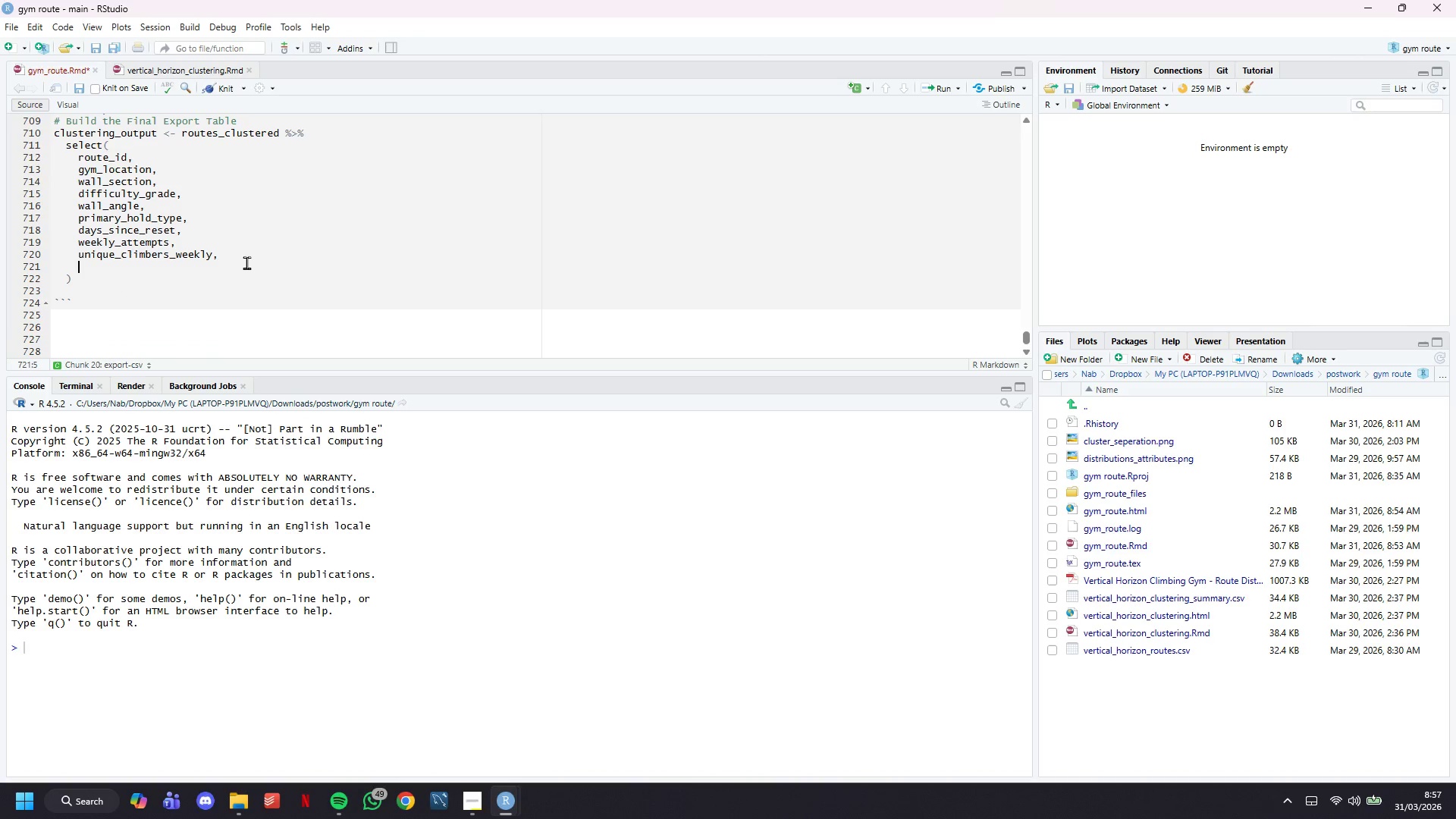 
type(compel)
key(Backspace)
key(Backspace)
type(letion_ratem)
key(Backspace)
type(,)
 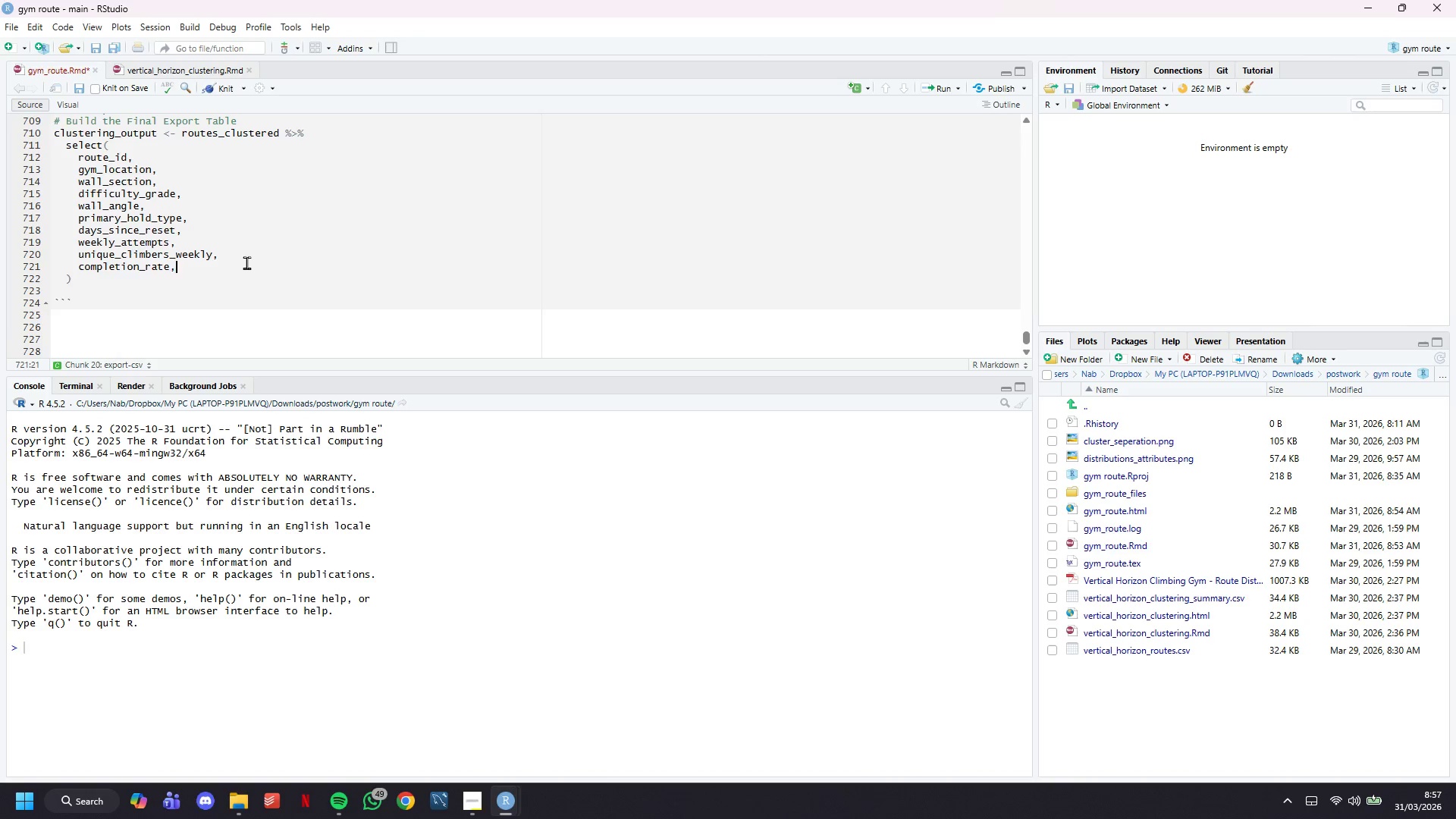 
key(Enter)
 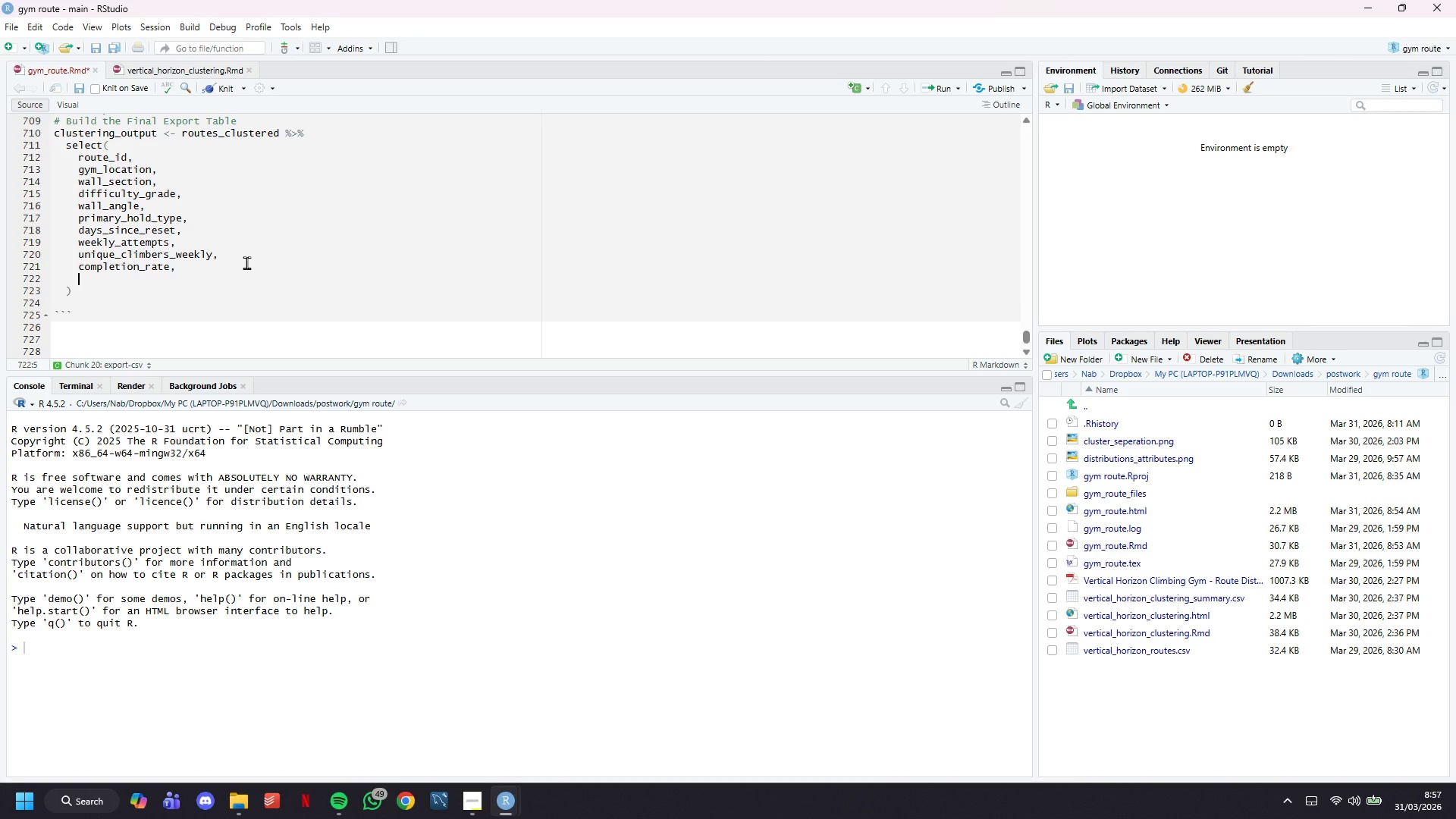 
type(avg_member_rating,)
 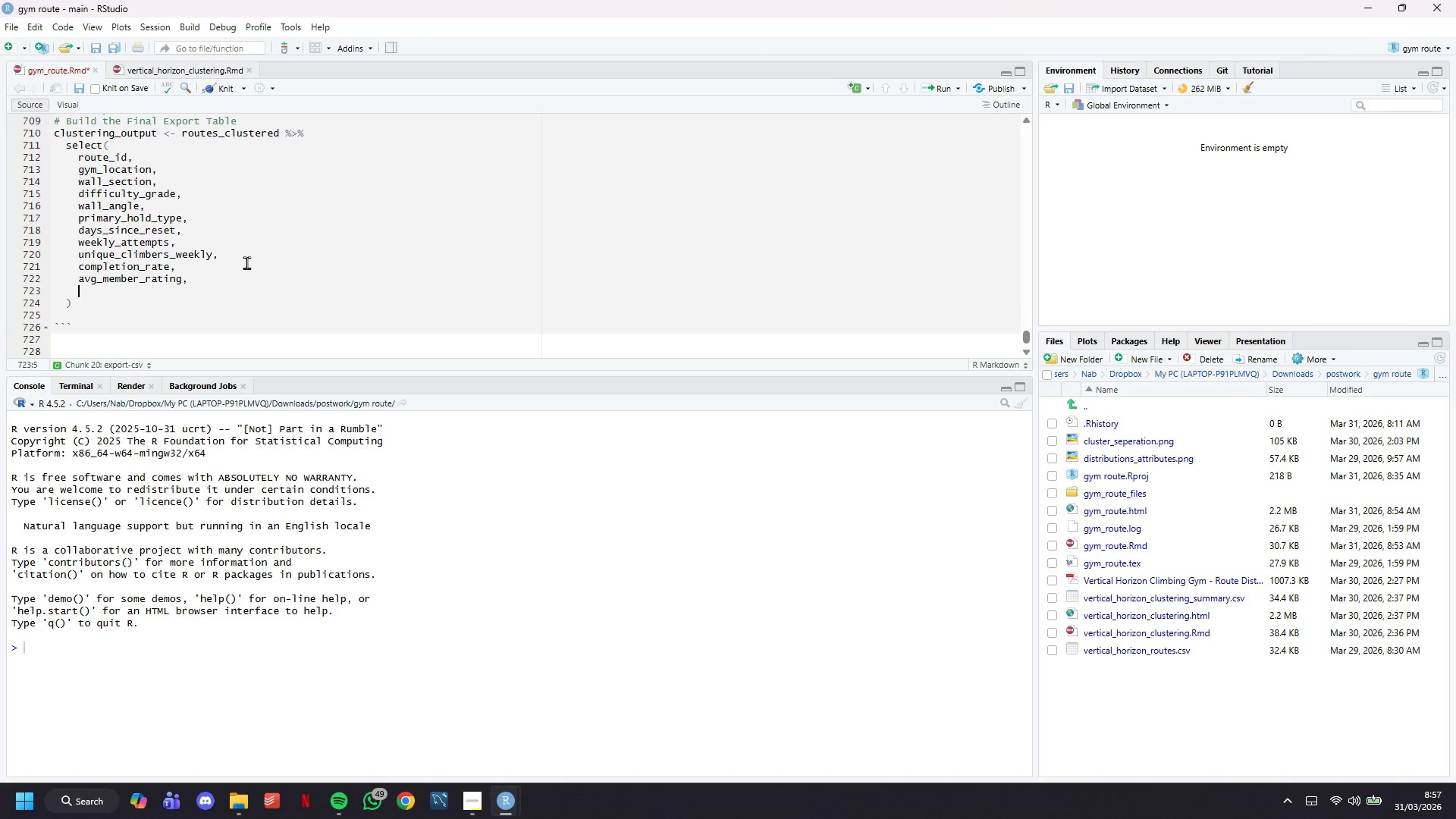 
 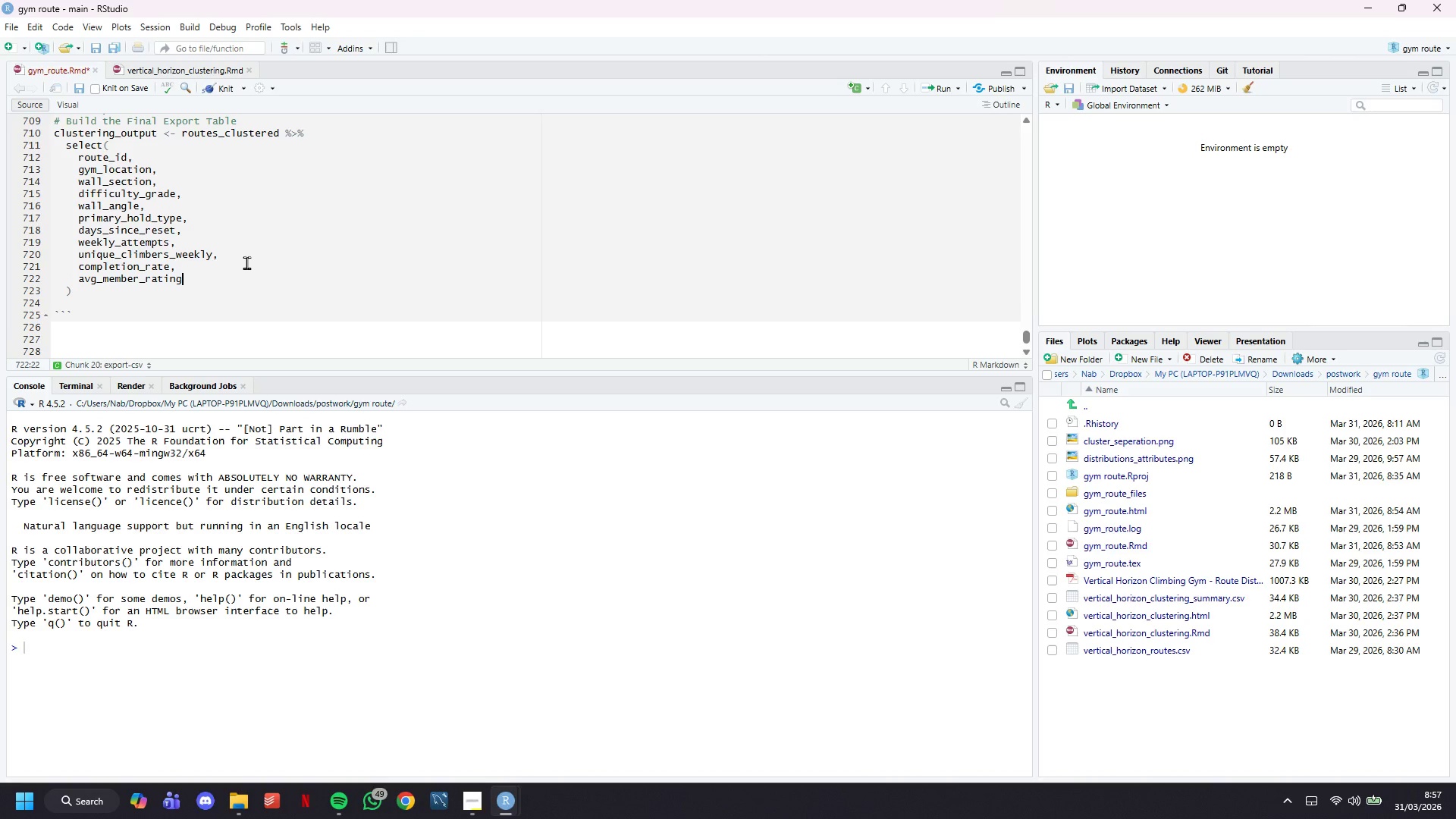 
key(Enter)
 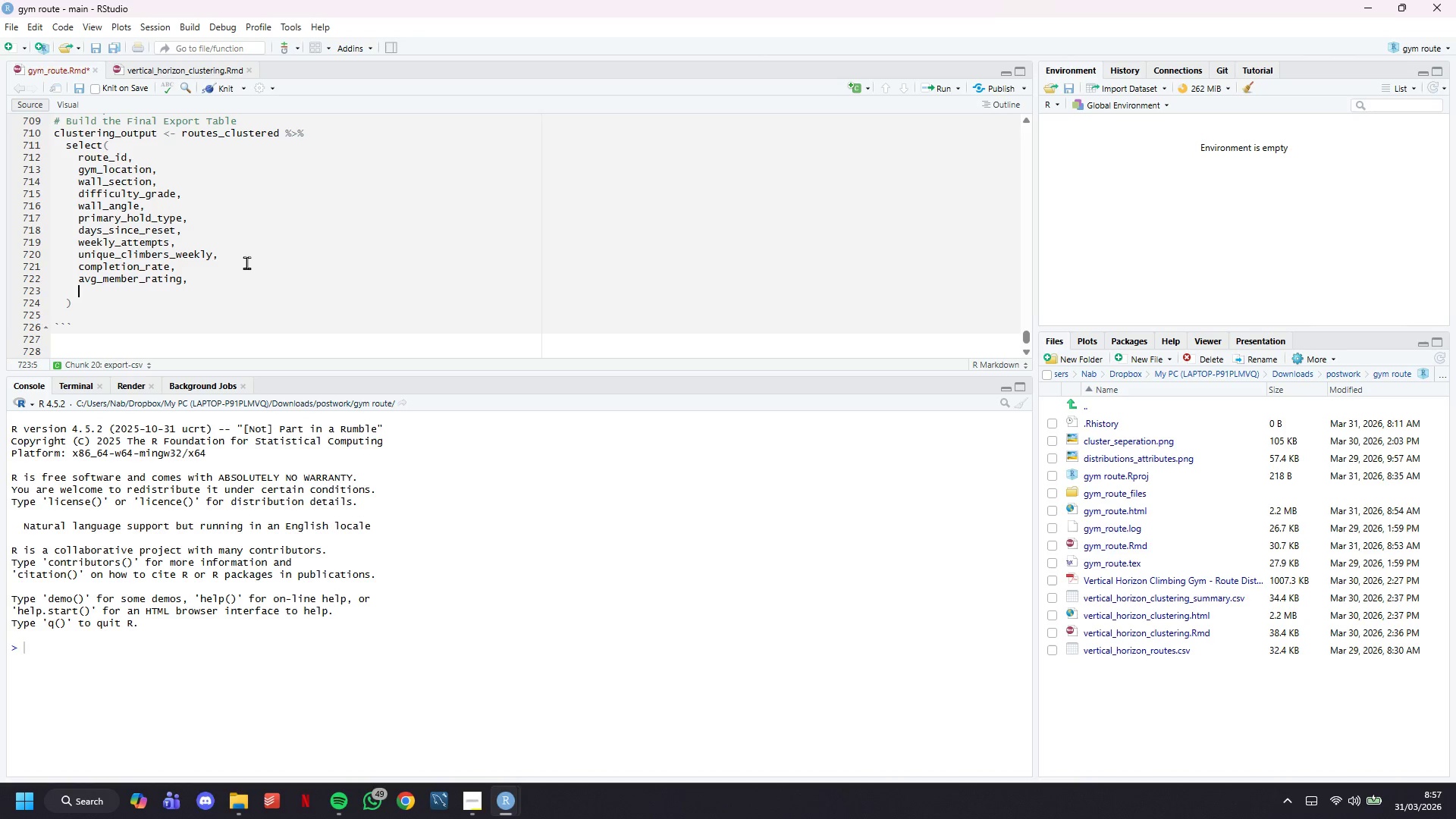 
type(coord_x,)
 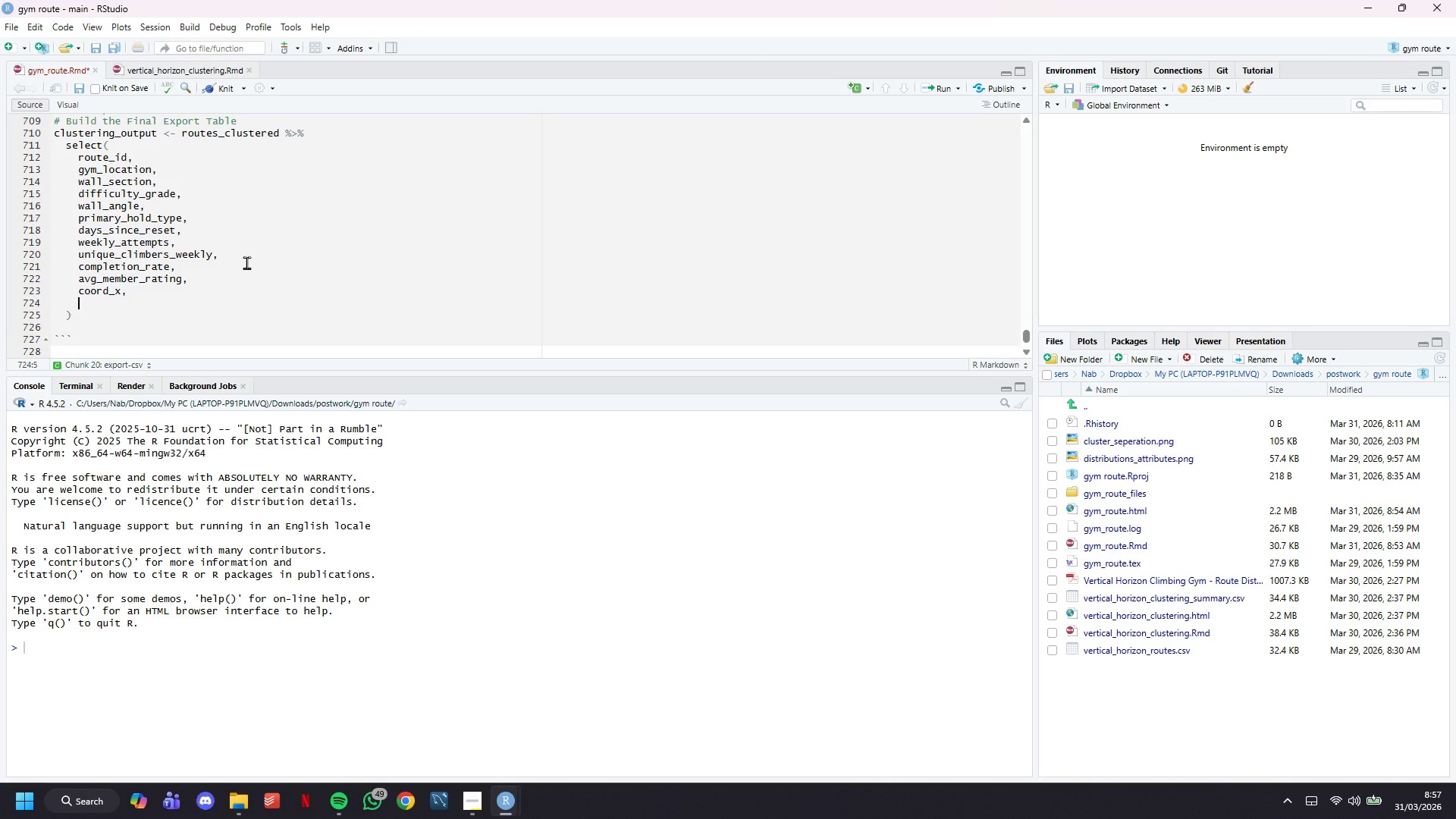 
key(Enter)
 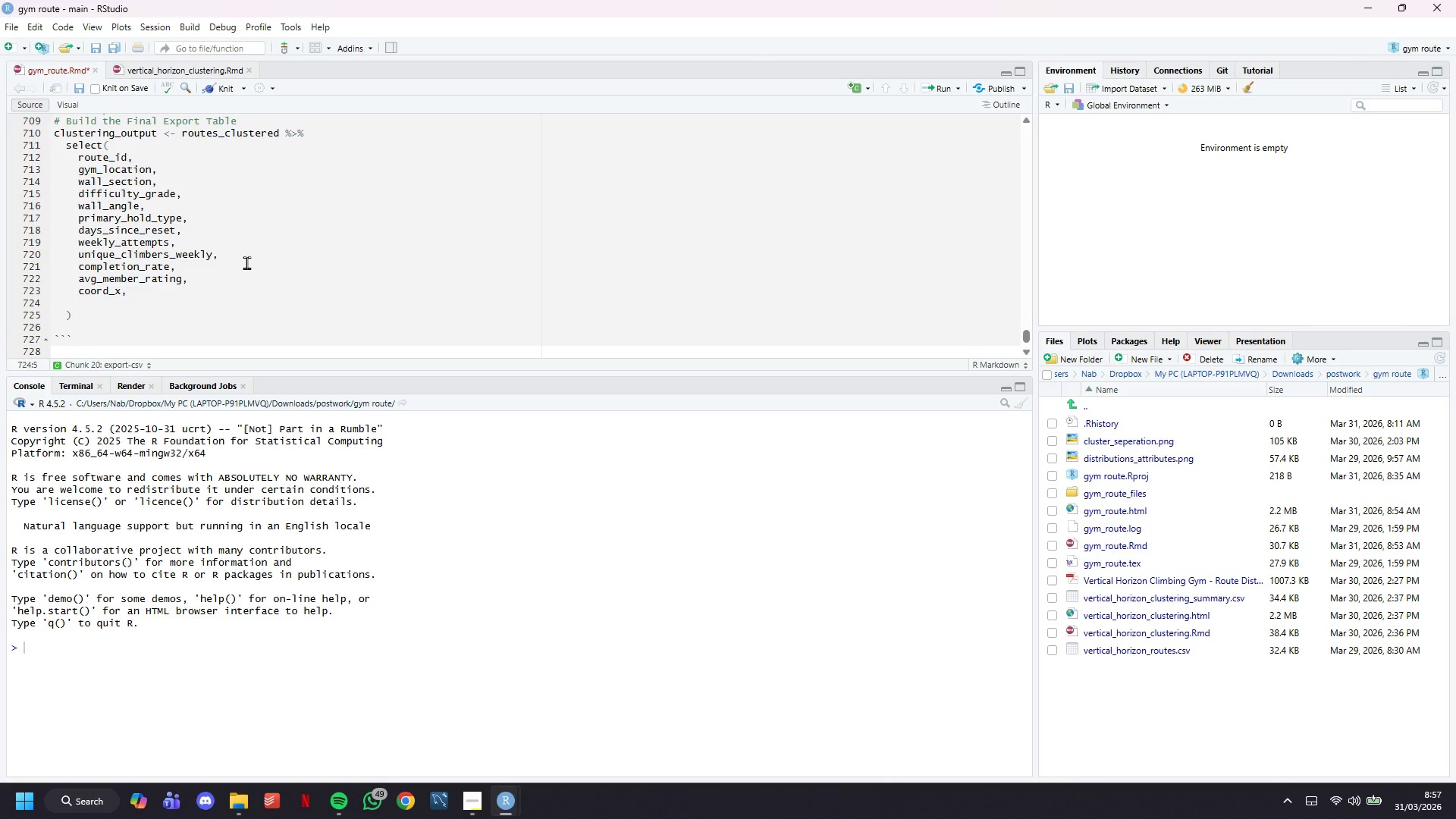 
type(cor)
key(Backspace)
type(ord_y,)
 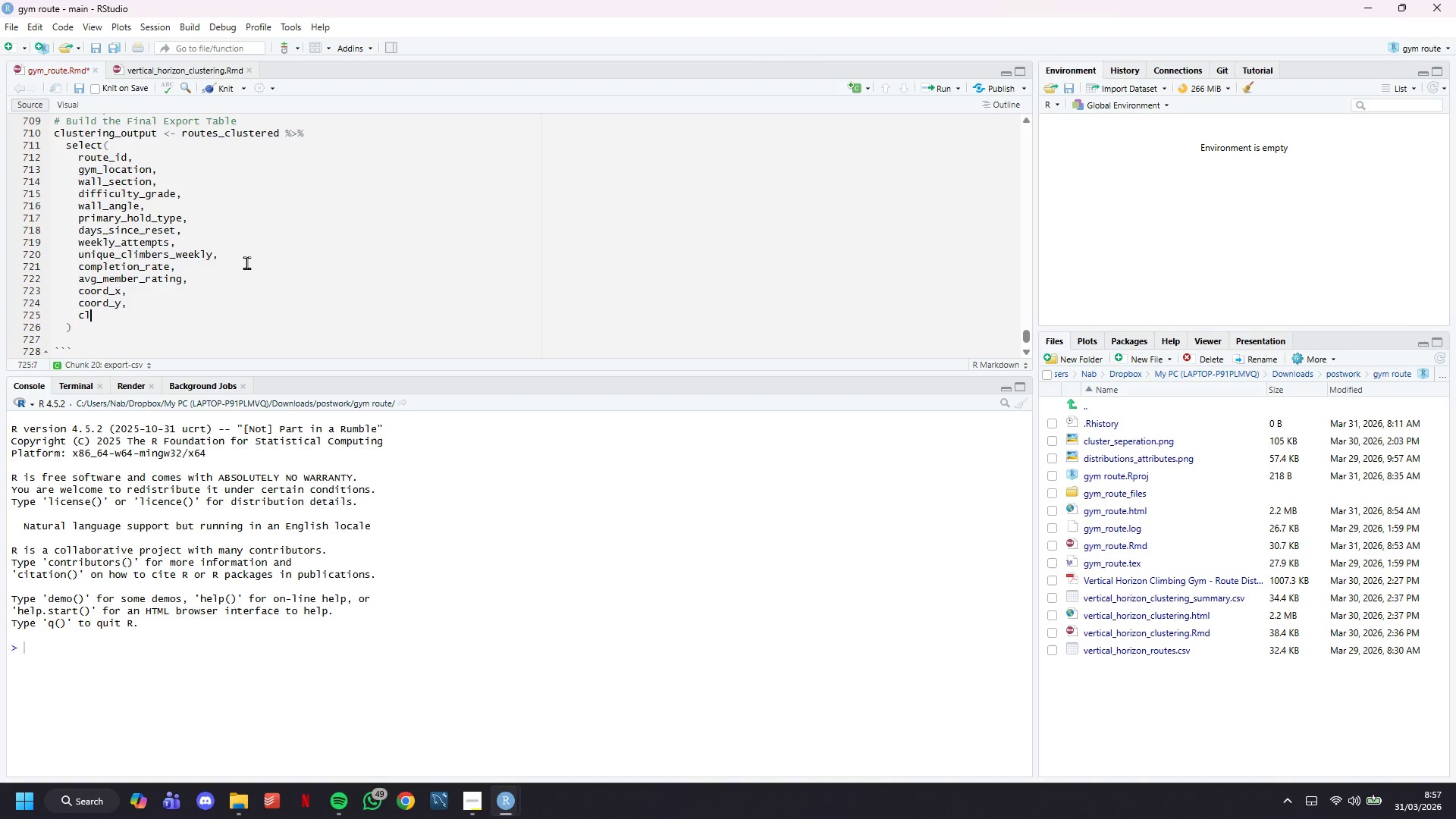 
 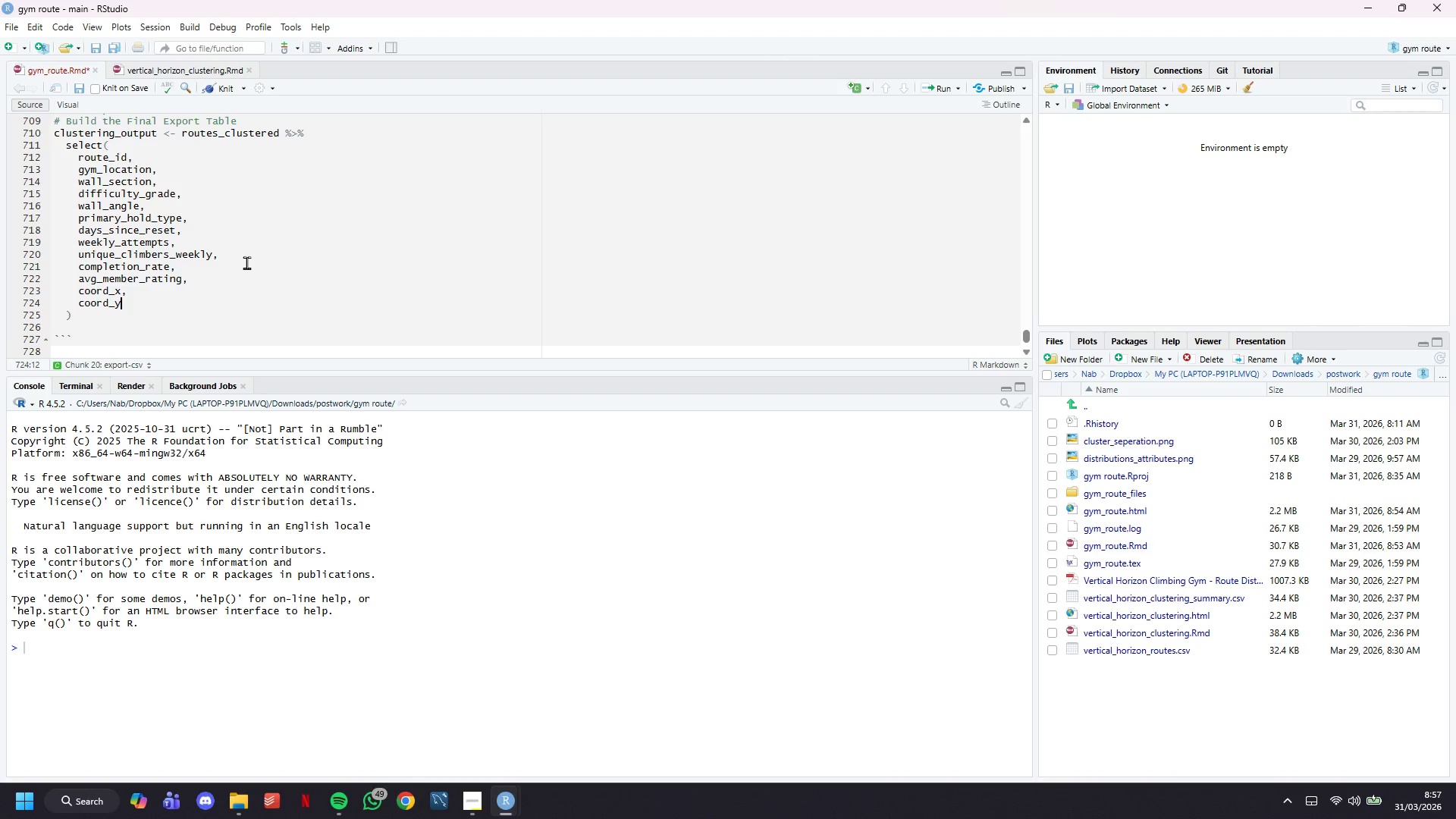 
key(Enter)
 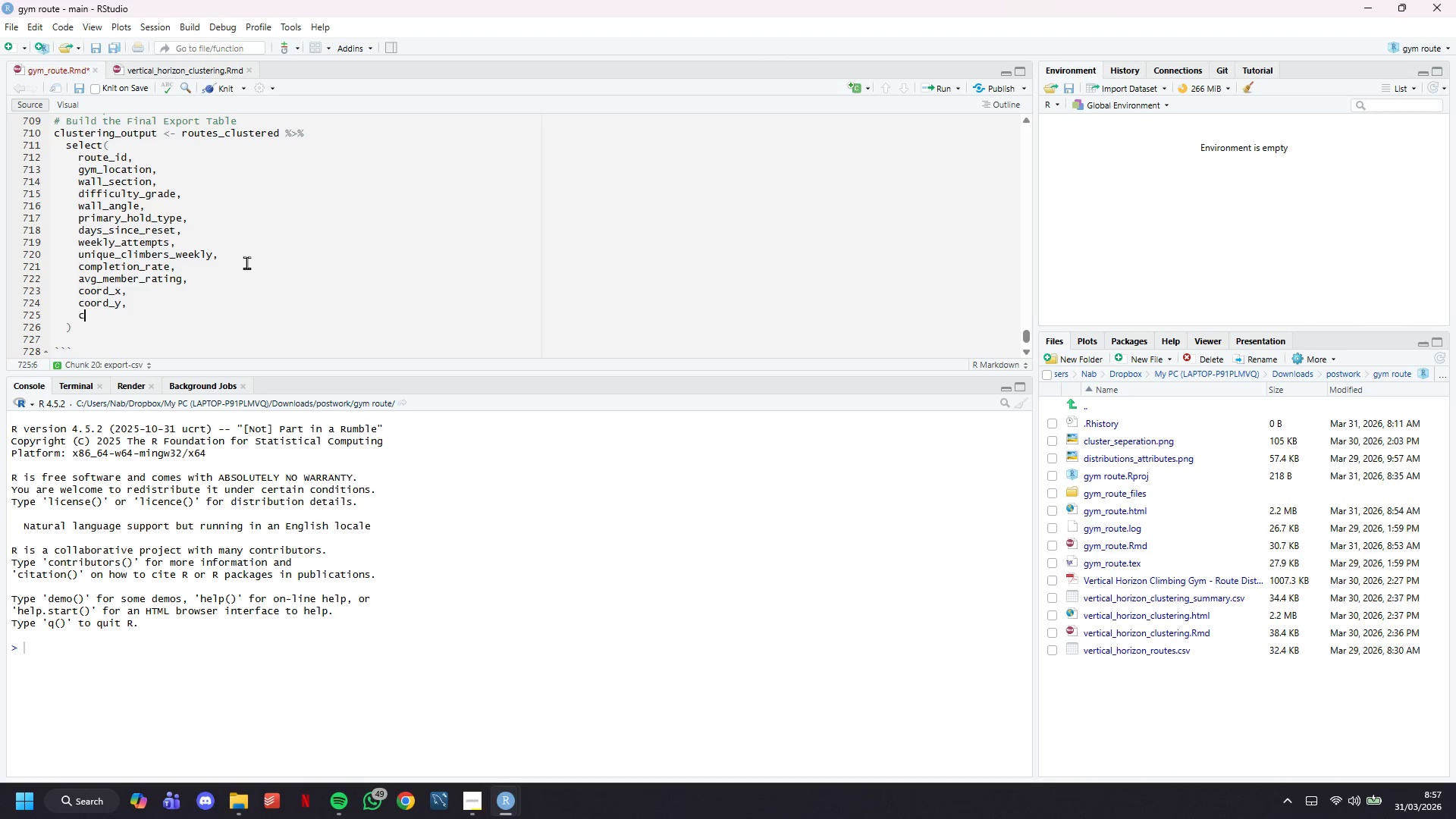 
type(cluster_id,)
 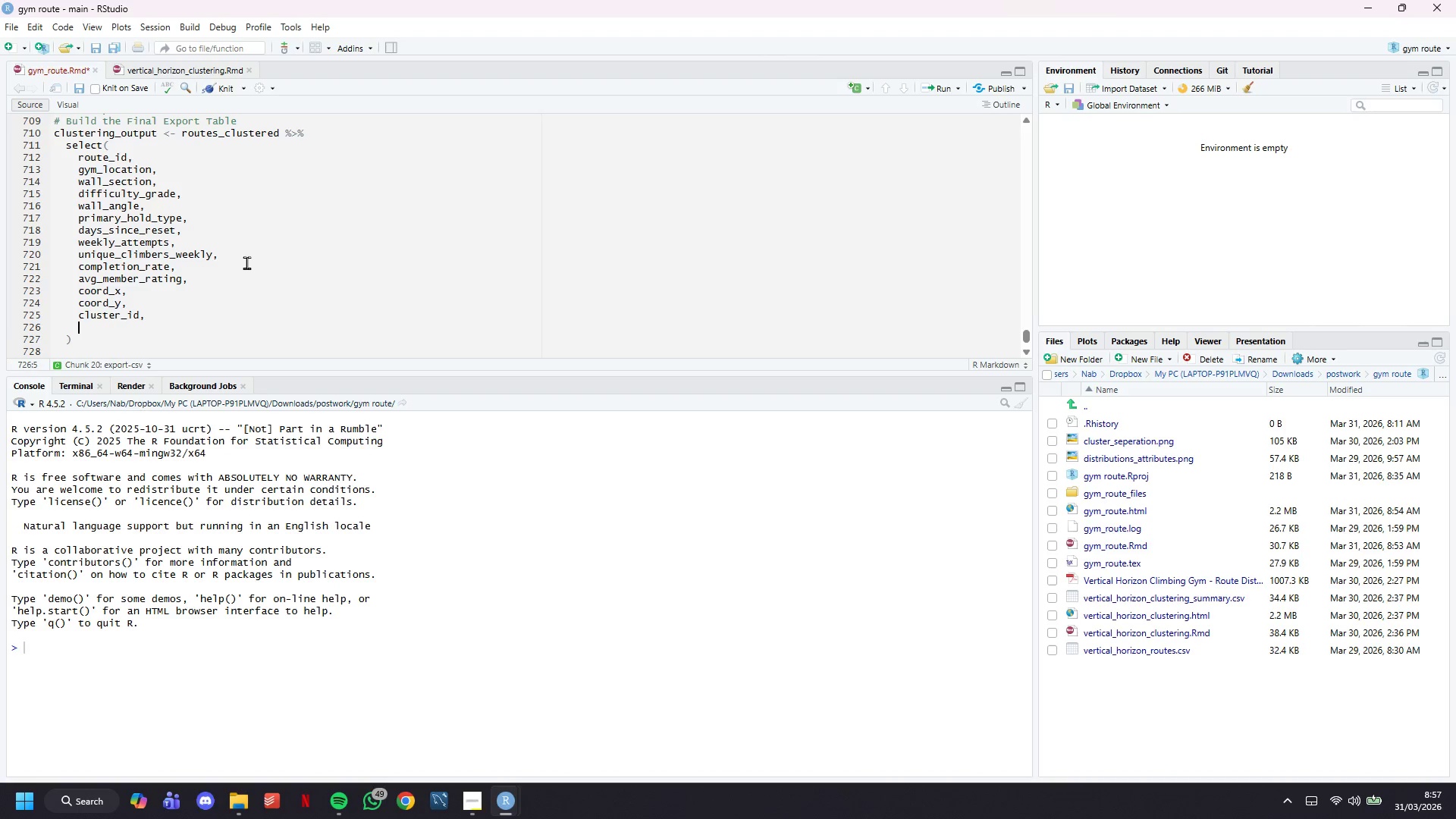 
key(Enter)
 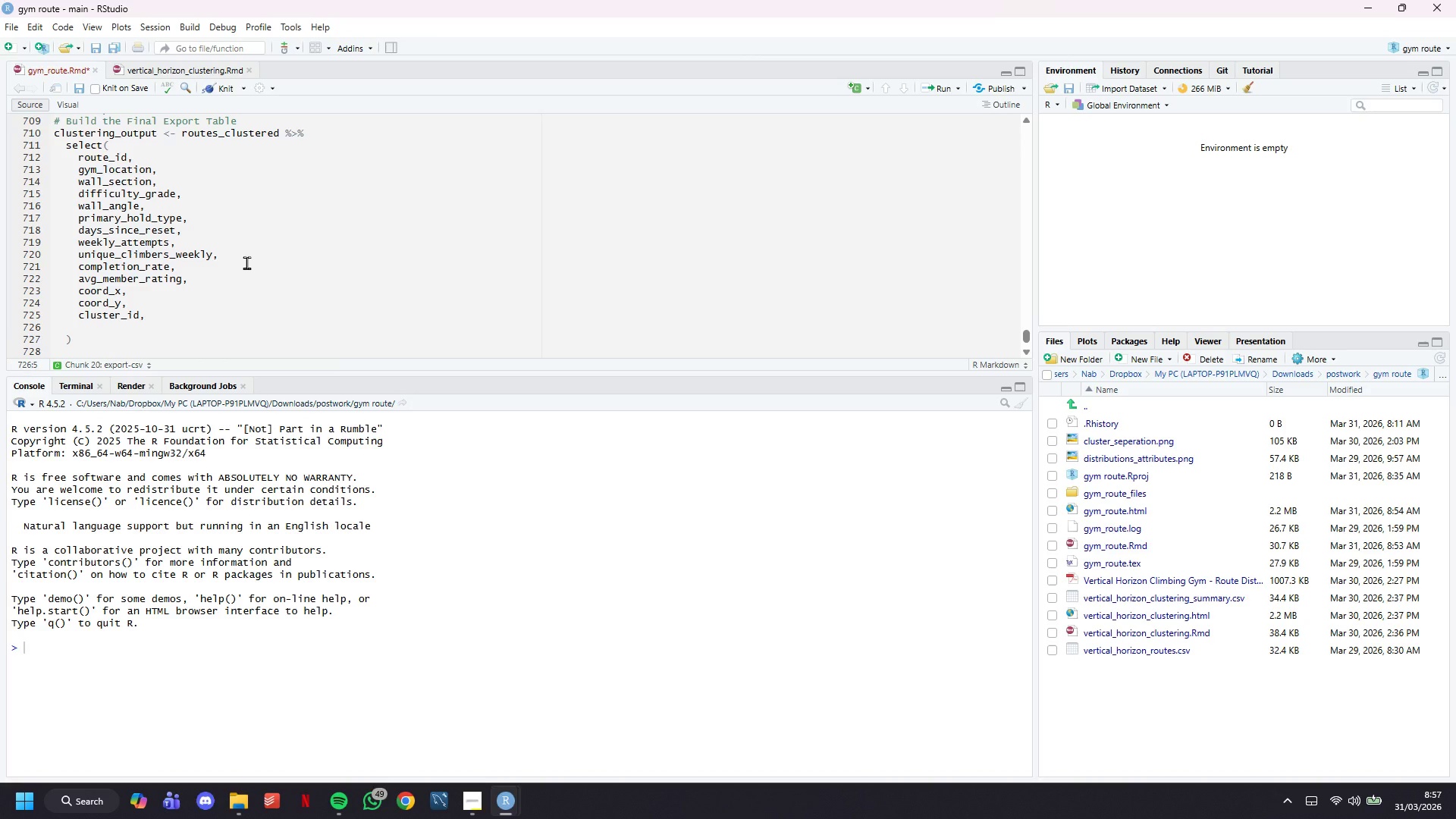 
type(zone_name)
 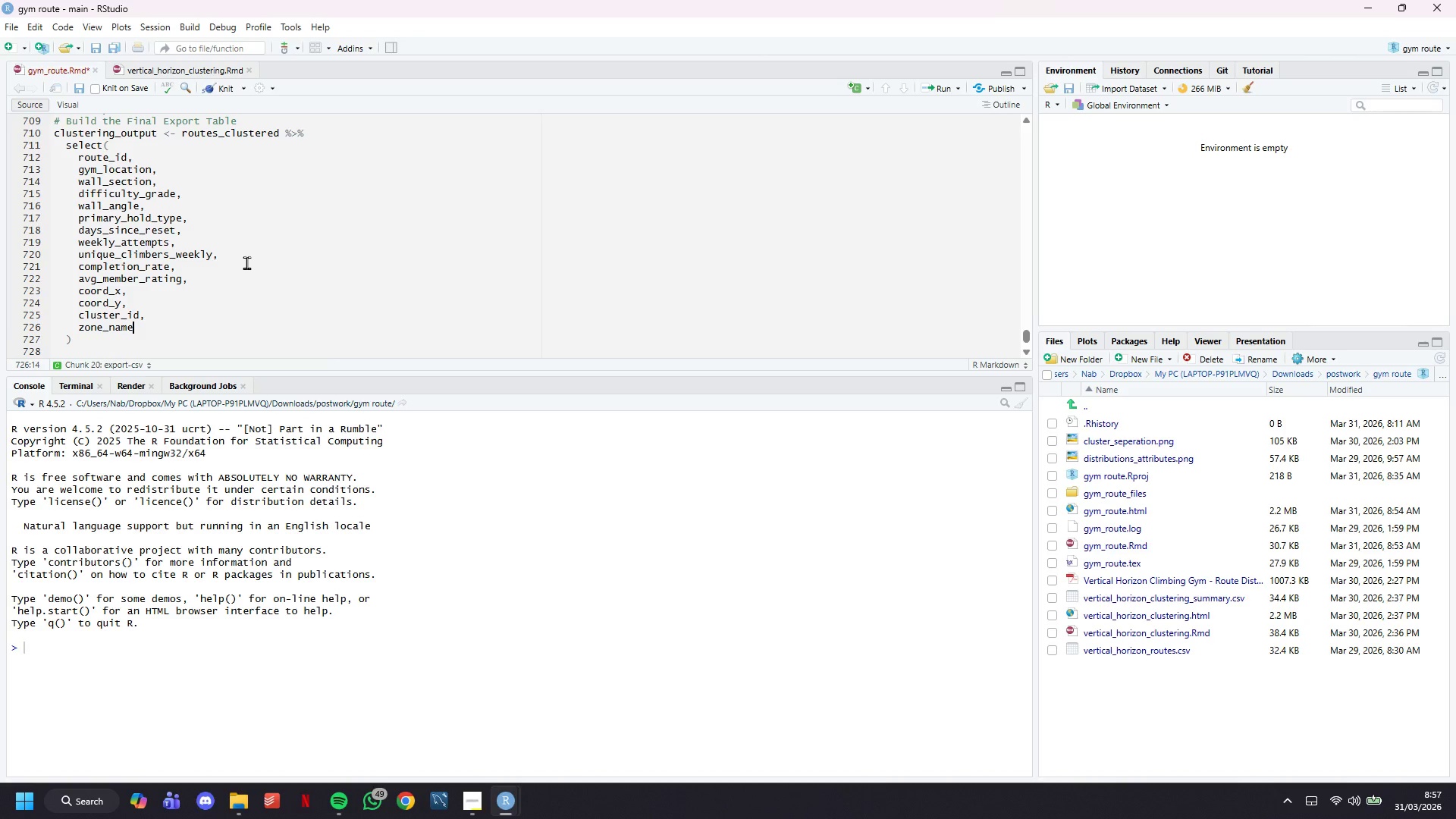 
key(ArrowDown)
 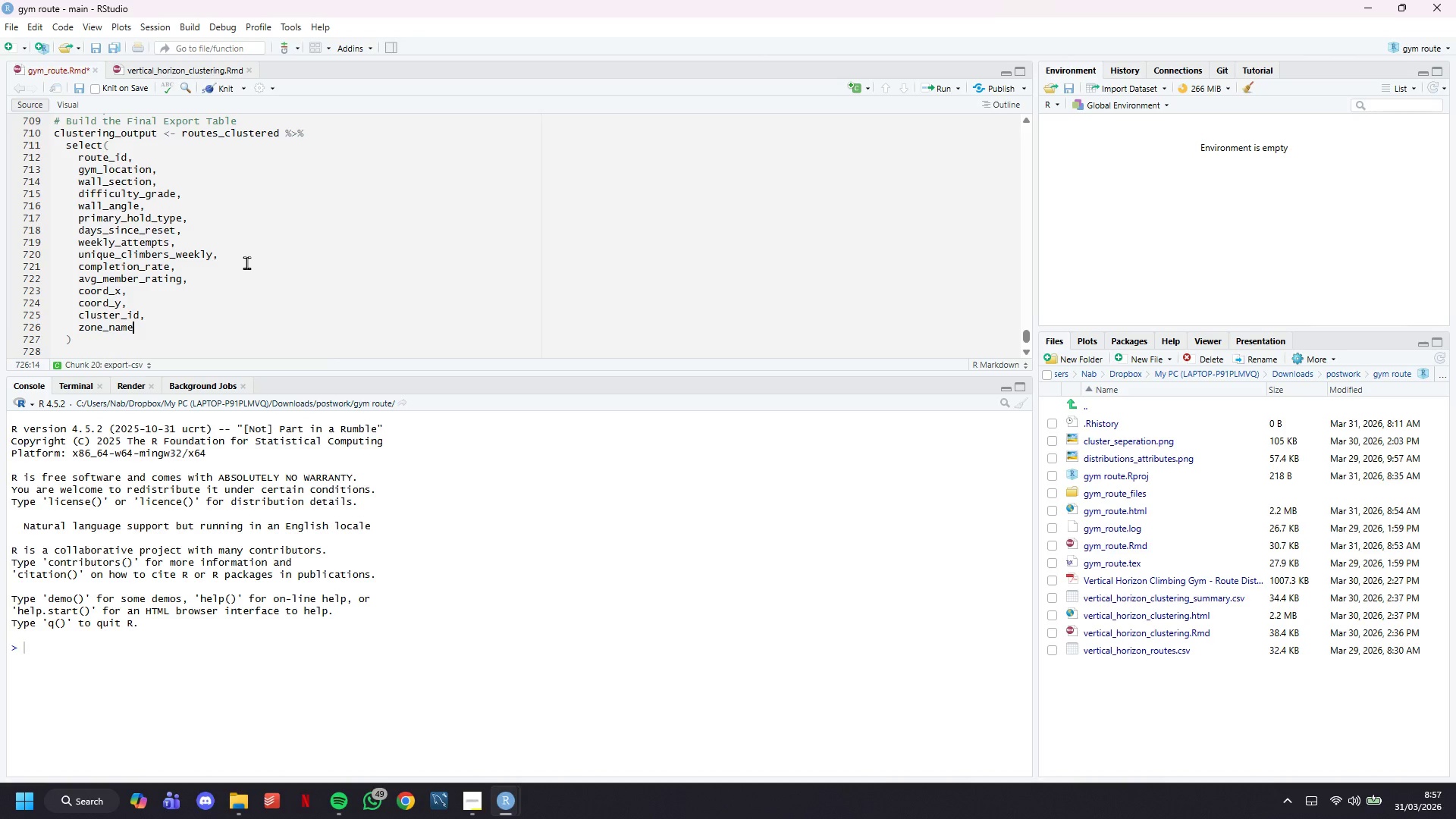 
key(ArrowUp)
 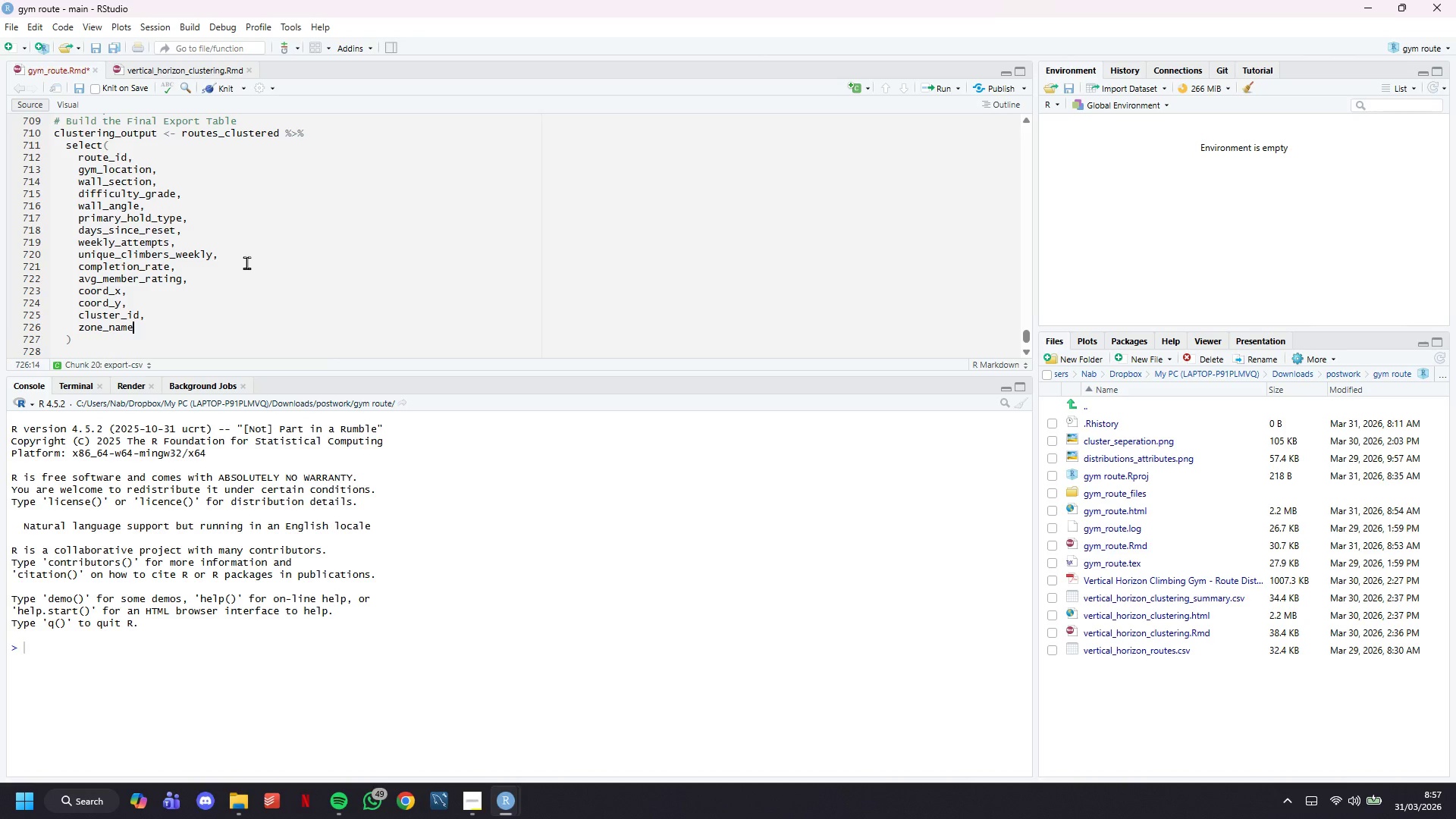 
key(ArrowDown)
 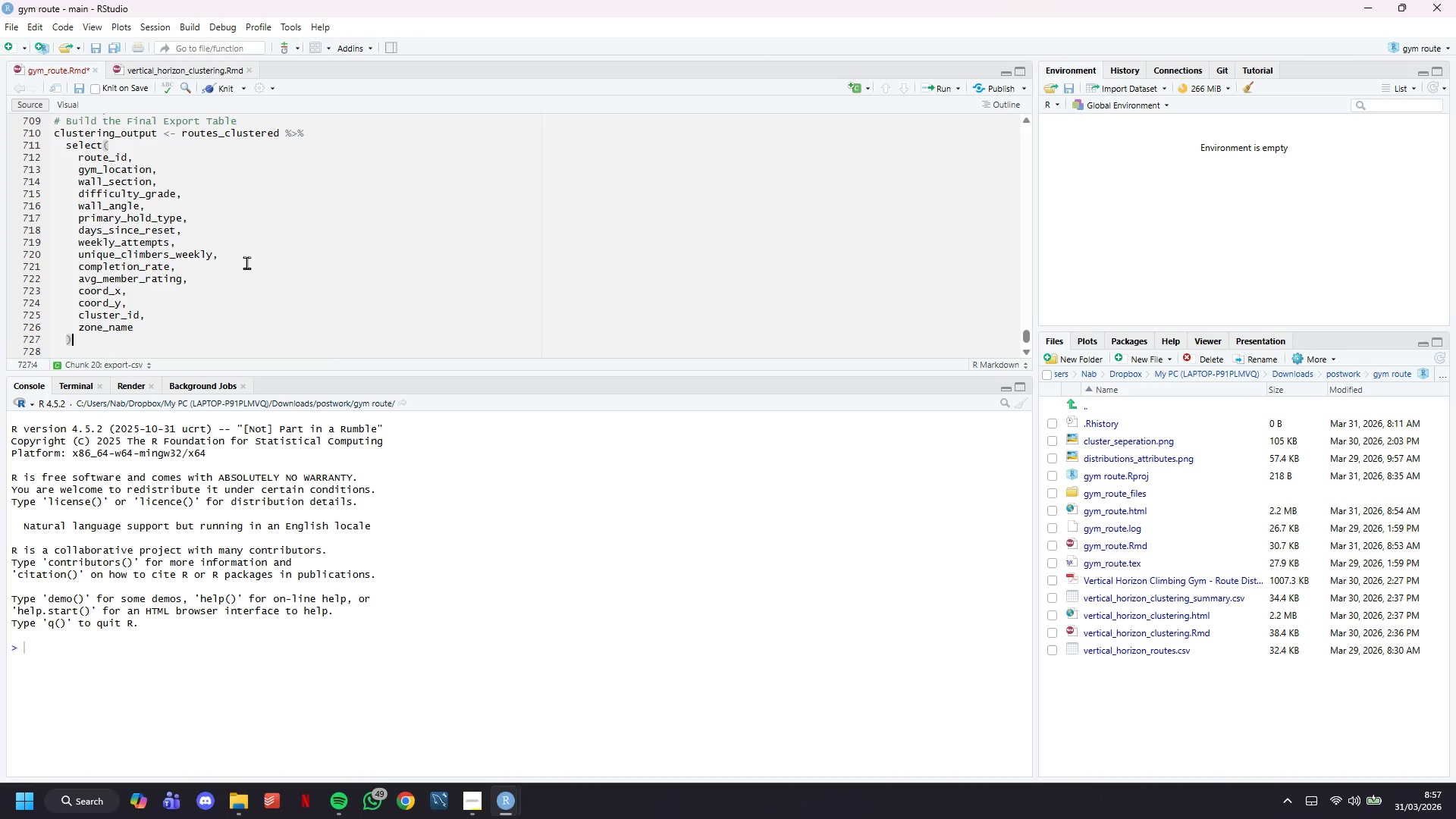 
key(Space)
 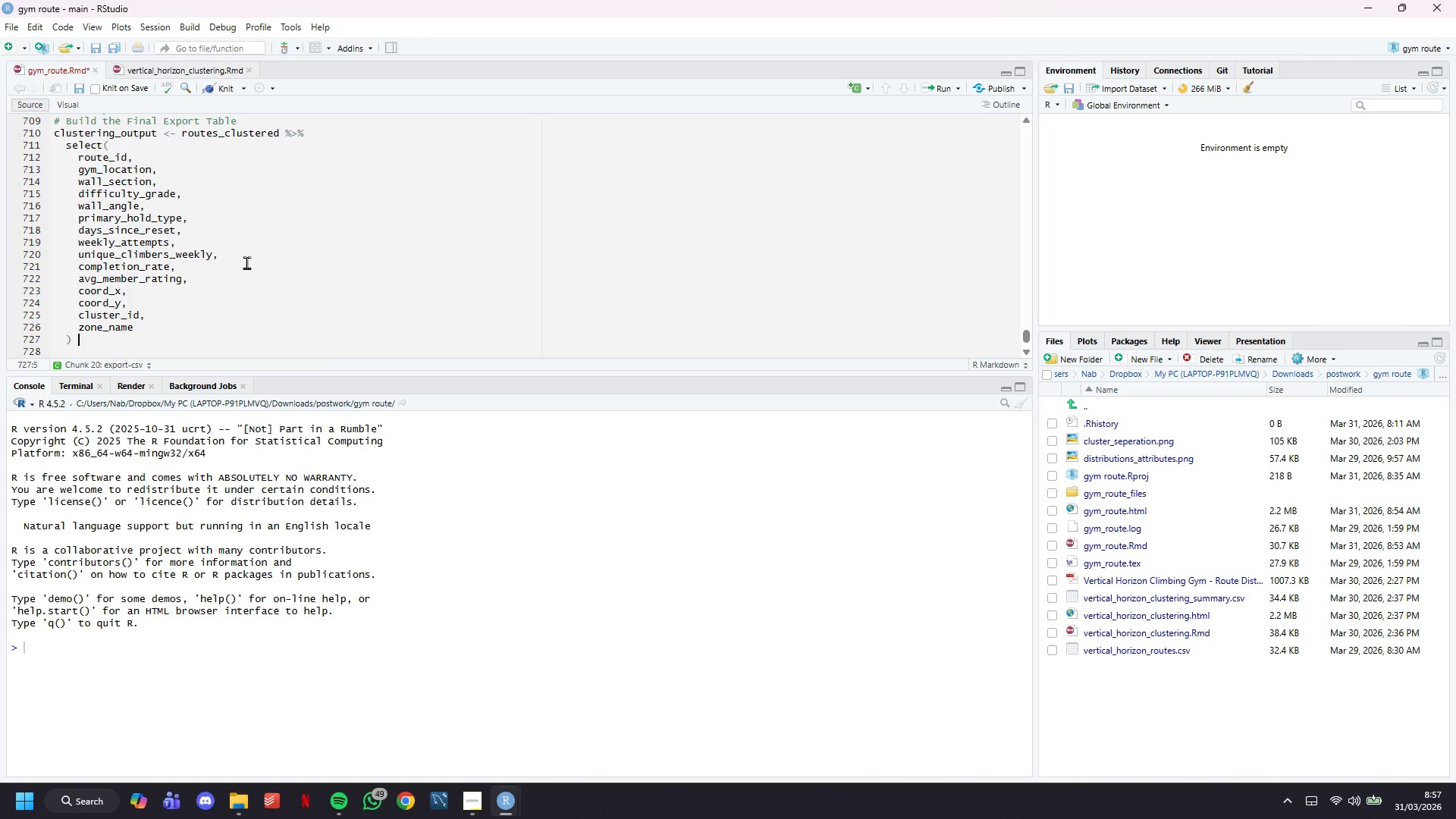 
key(Shift+5)
 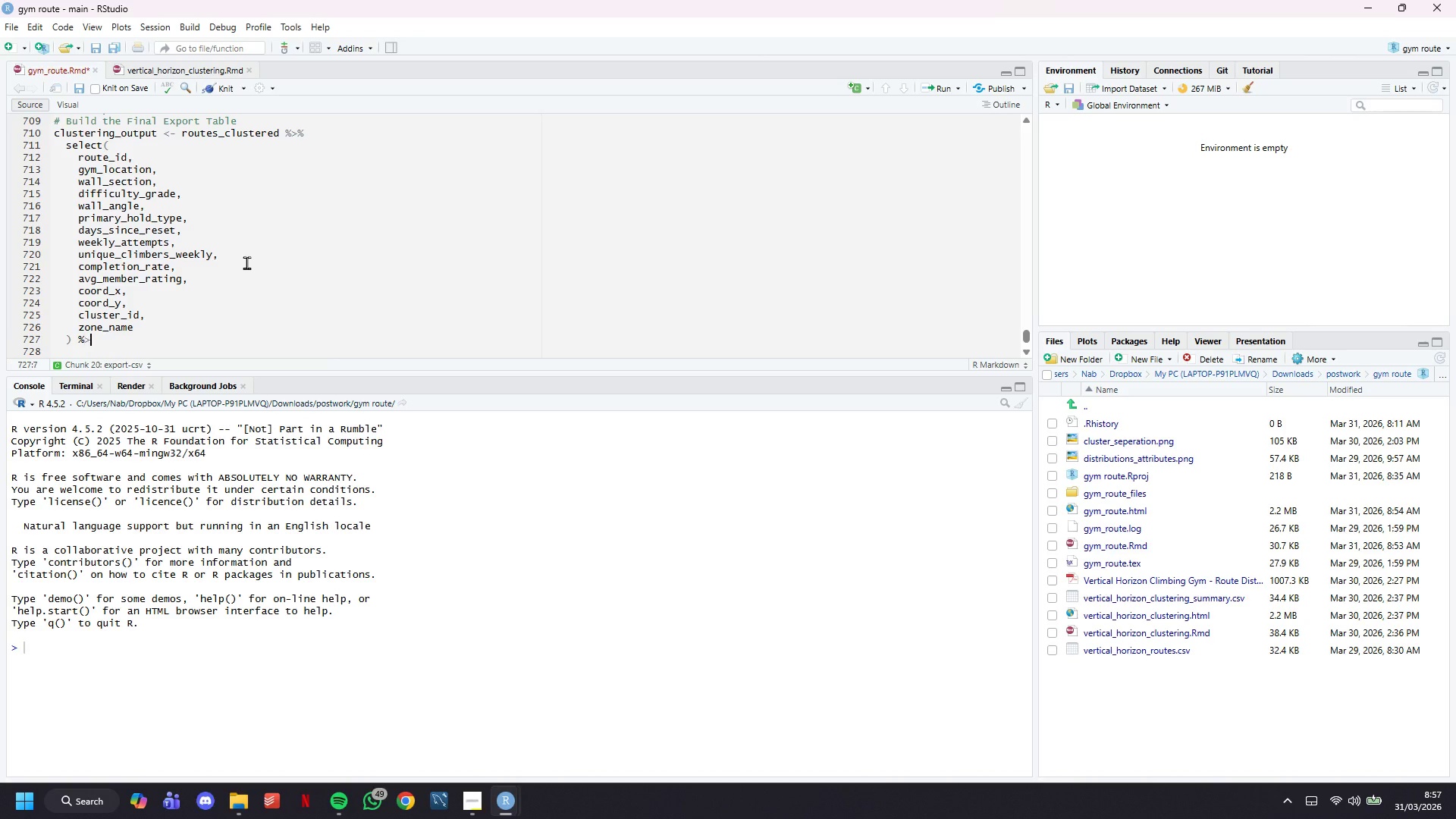 
key(Shift+Period)
 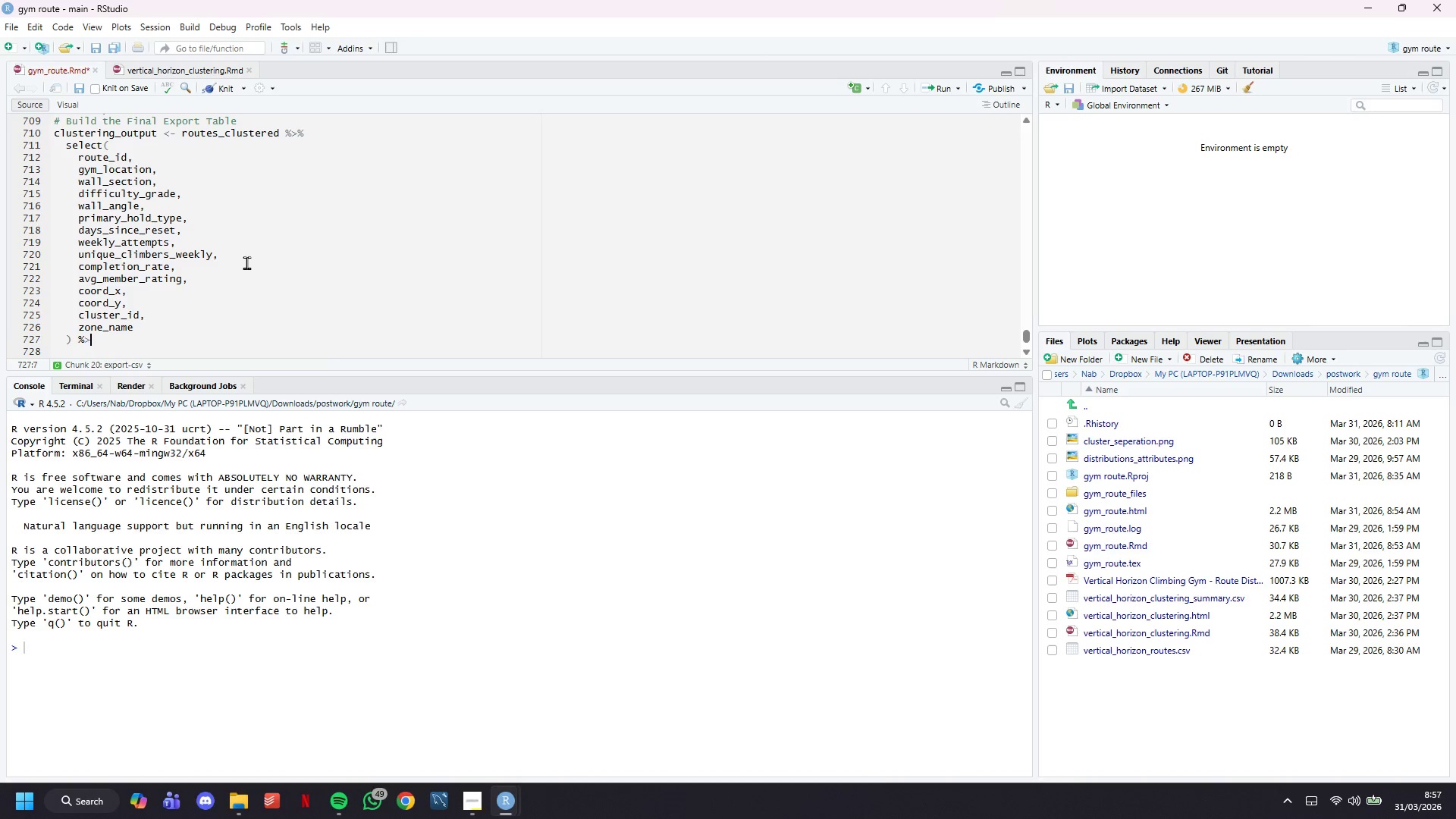 
key(Shift+5)
 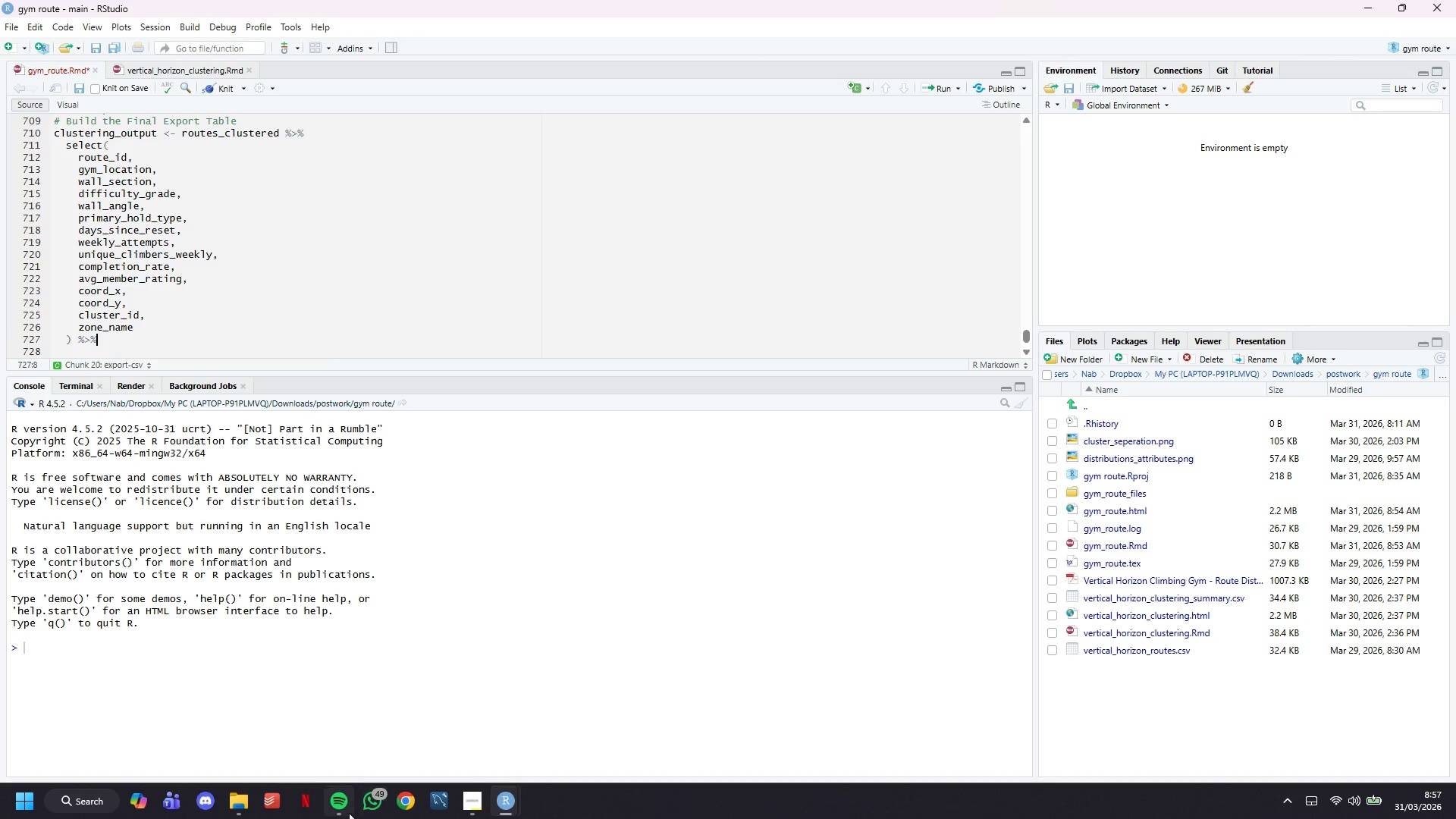 
left_click([344, 759])
 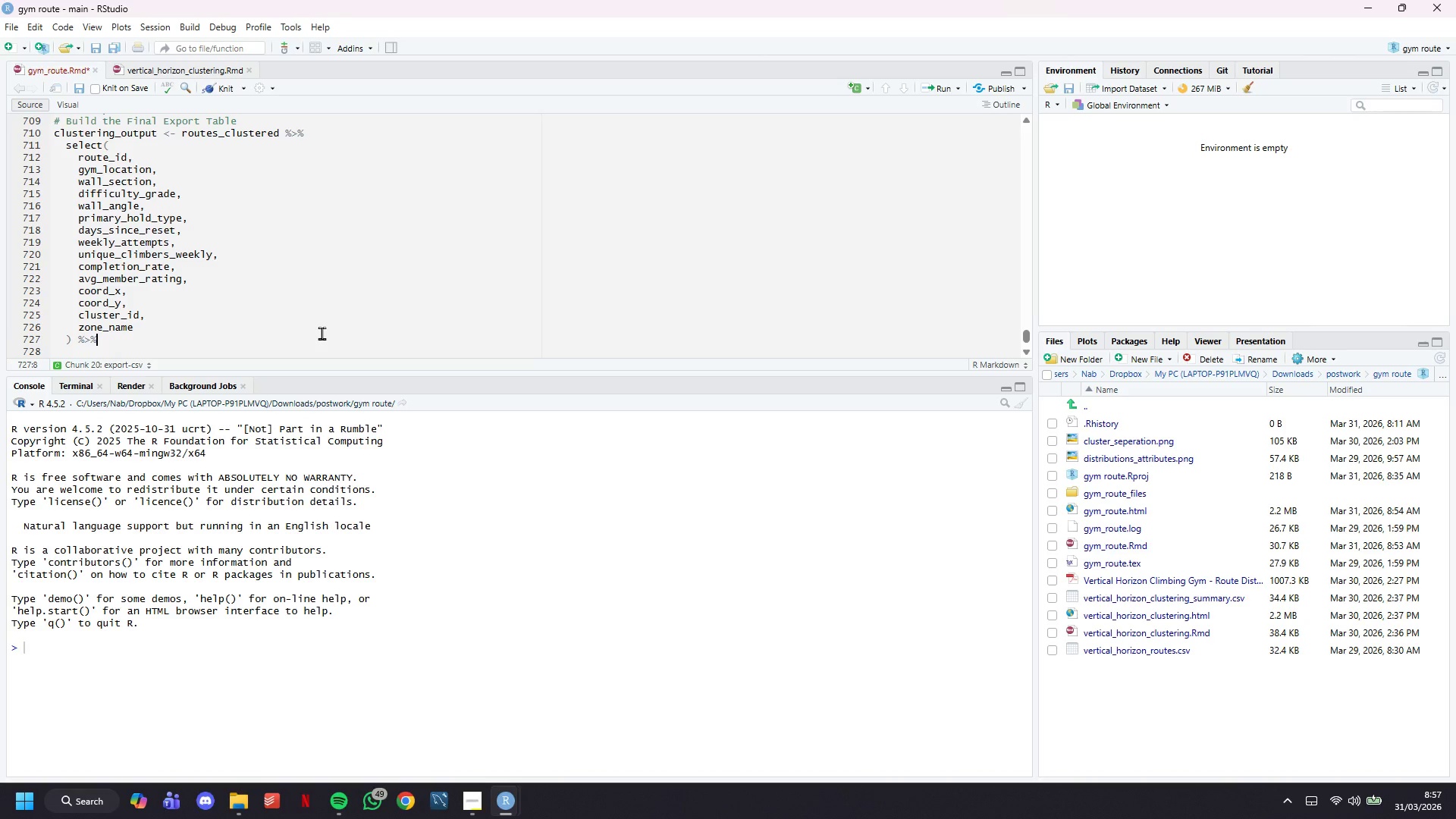 
scroll: coordinate [323, 268], scroll_direction: down, amount: 2.0
 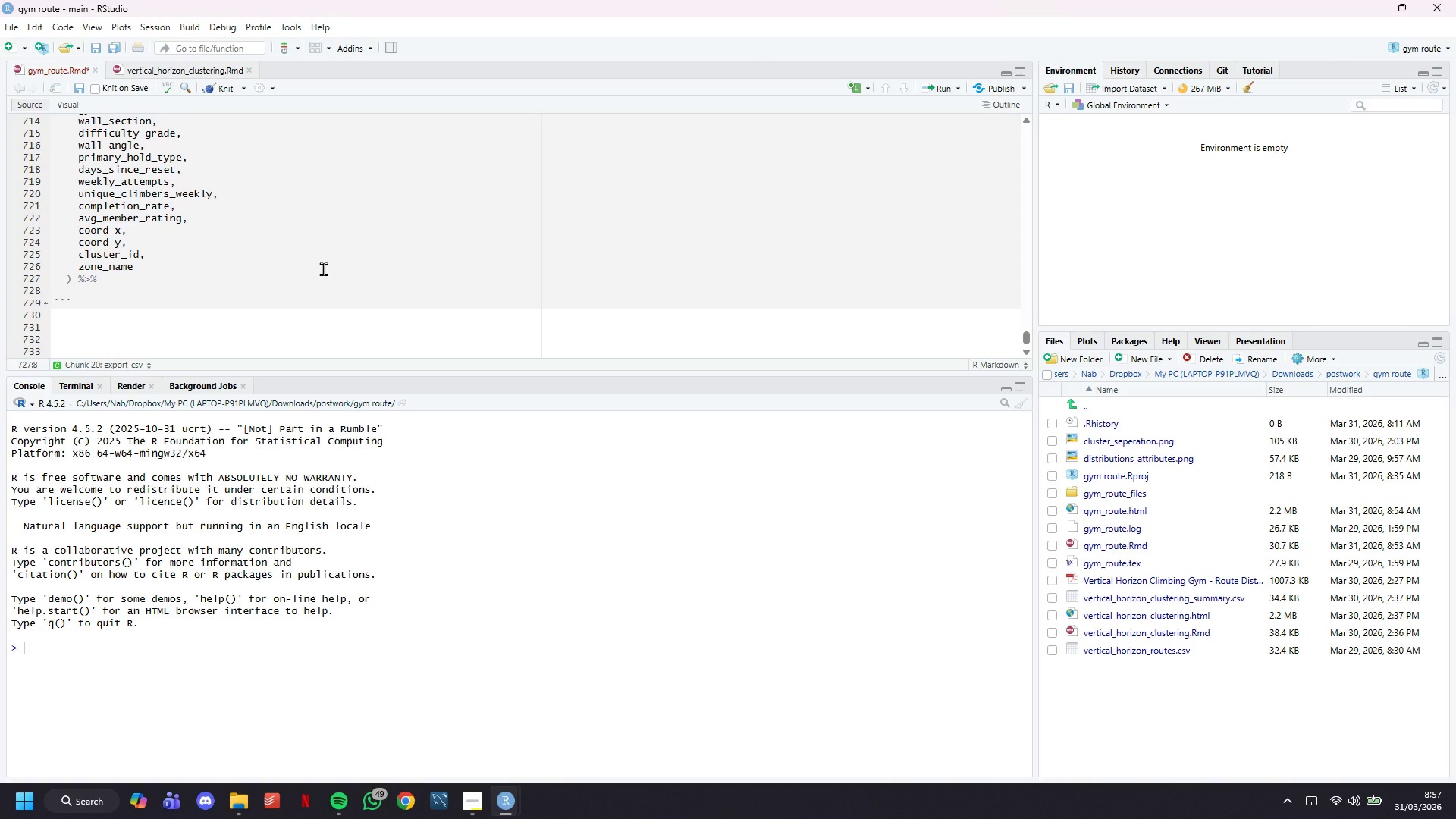 
key(Enter)
 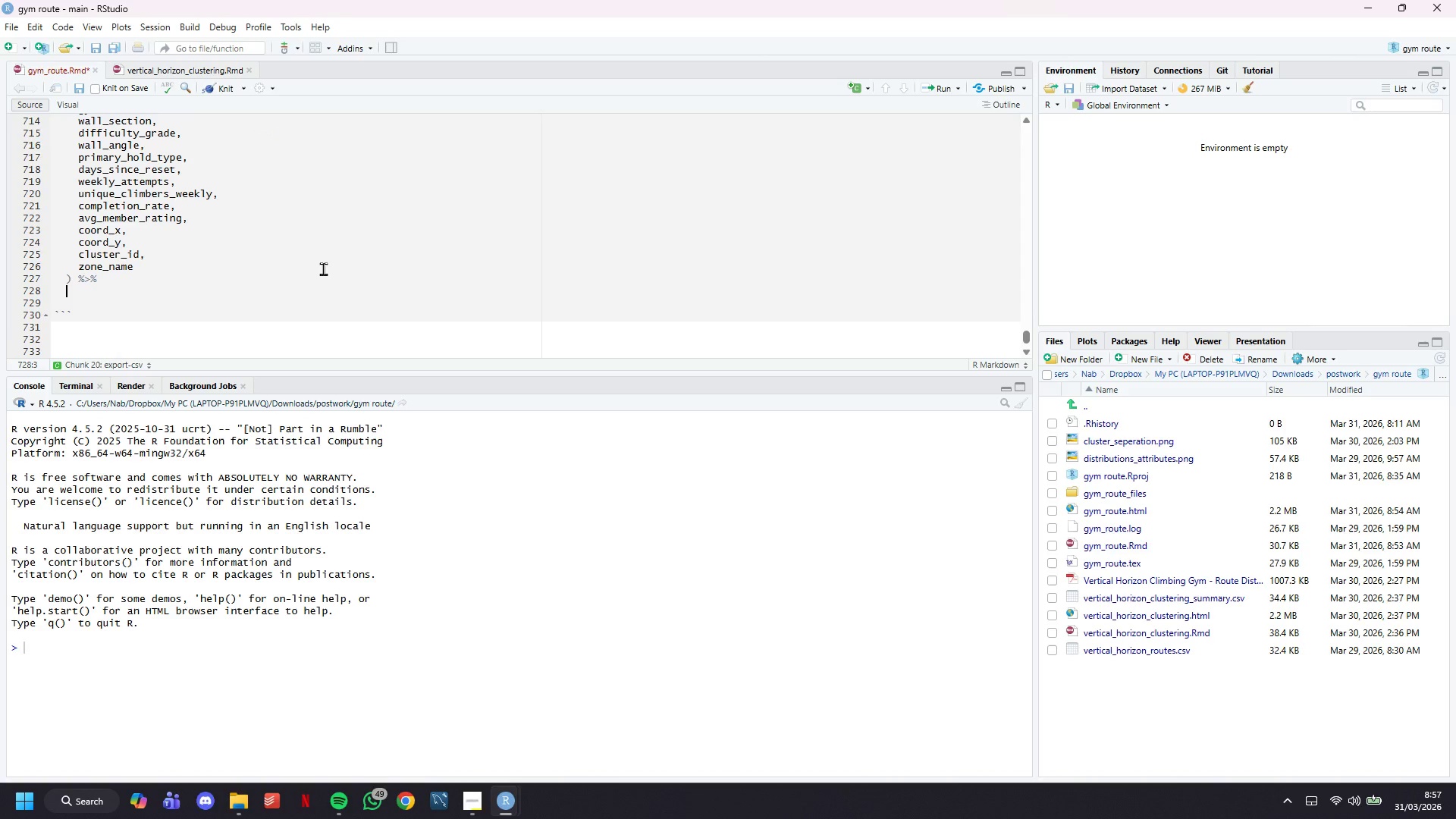 
type(arrange(cluster_id, desc(weekly_attempts)
 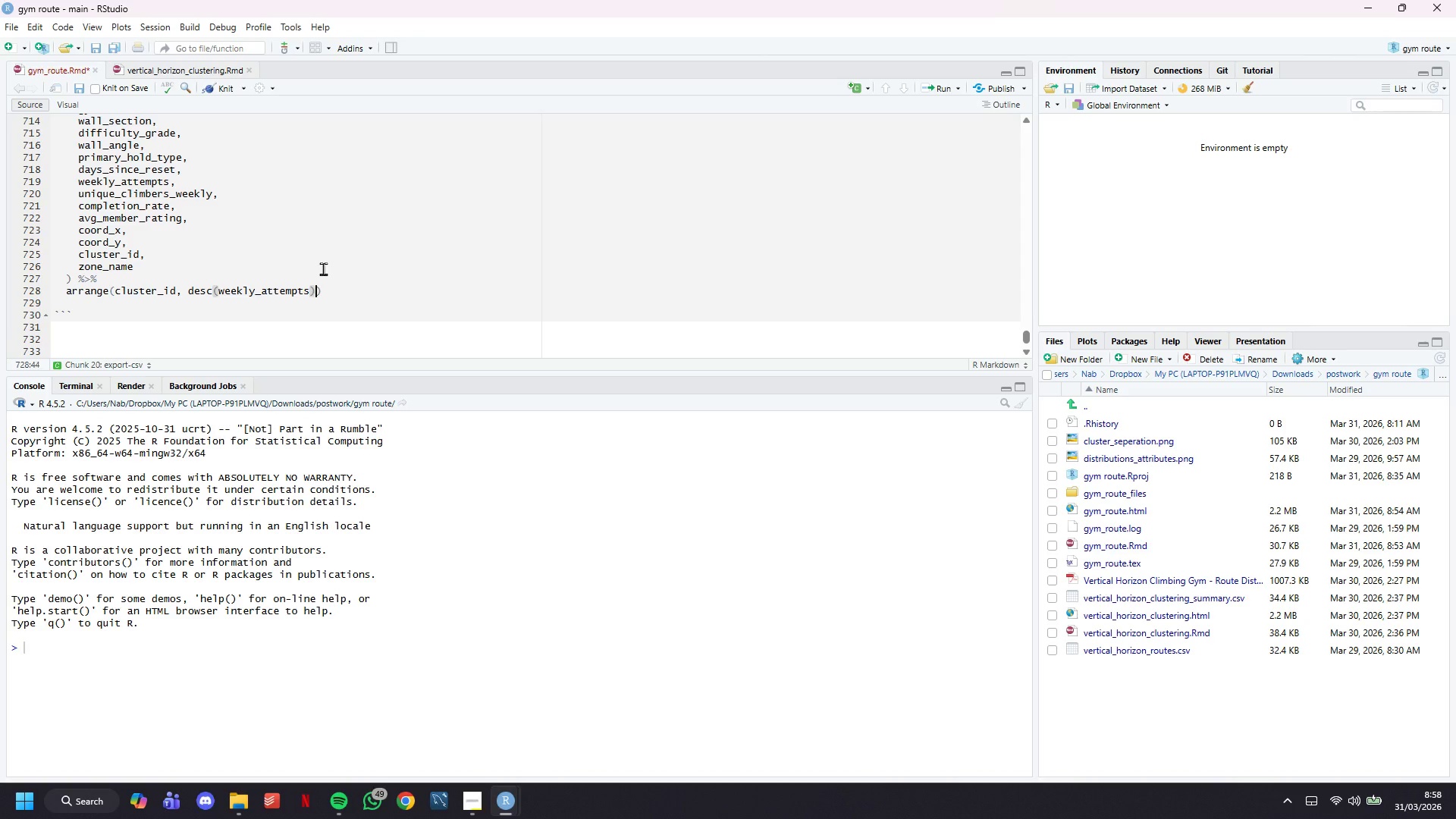 
key(ArrowRight)
 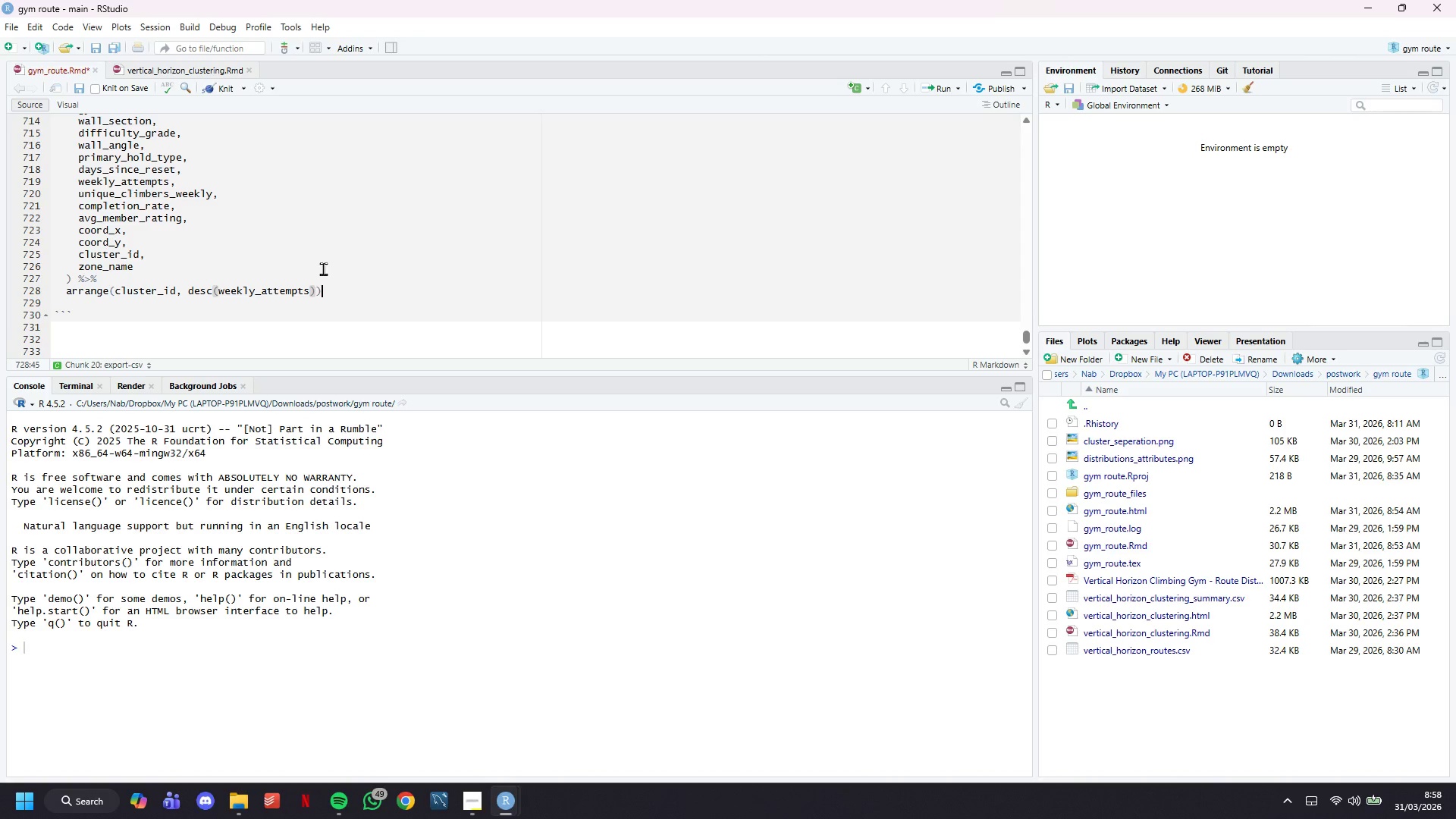 
key(ArrowRight)
 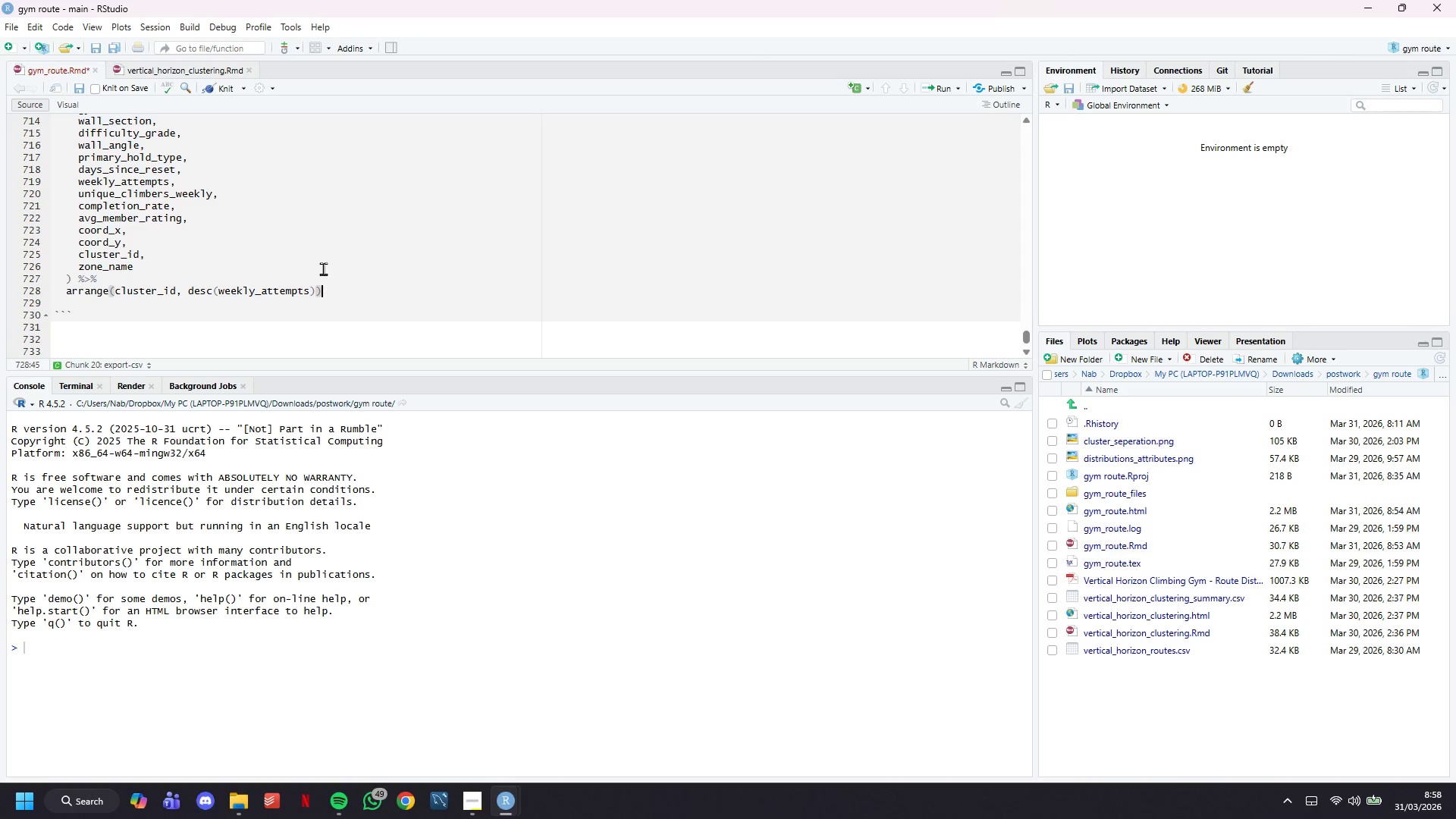 
key(Enter)
 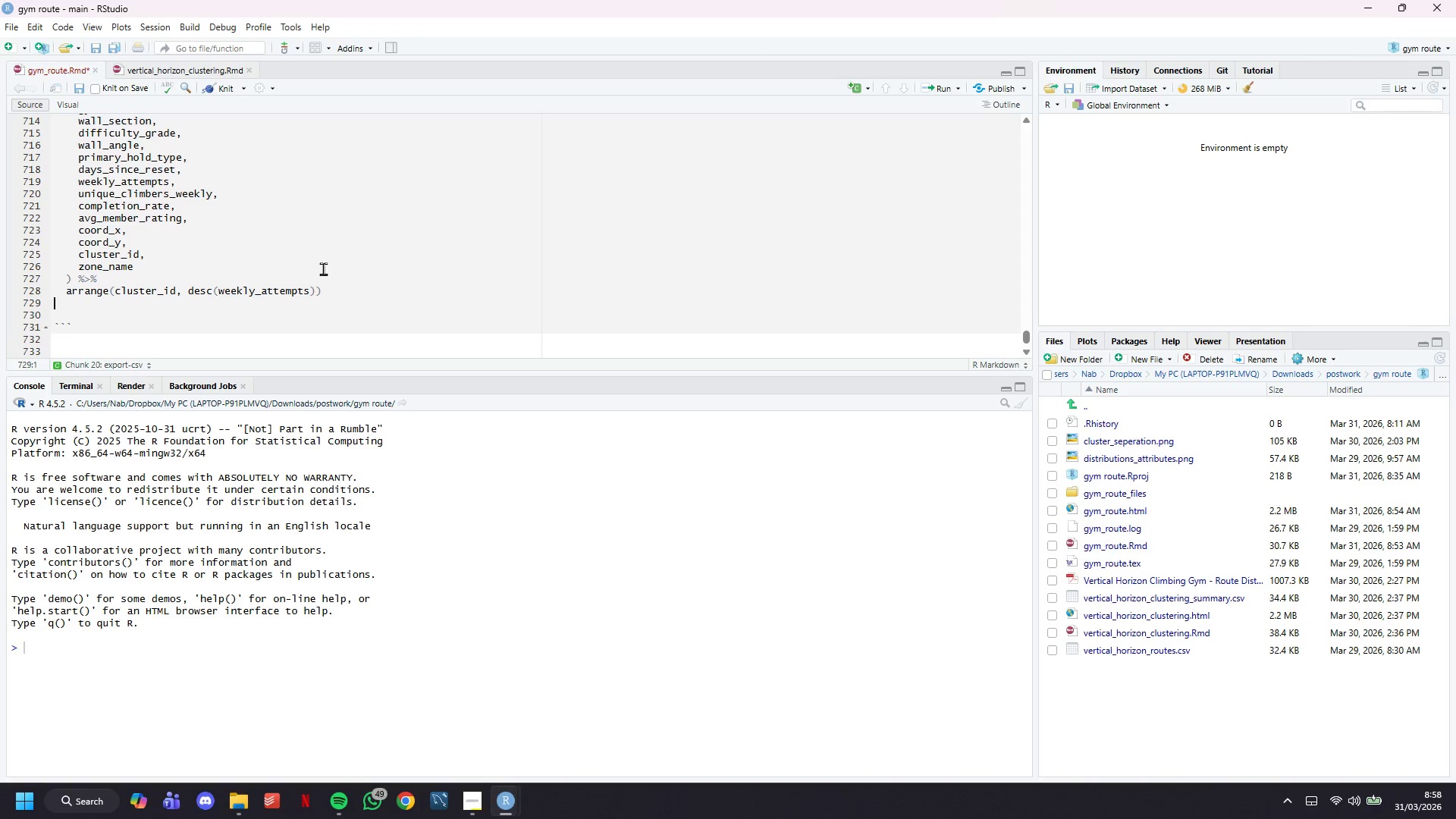 
key(Enter)
 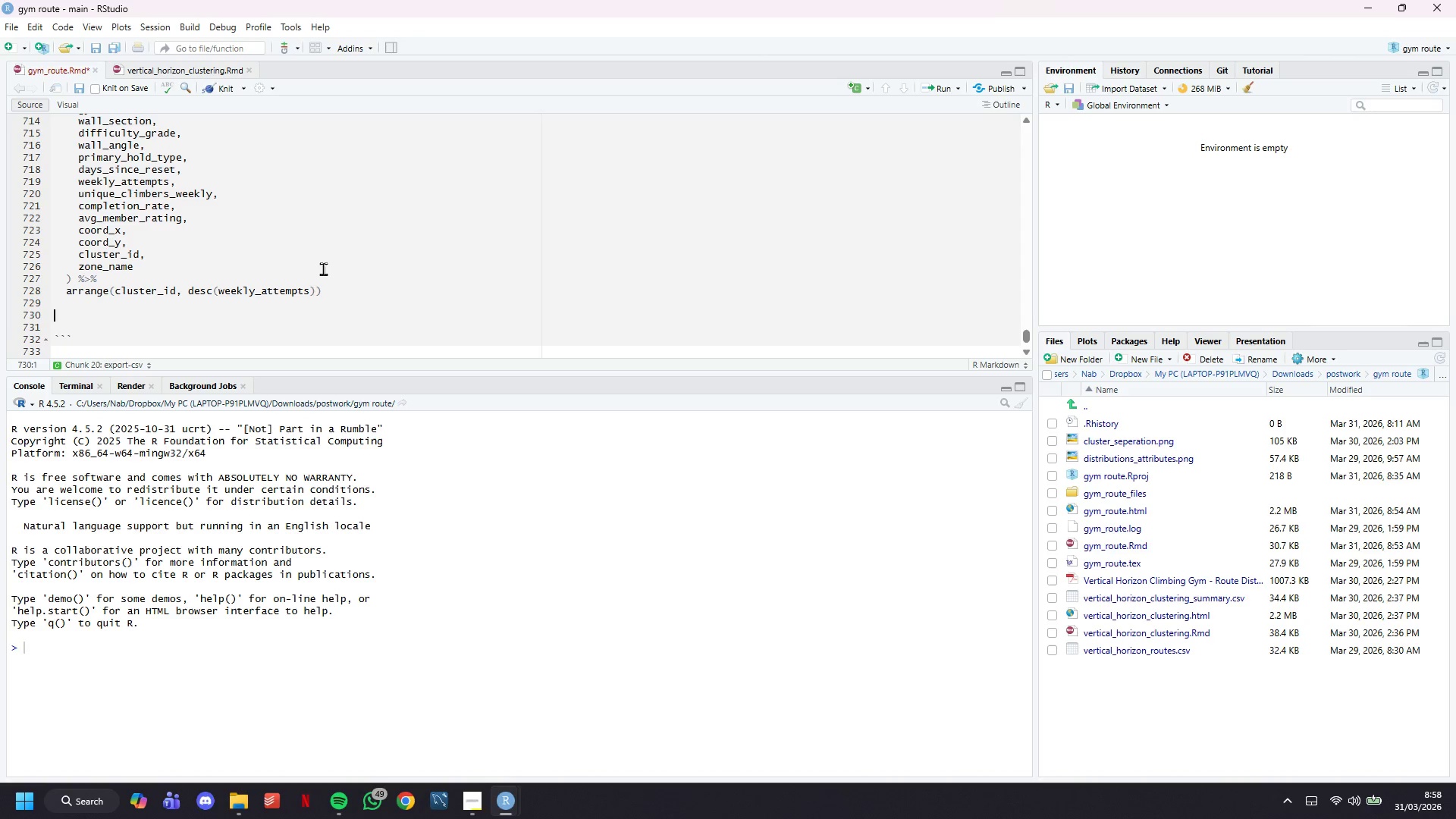 
key(Enter)
 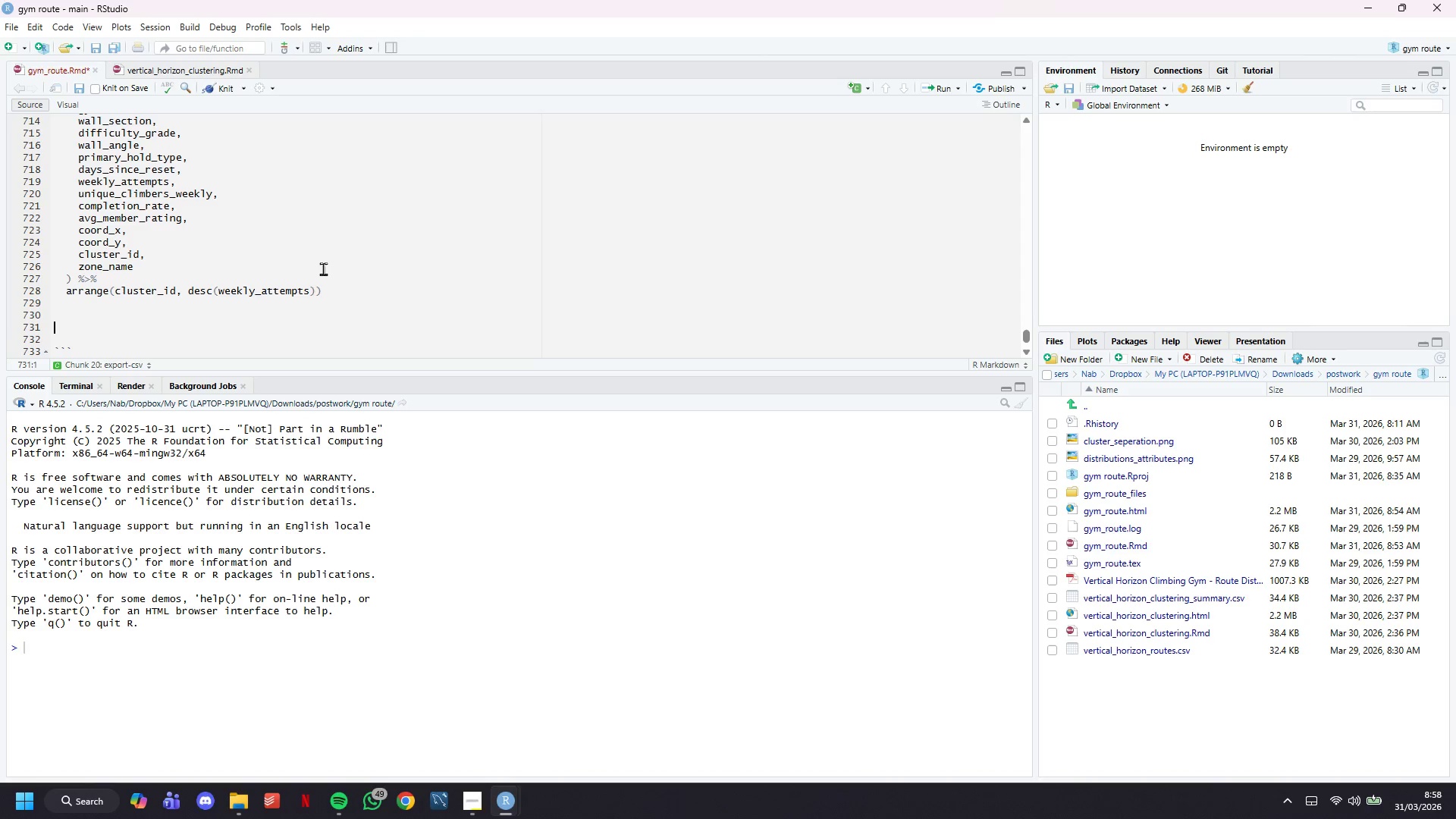 
type(# Export to CSV)
 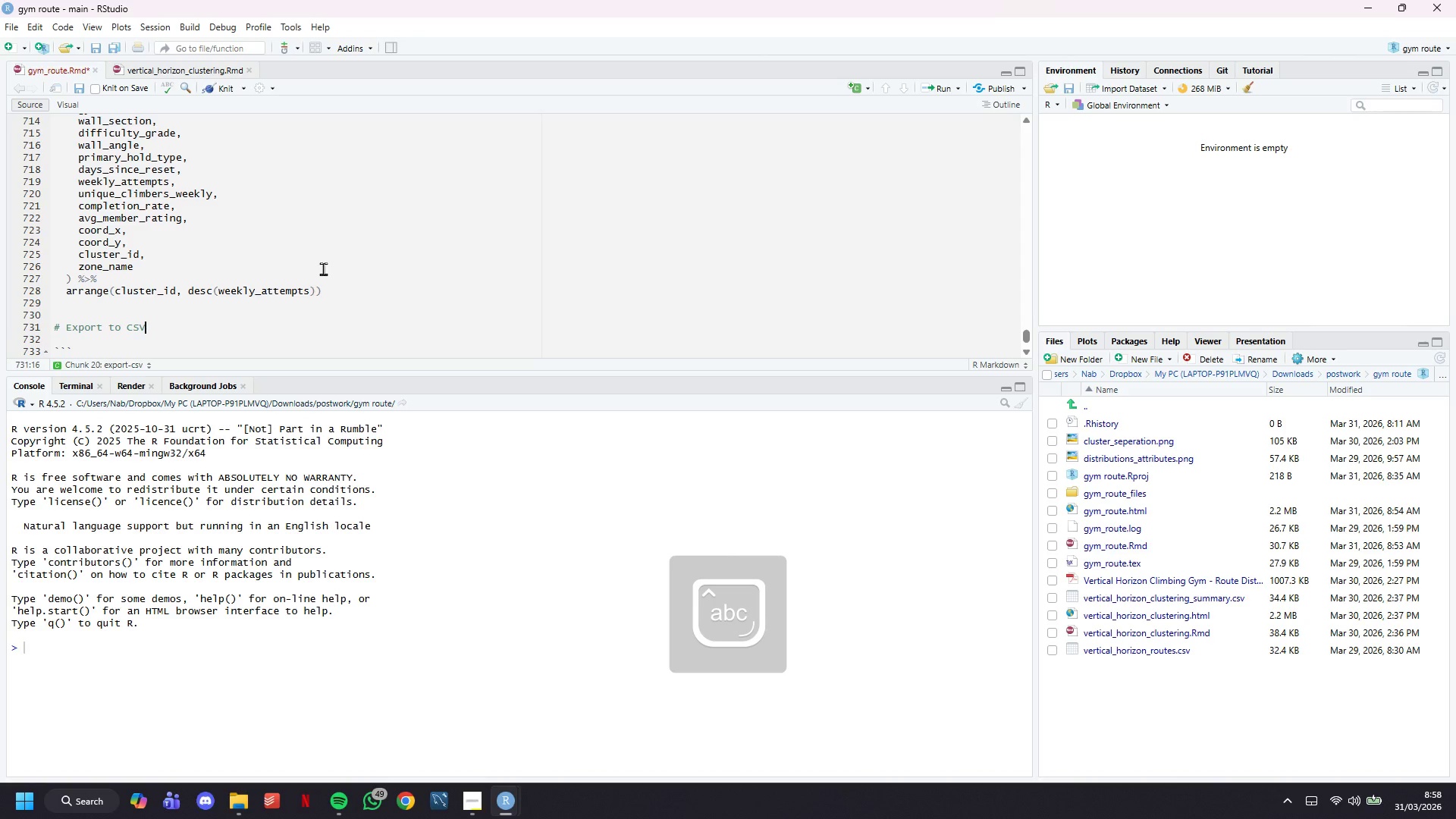 
key(Enter)
 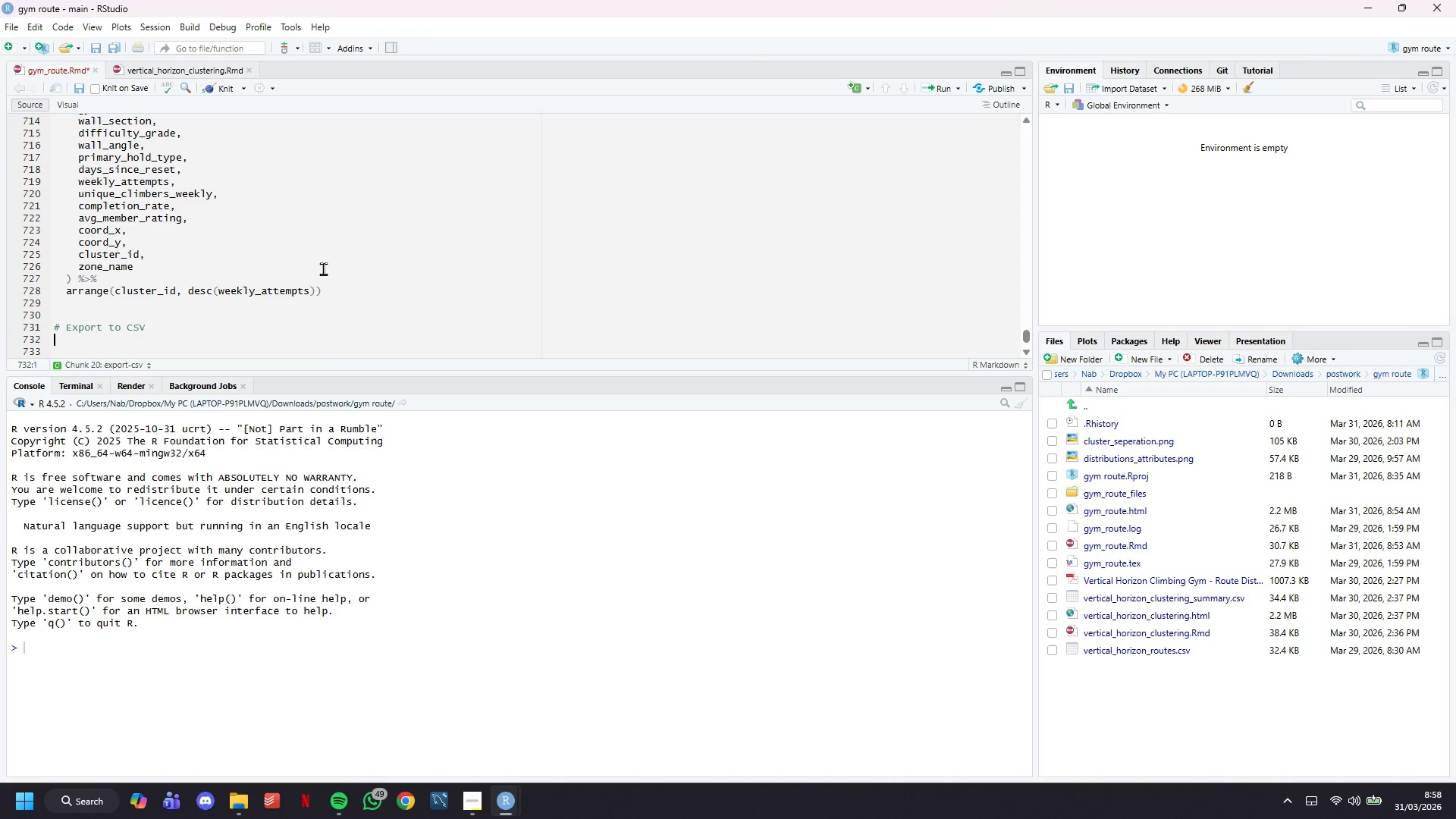 
wait(51.16)
 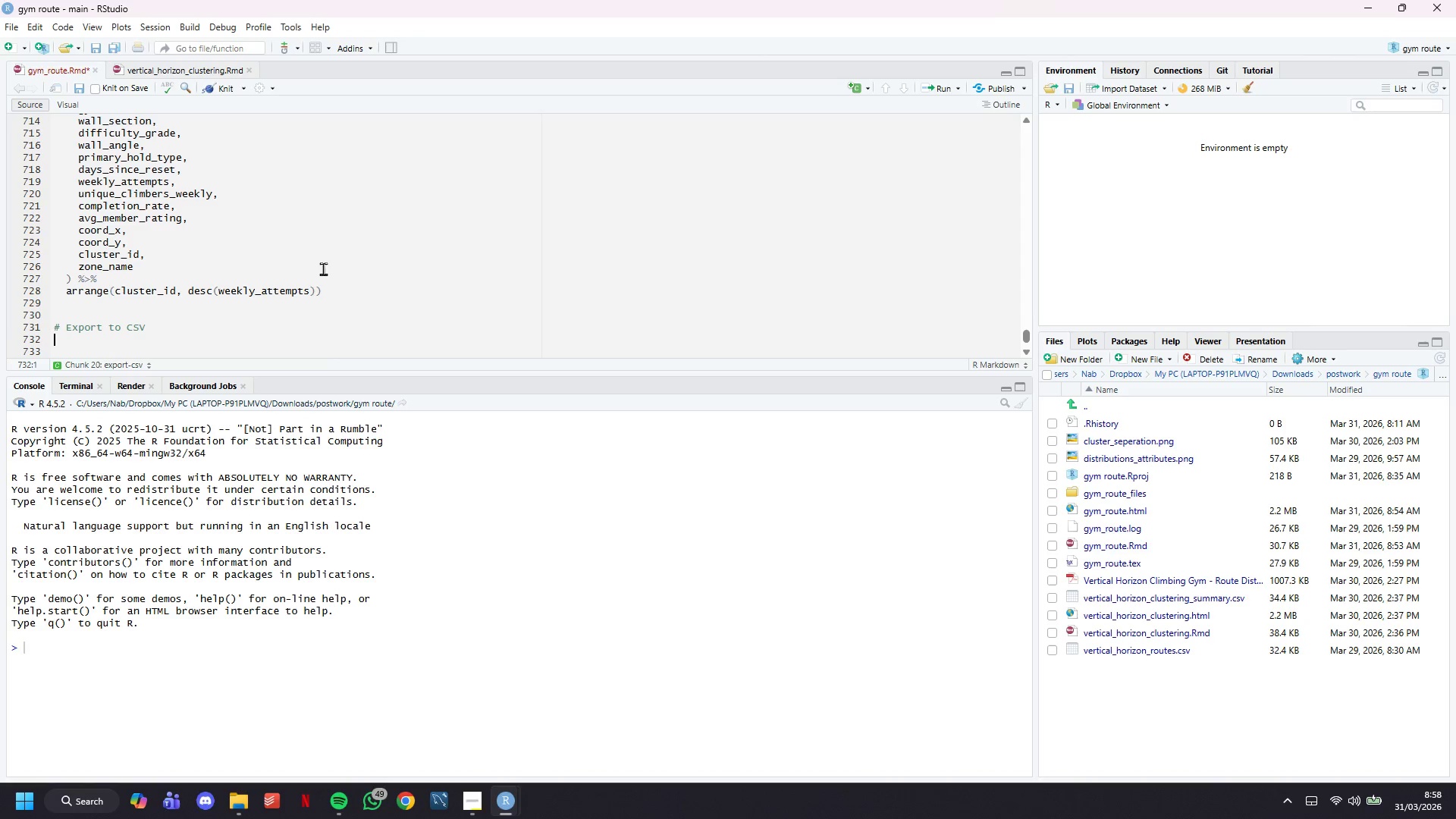 
double_click([252, 337])
 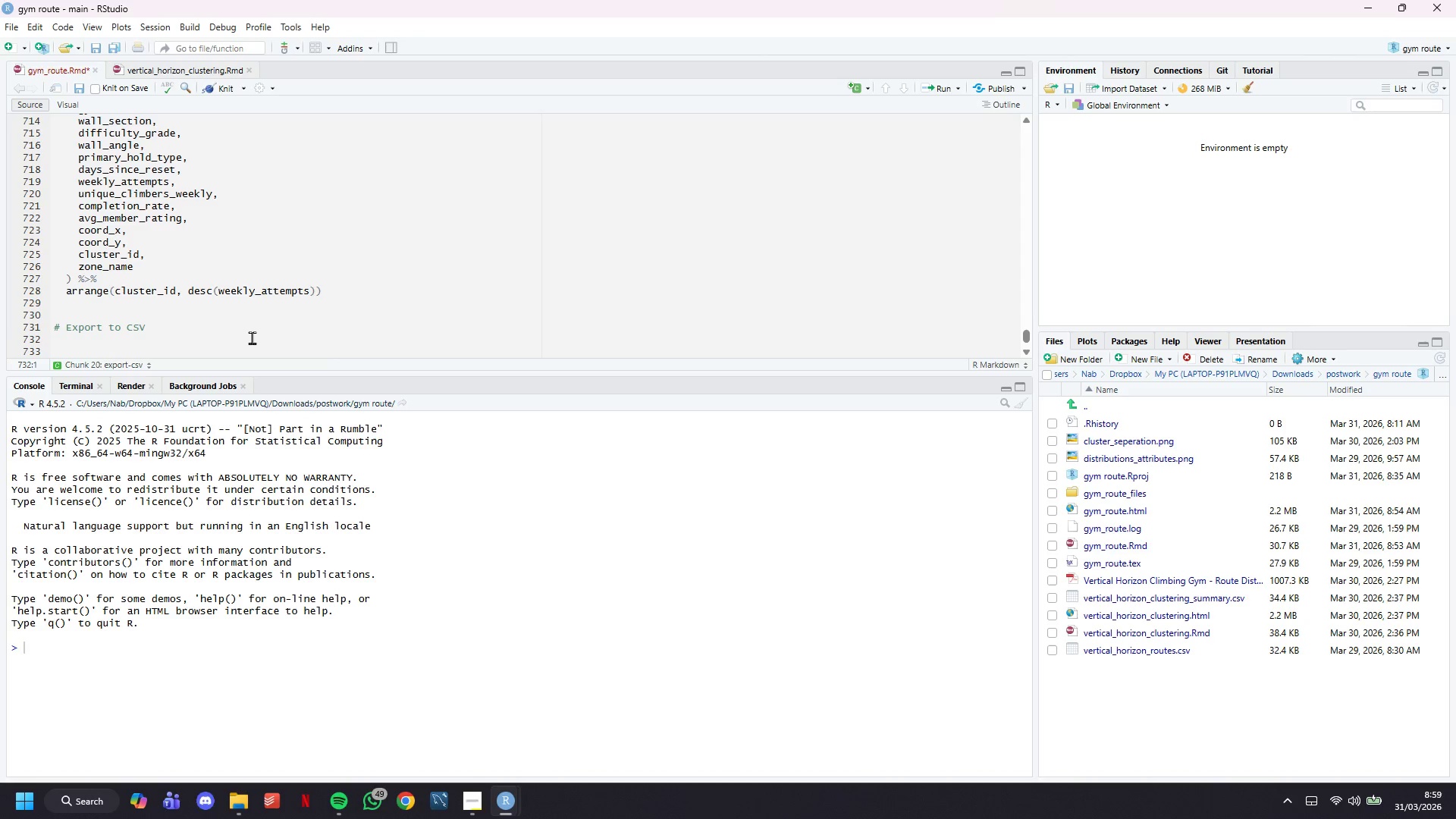 
wait(28.62)
 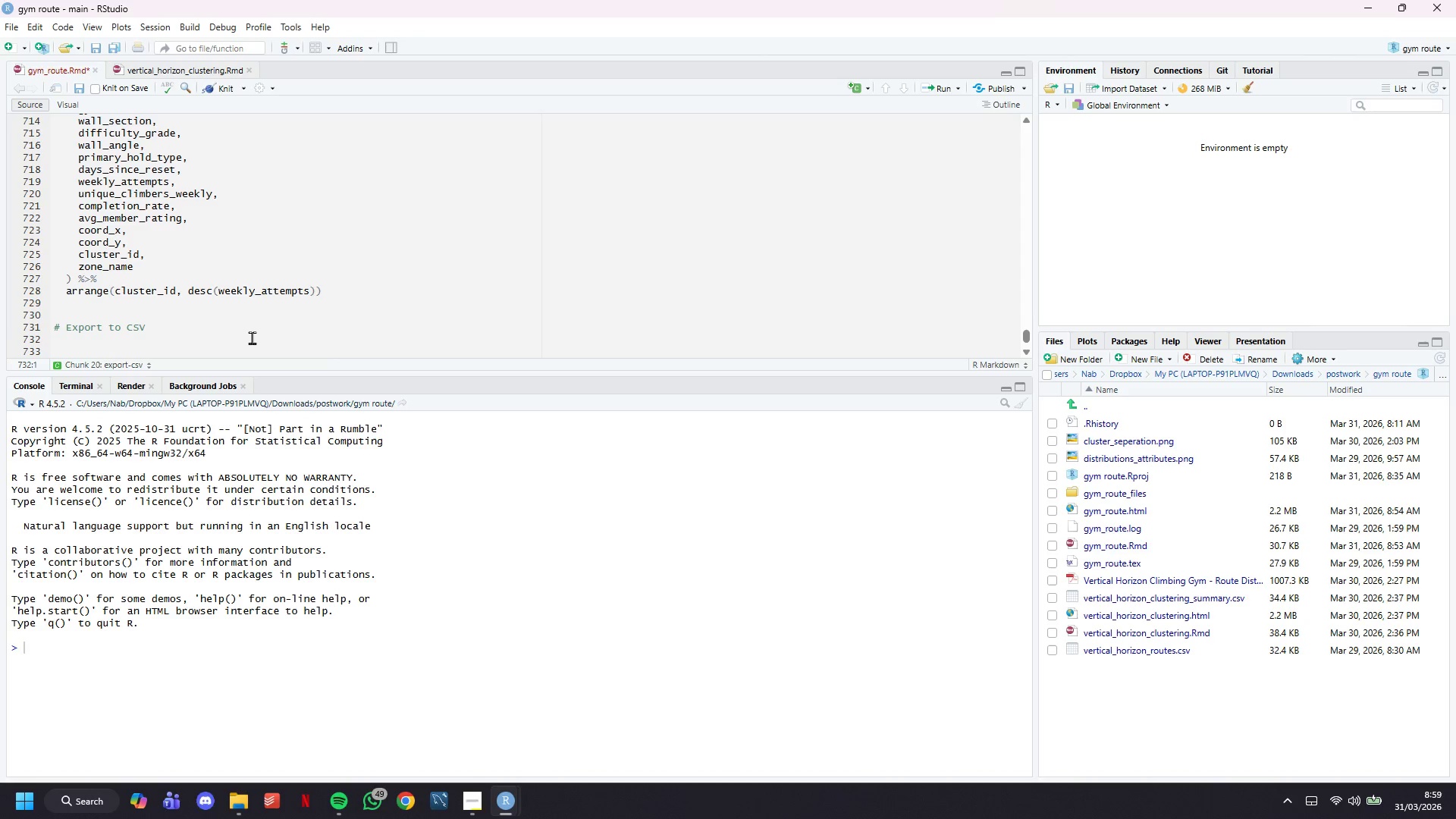 
type(write_csc)
key(Backspace)
type(v(clustering_otput)
key(Tab)
type(, "vertical)
 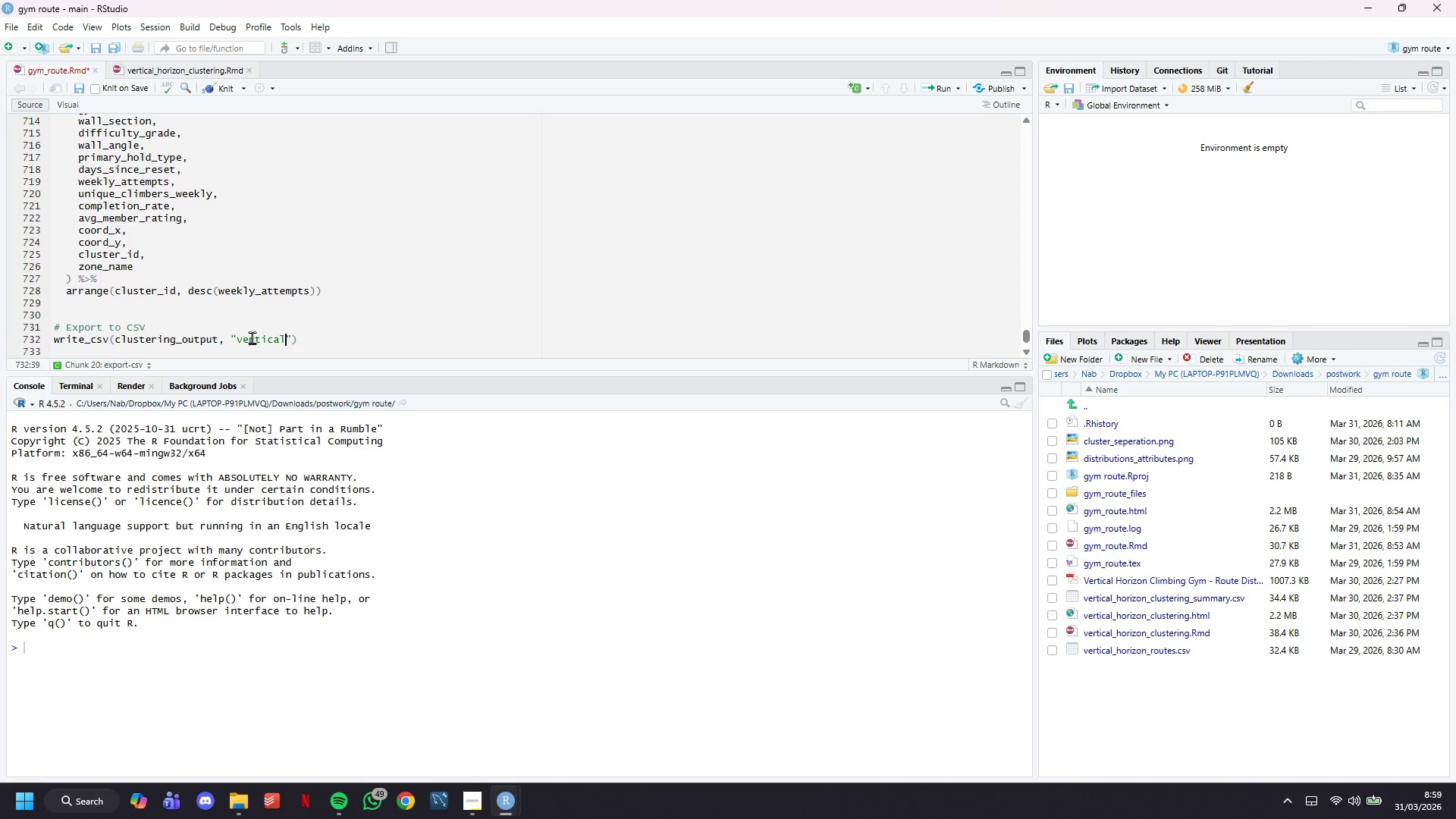 
 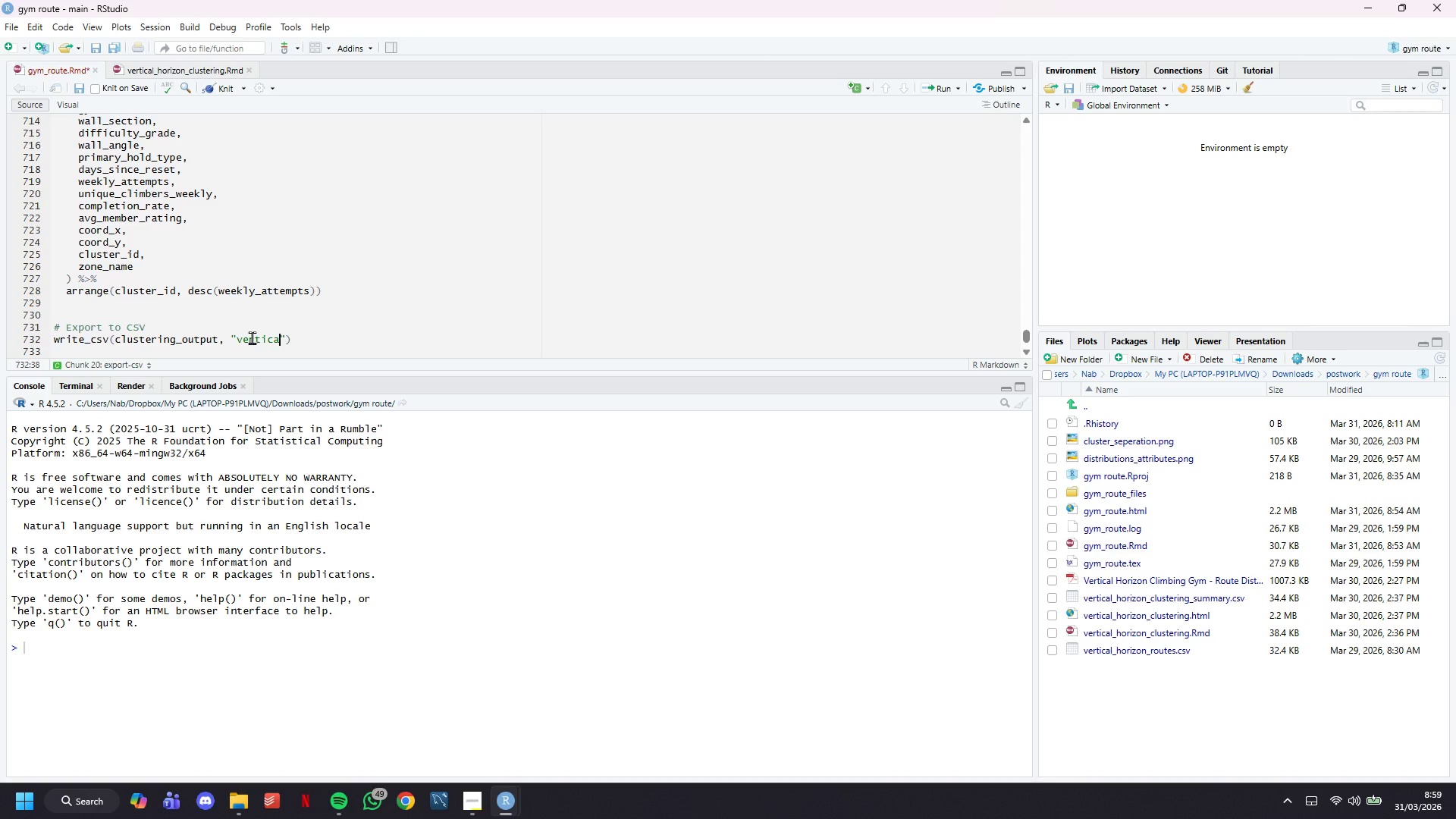 
hold_key(key=ShiftLeft, duration=1.52)
 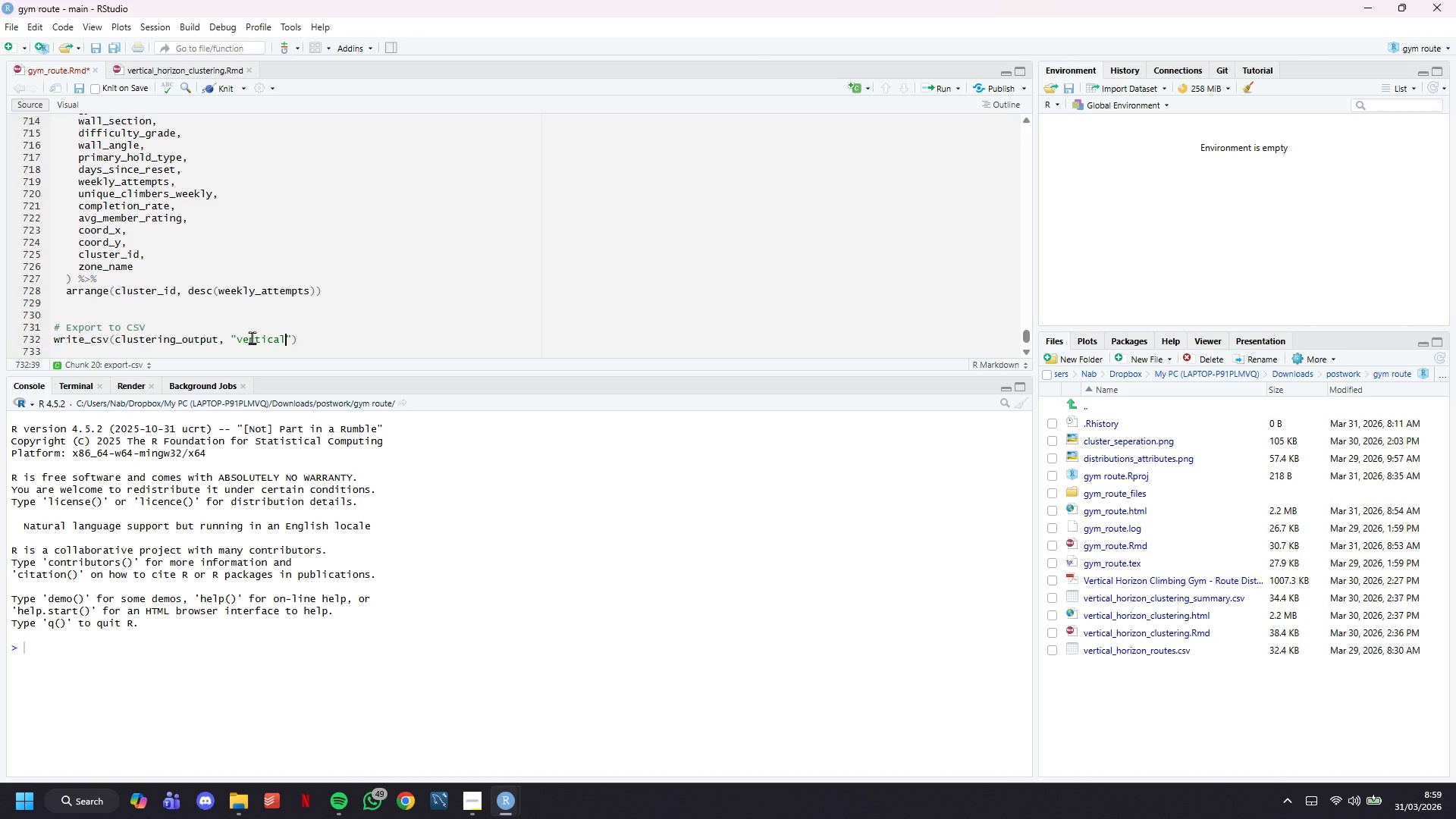 
hold_key(key=ShiftLeft, duration=1.52)
 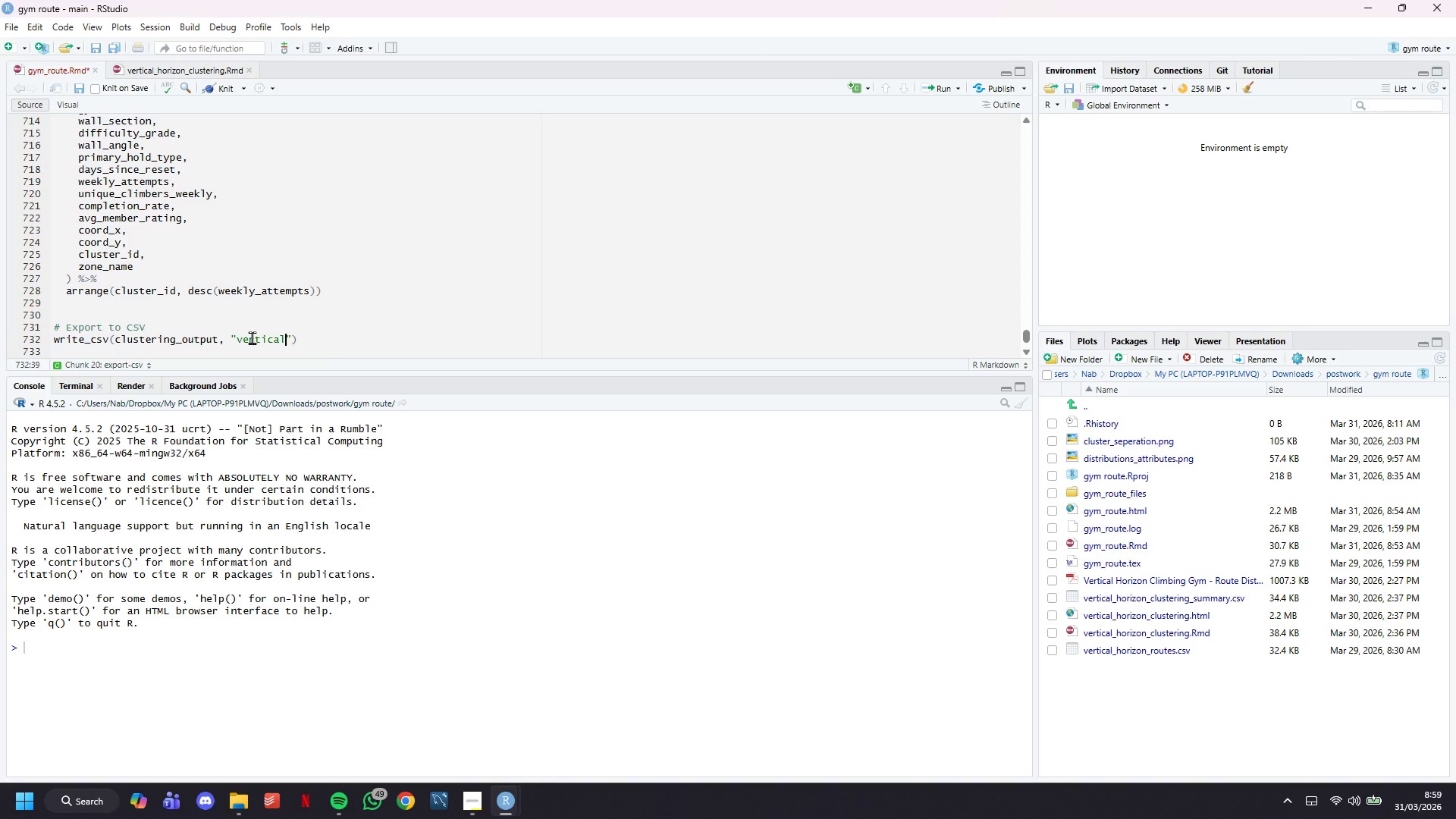 
hold_key(key=ShiftLeft, duration=1.51)
 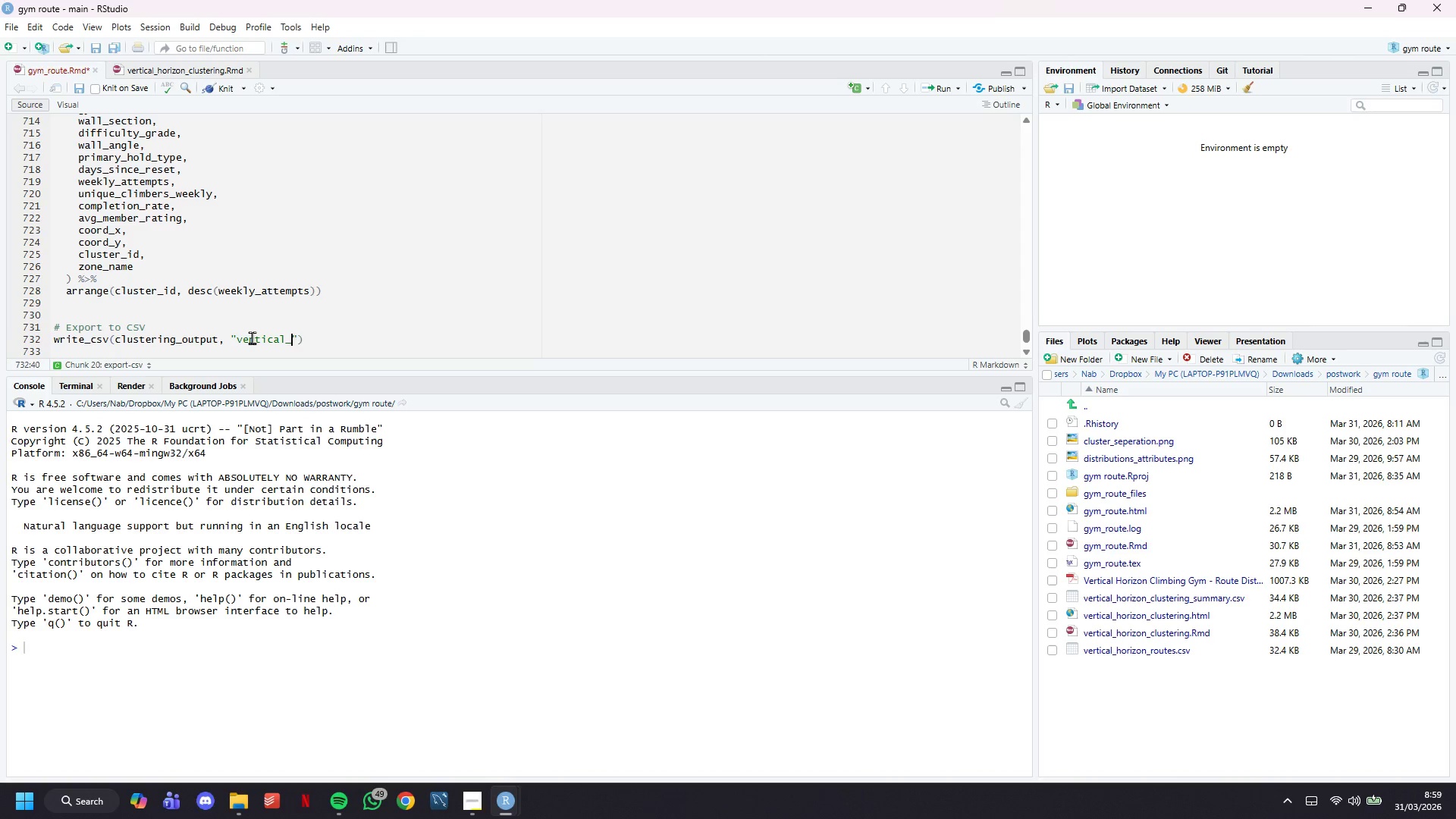 
type(_horozi)
key(Backspace)
key(Backspace)
key(Backspace)
type(izon)
 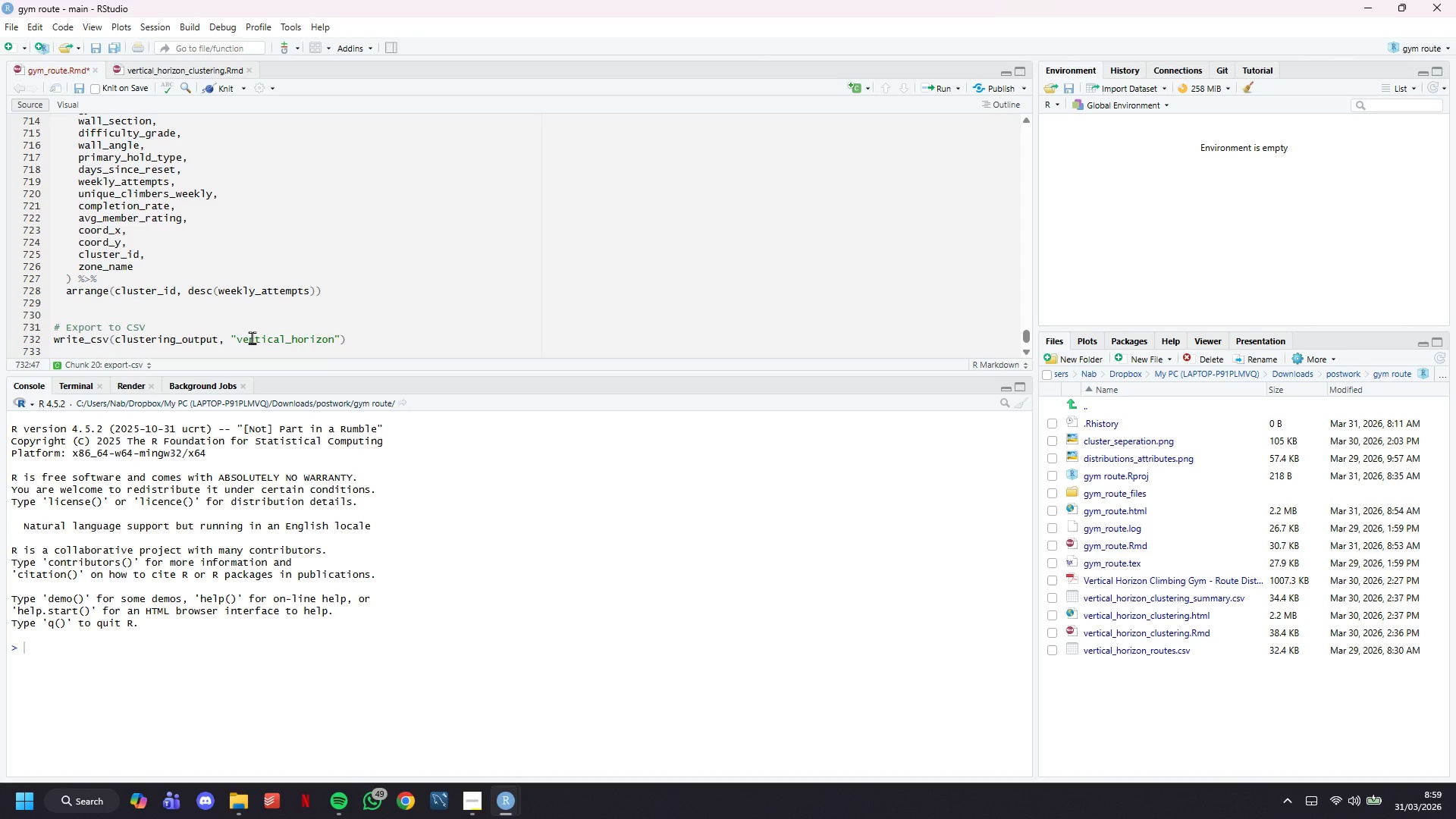 
type(_clustering_summary.csv)
 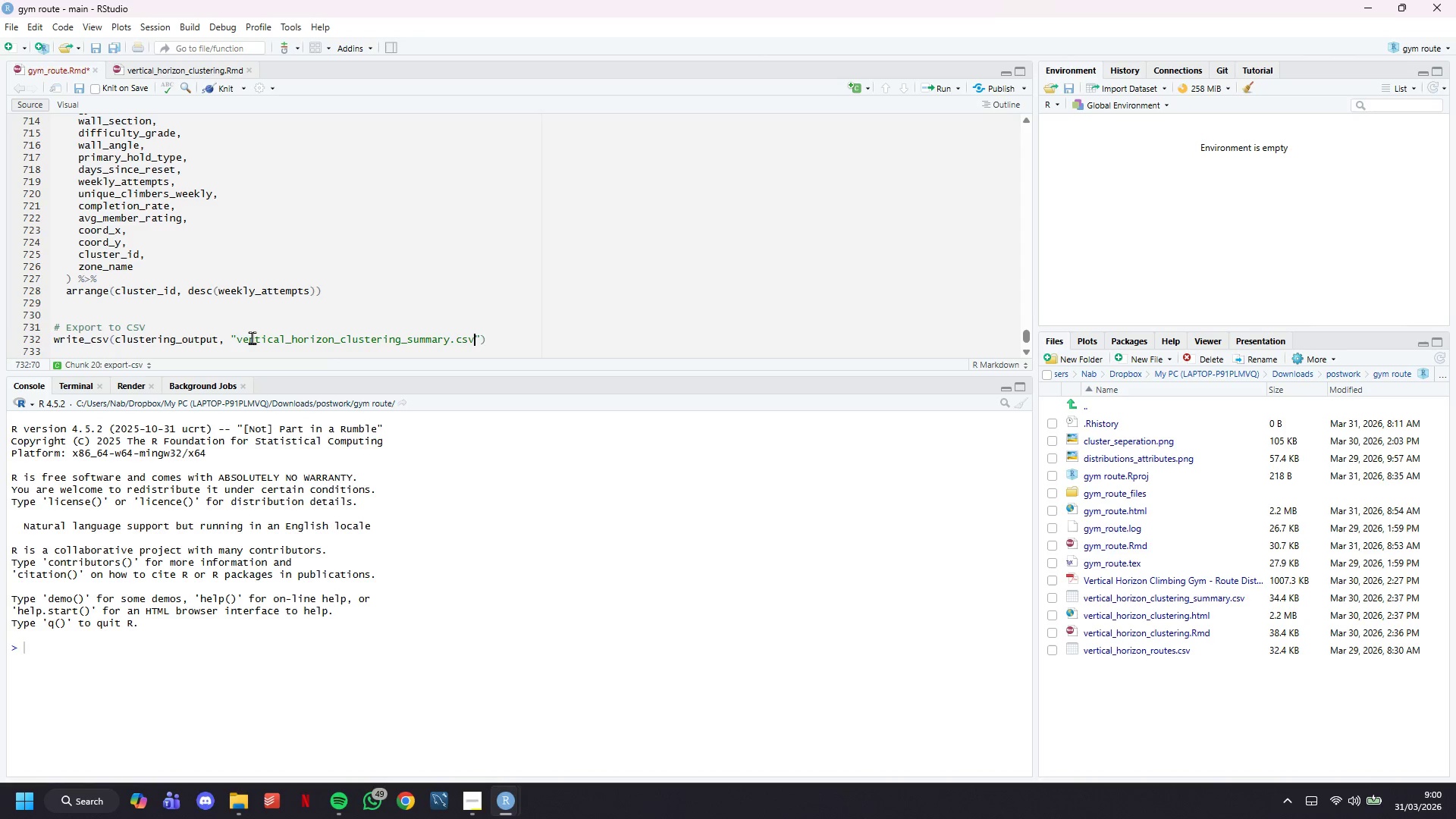 
key(ArrowRight)
 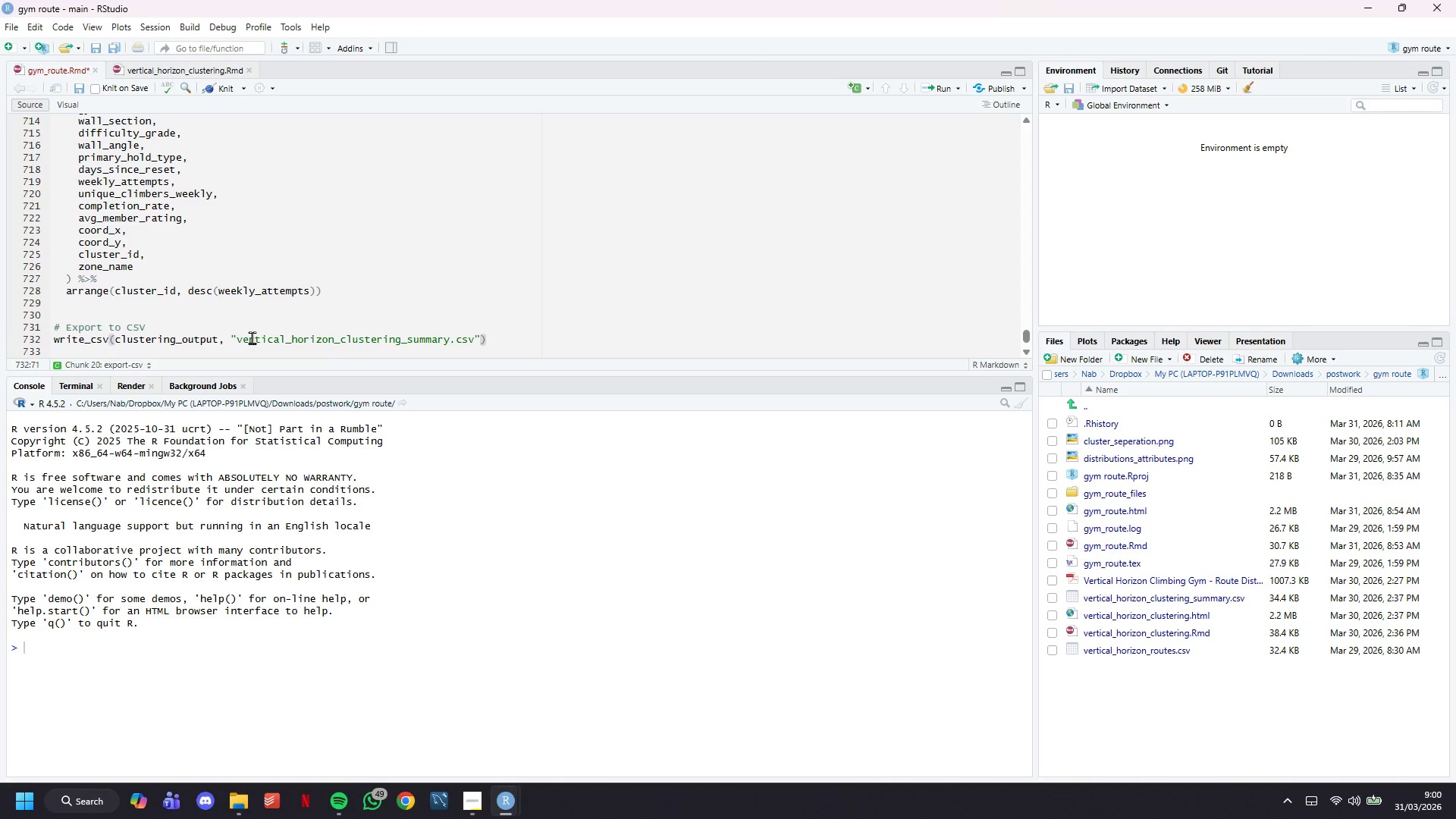 
key(ArrowRight)
 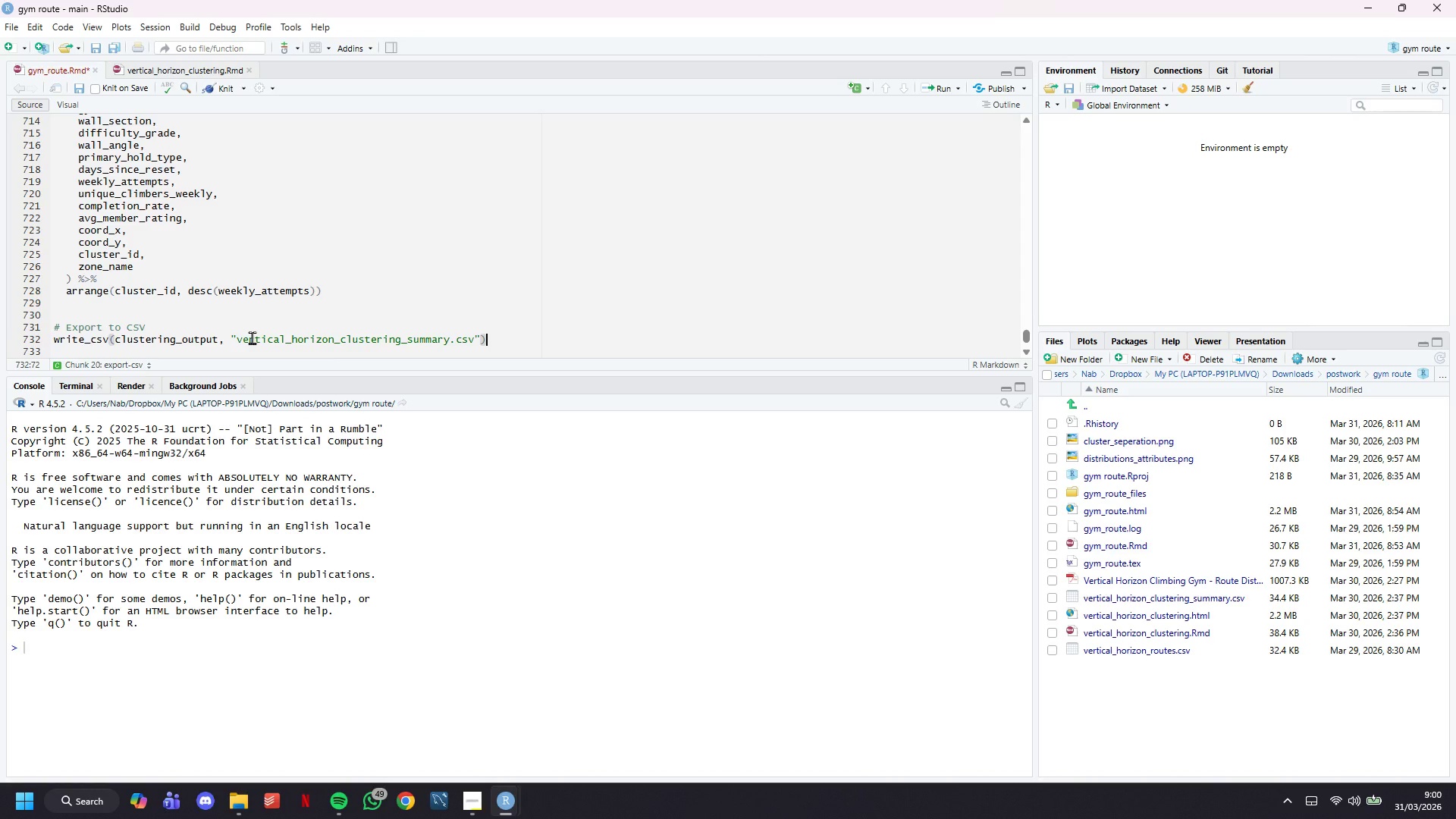 
key(Enter)
 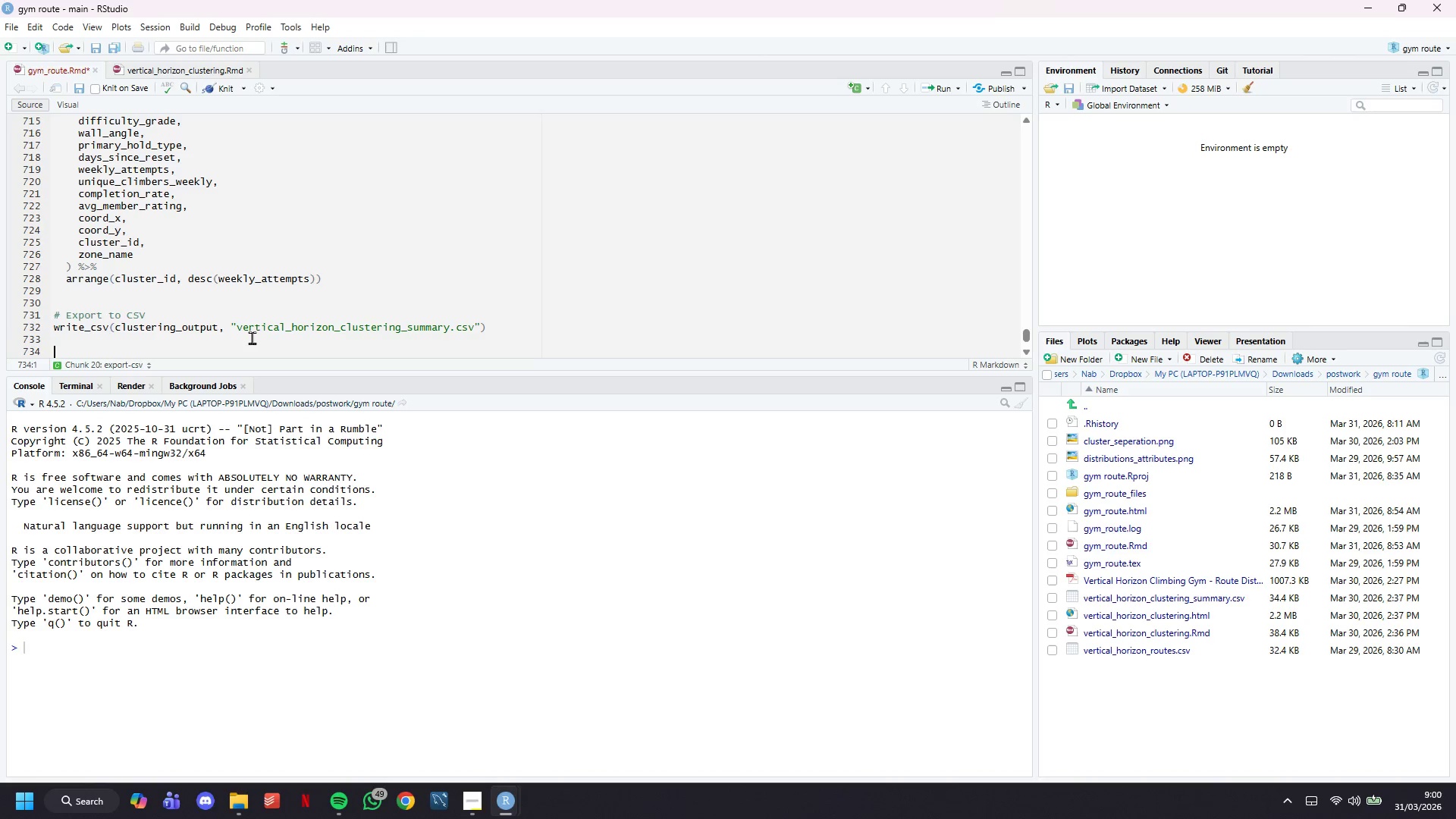 
key(Enter)
 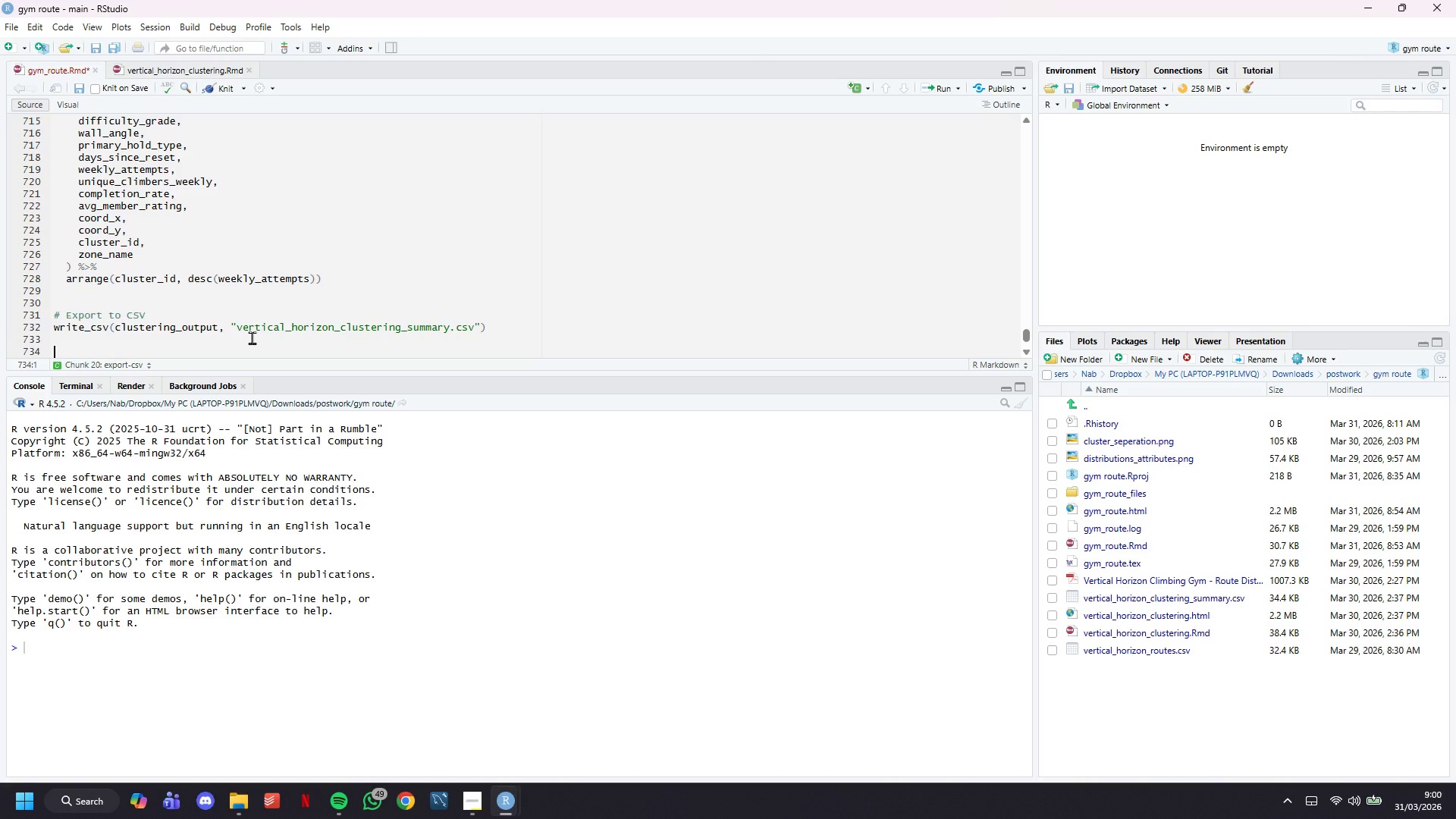 
type(cat(sprintf(" Clustering summary exported: %d routes with zone assignments)
 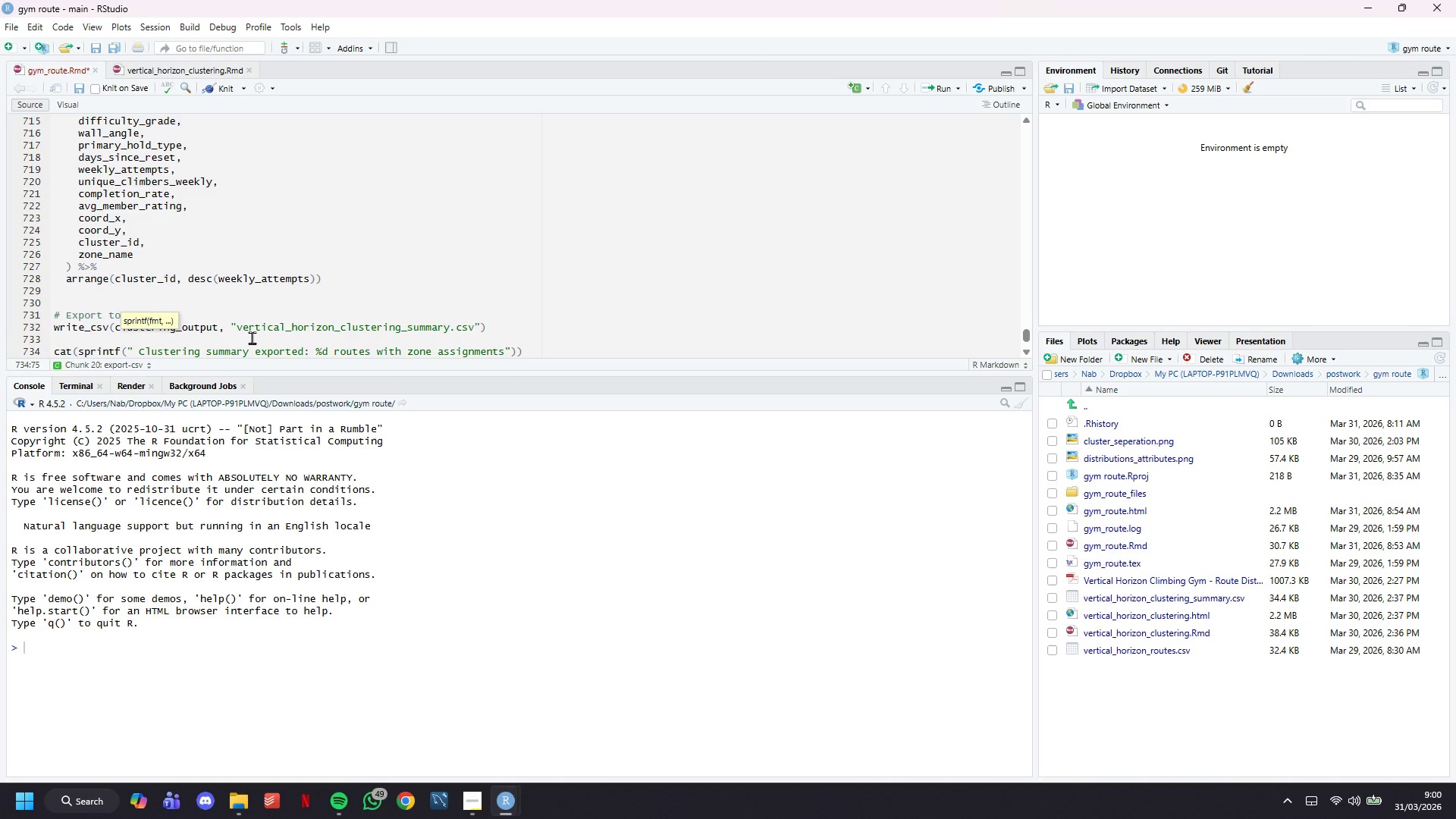 
key(ArrowRight)
 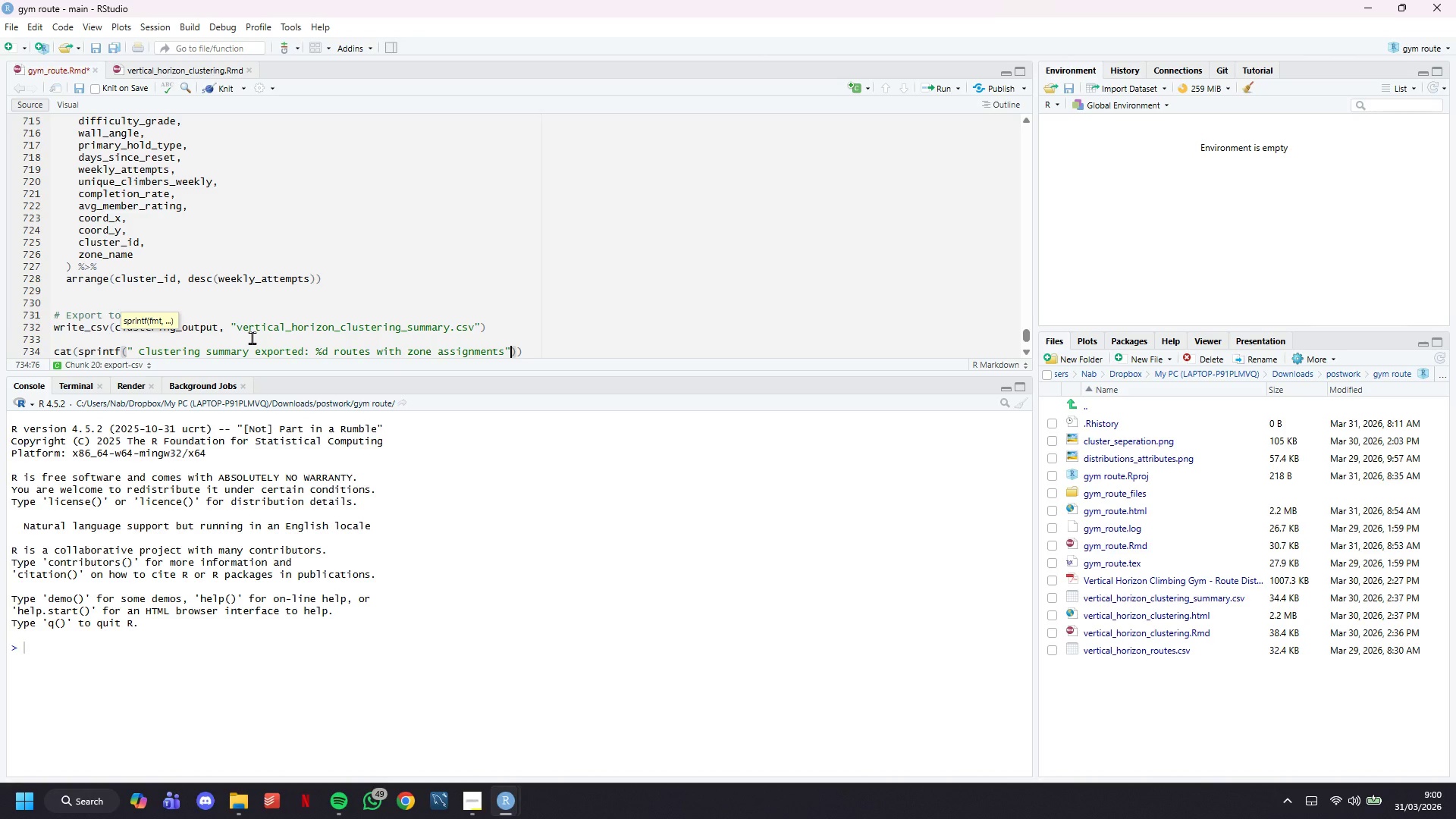 
key(Comma)
 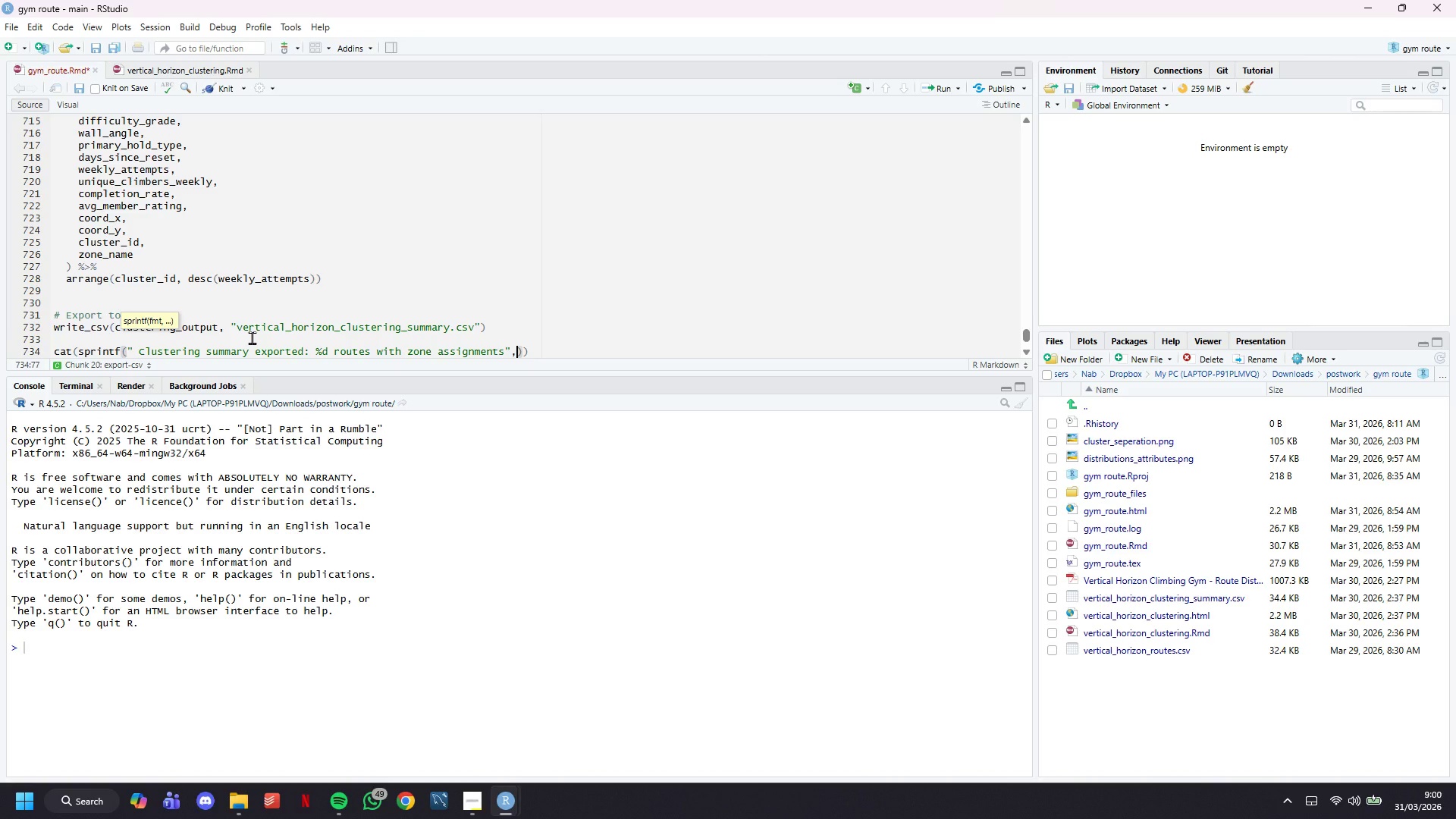 
key(Enter)
 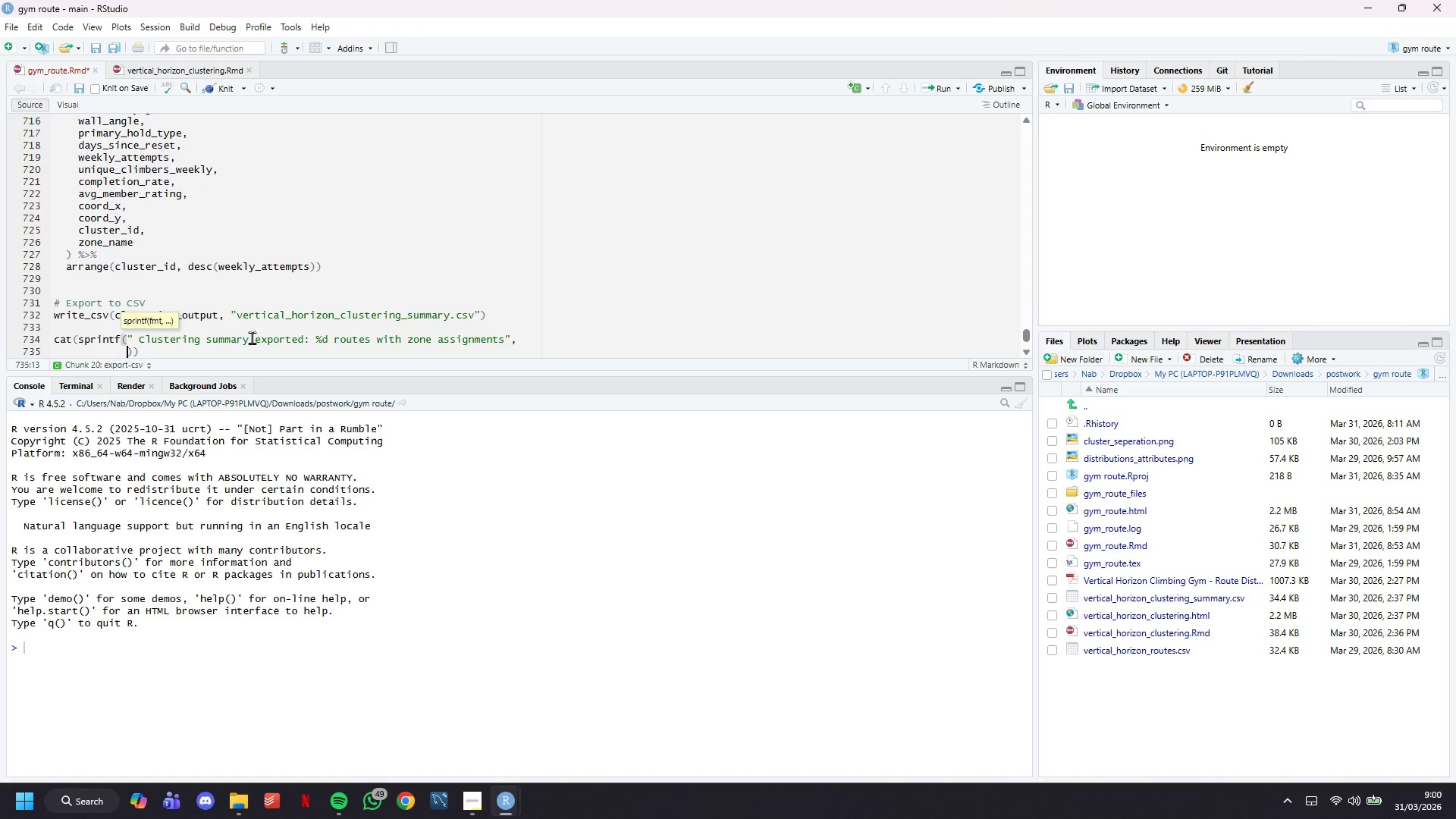 
type(nrow(clustering_output)
 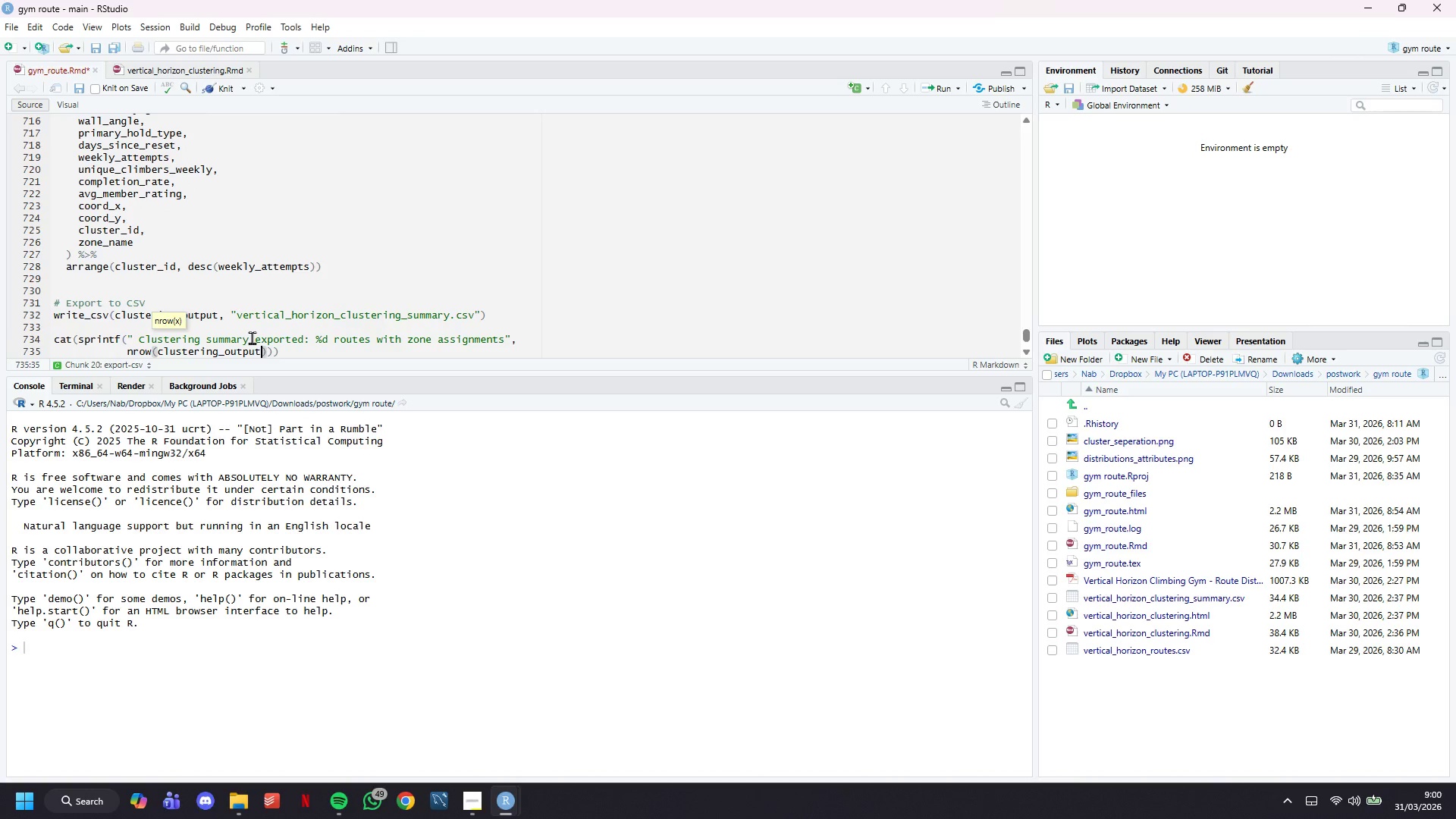 
key(ArrowRight)
 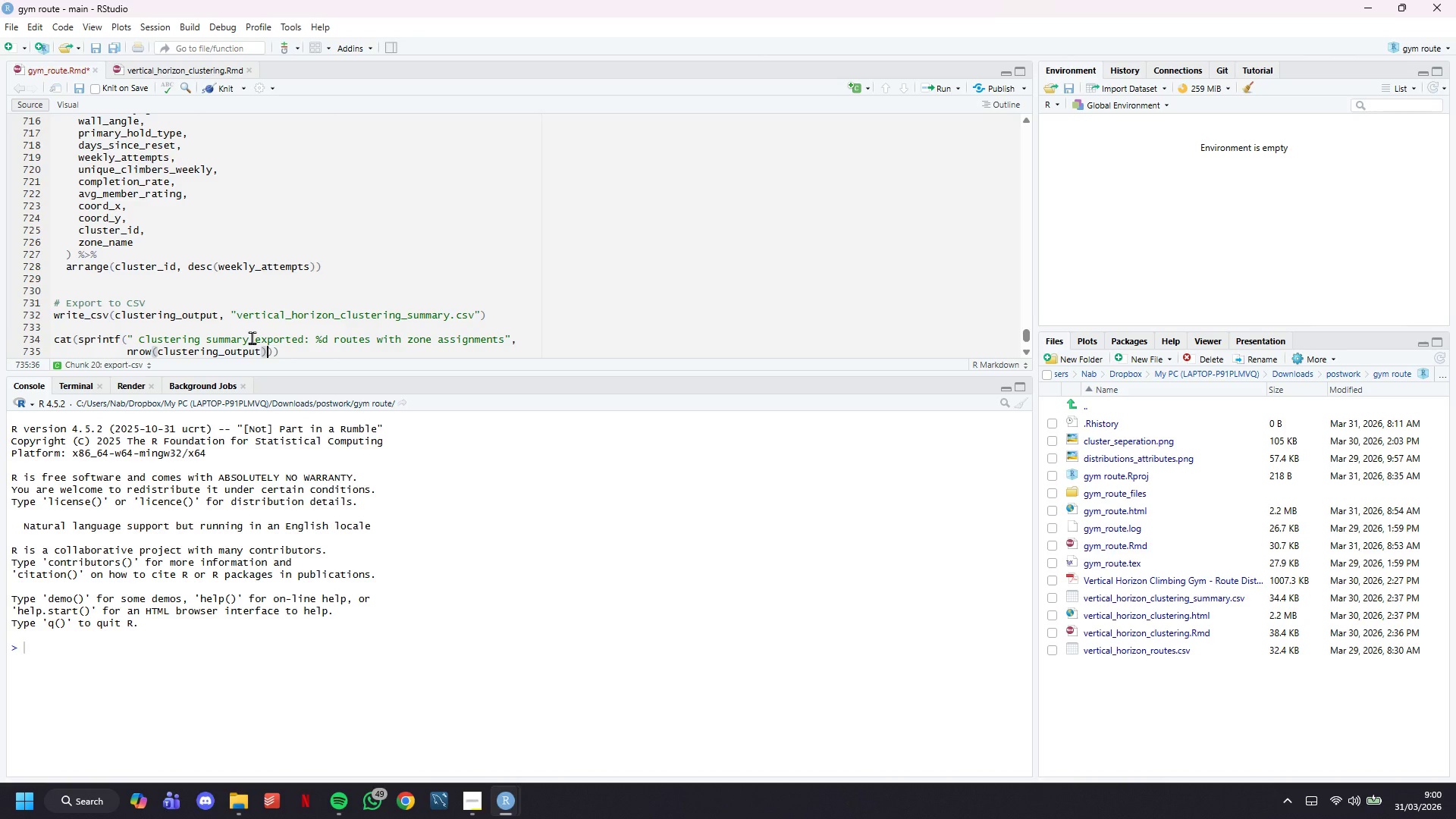 
key(ArrowRight)
 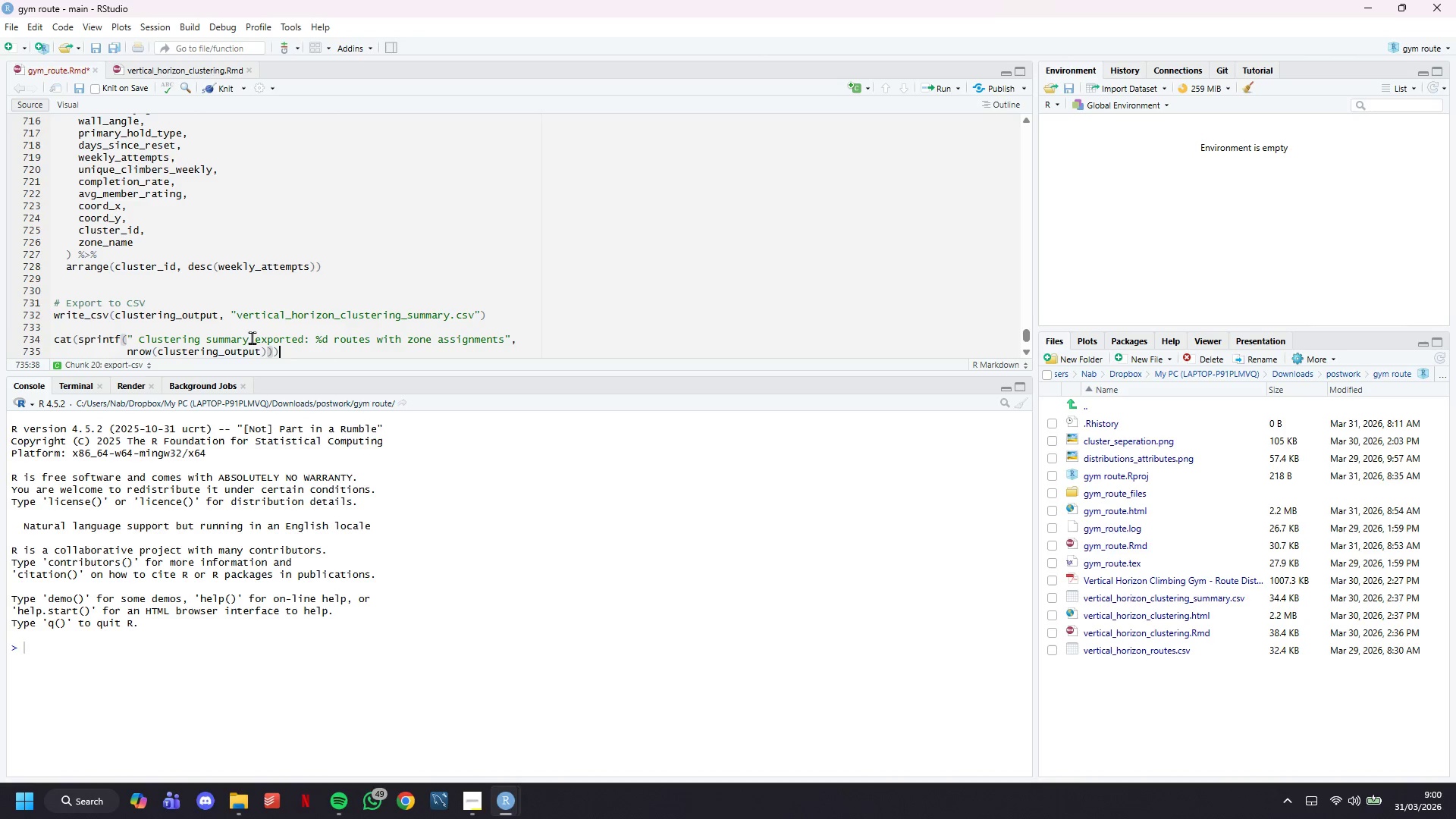 
key(ArrowRight)
 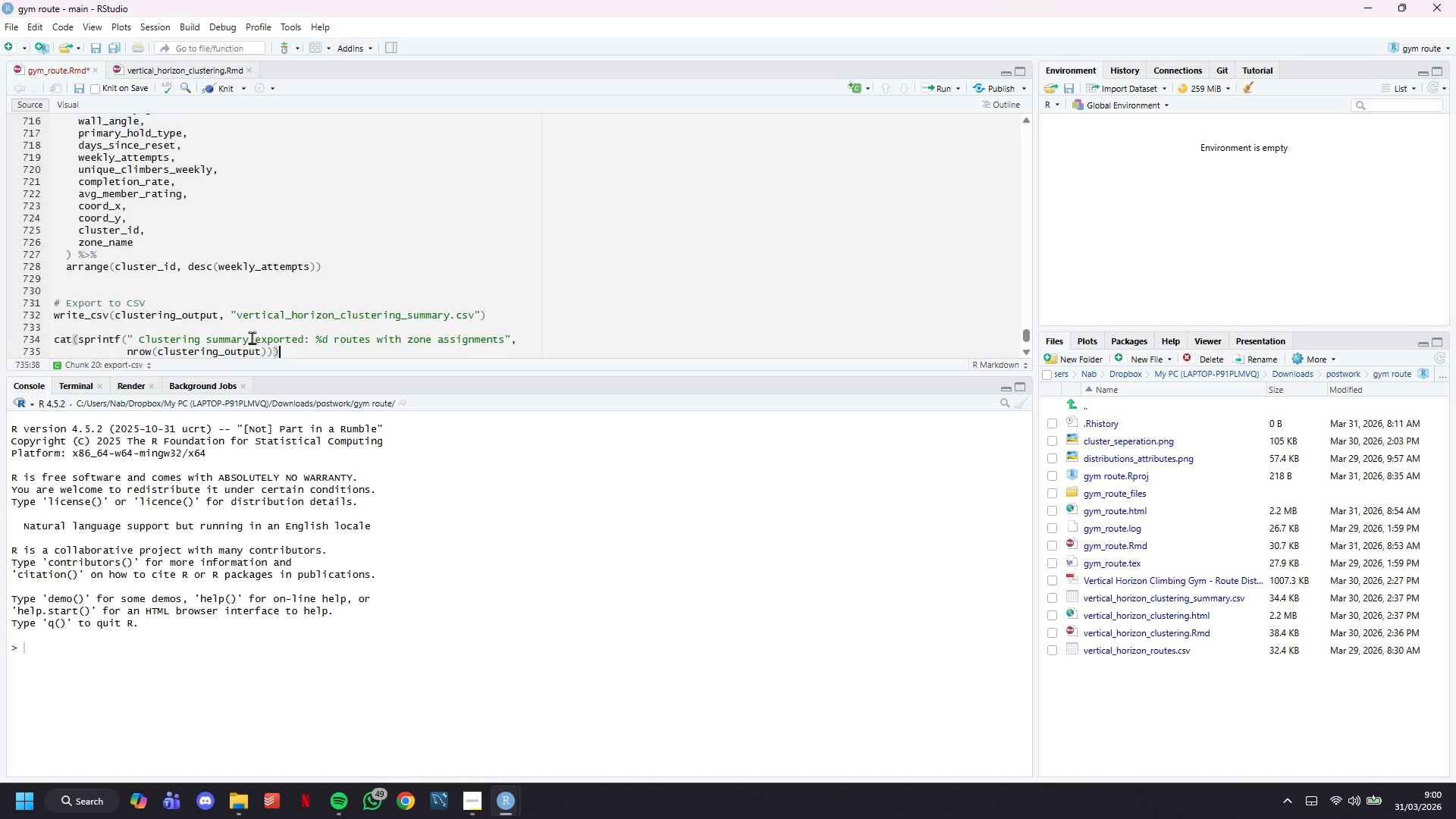 
key(Enter)
 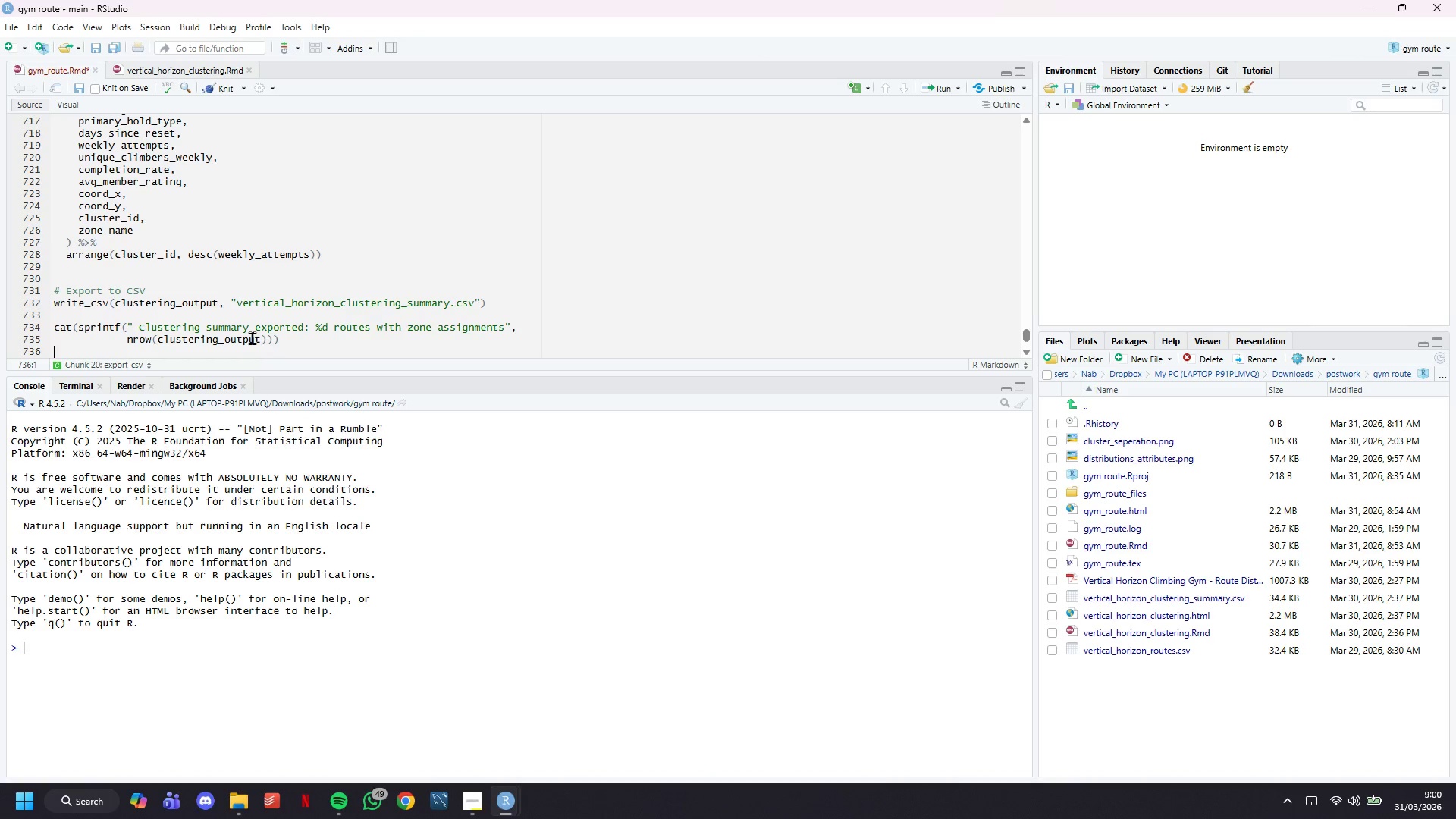 
type(cat(" File: vertical_horizon_clustering_summary.csv)
 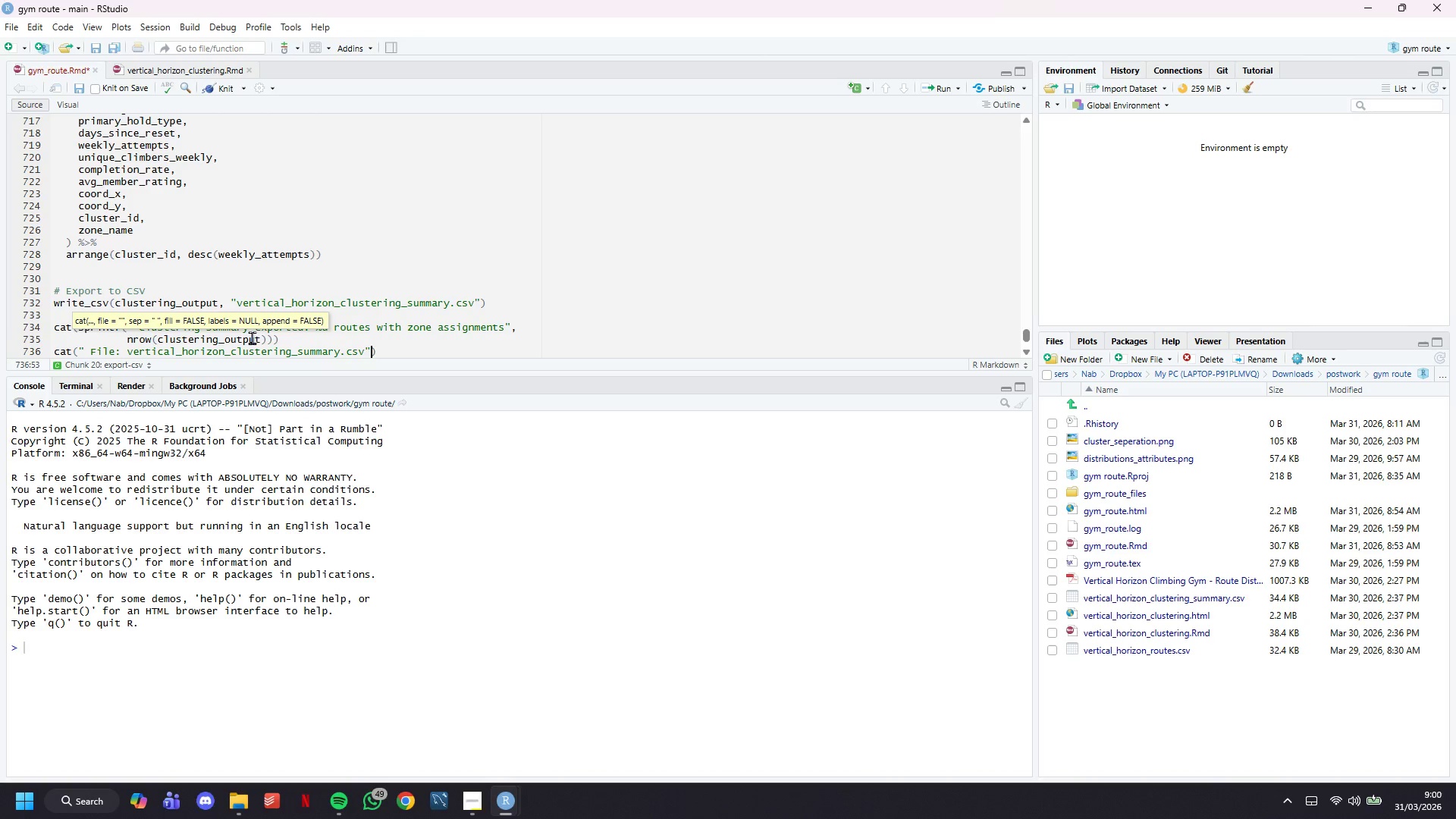 
 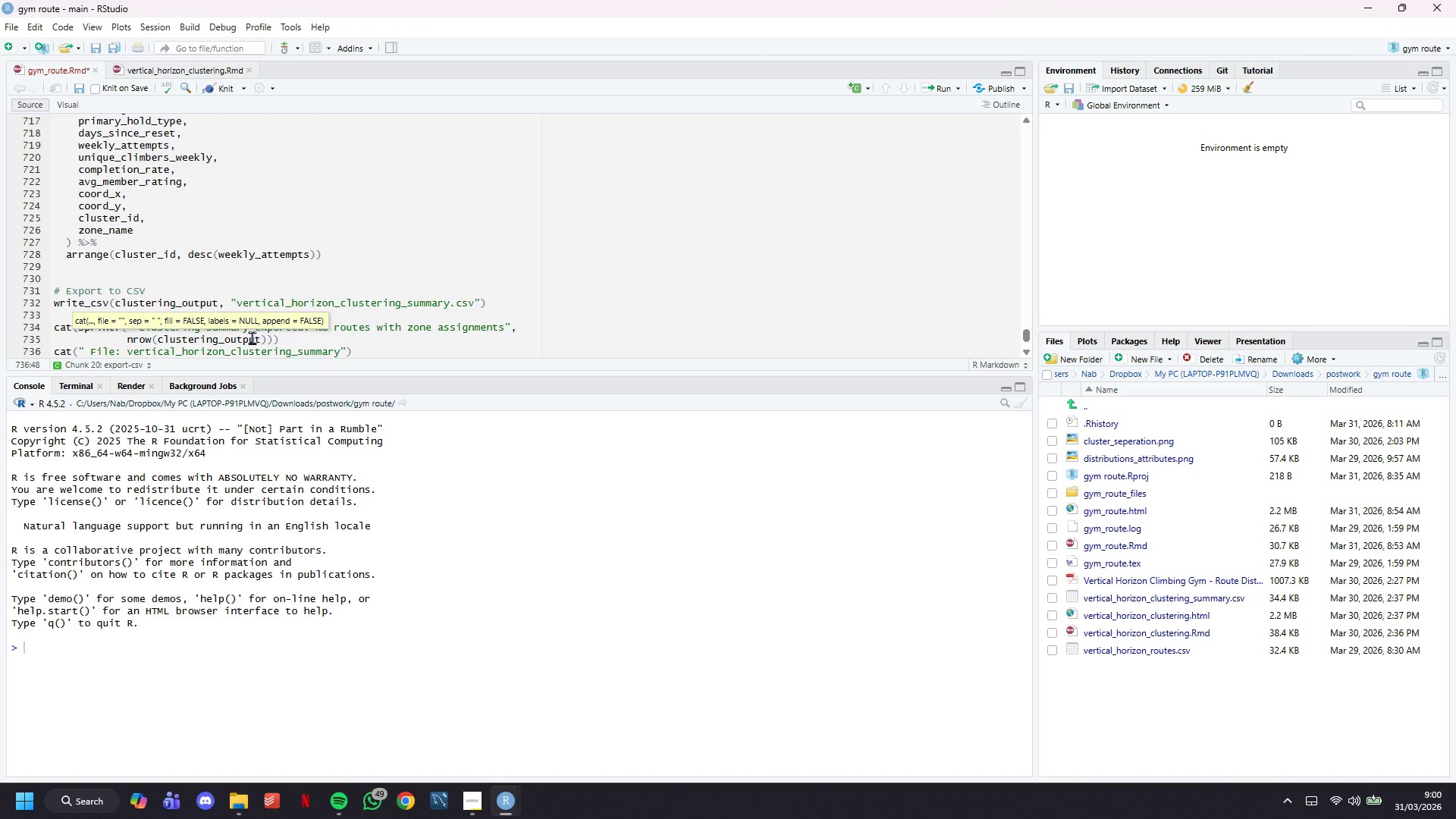 
key(ArrowRight)
 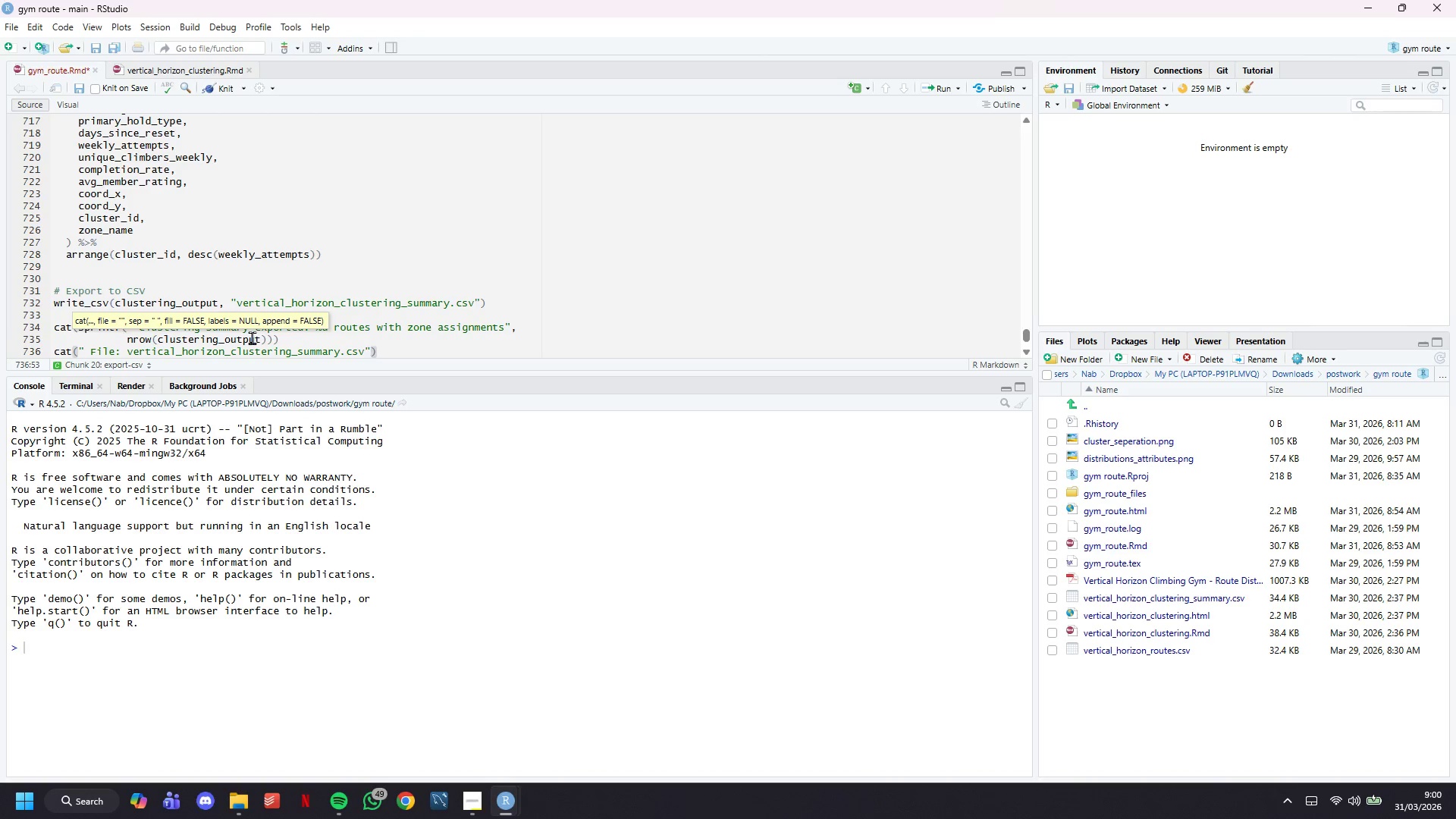 
key(ArrowRight)
 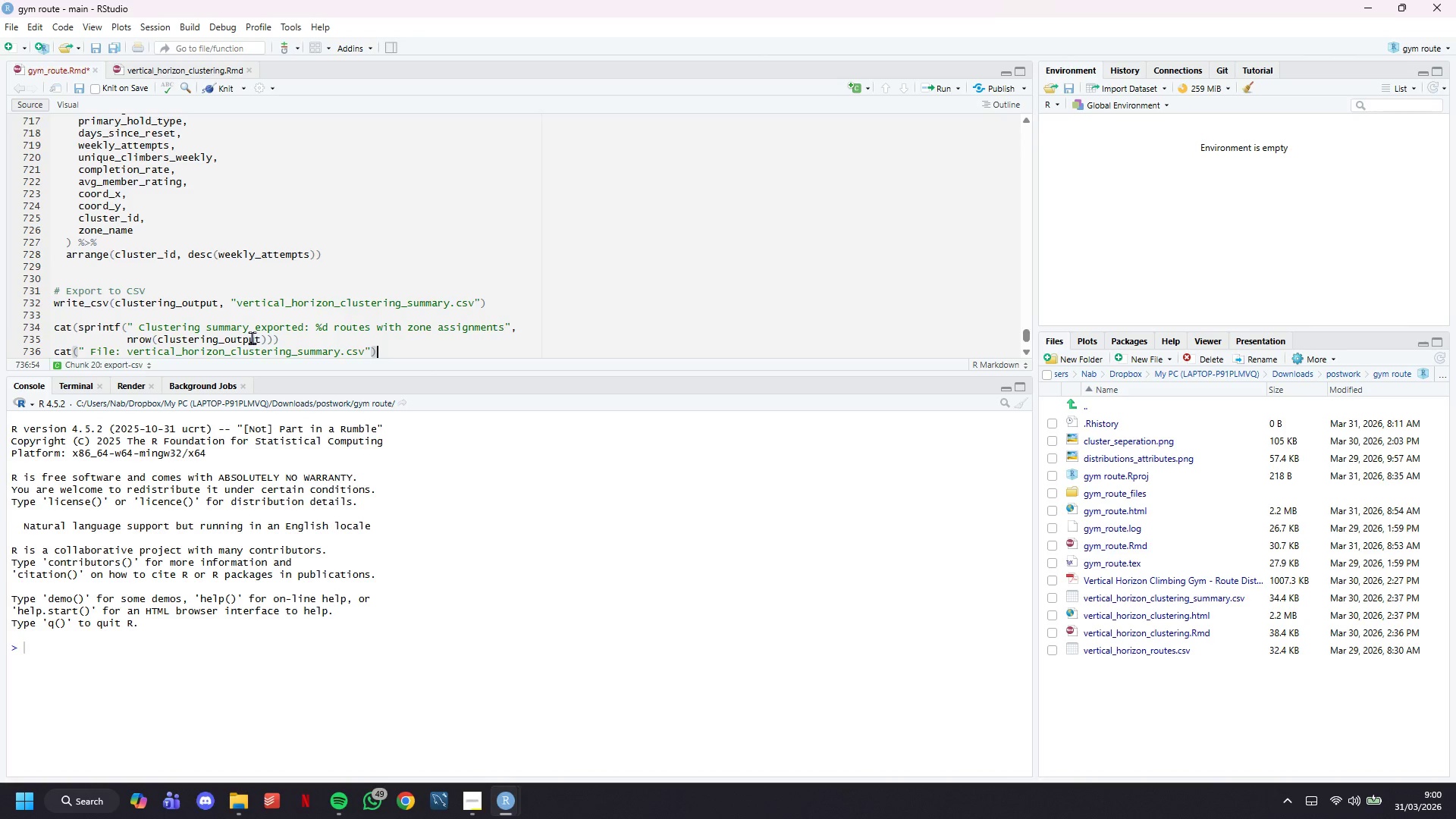 
key(Enter)
 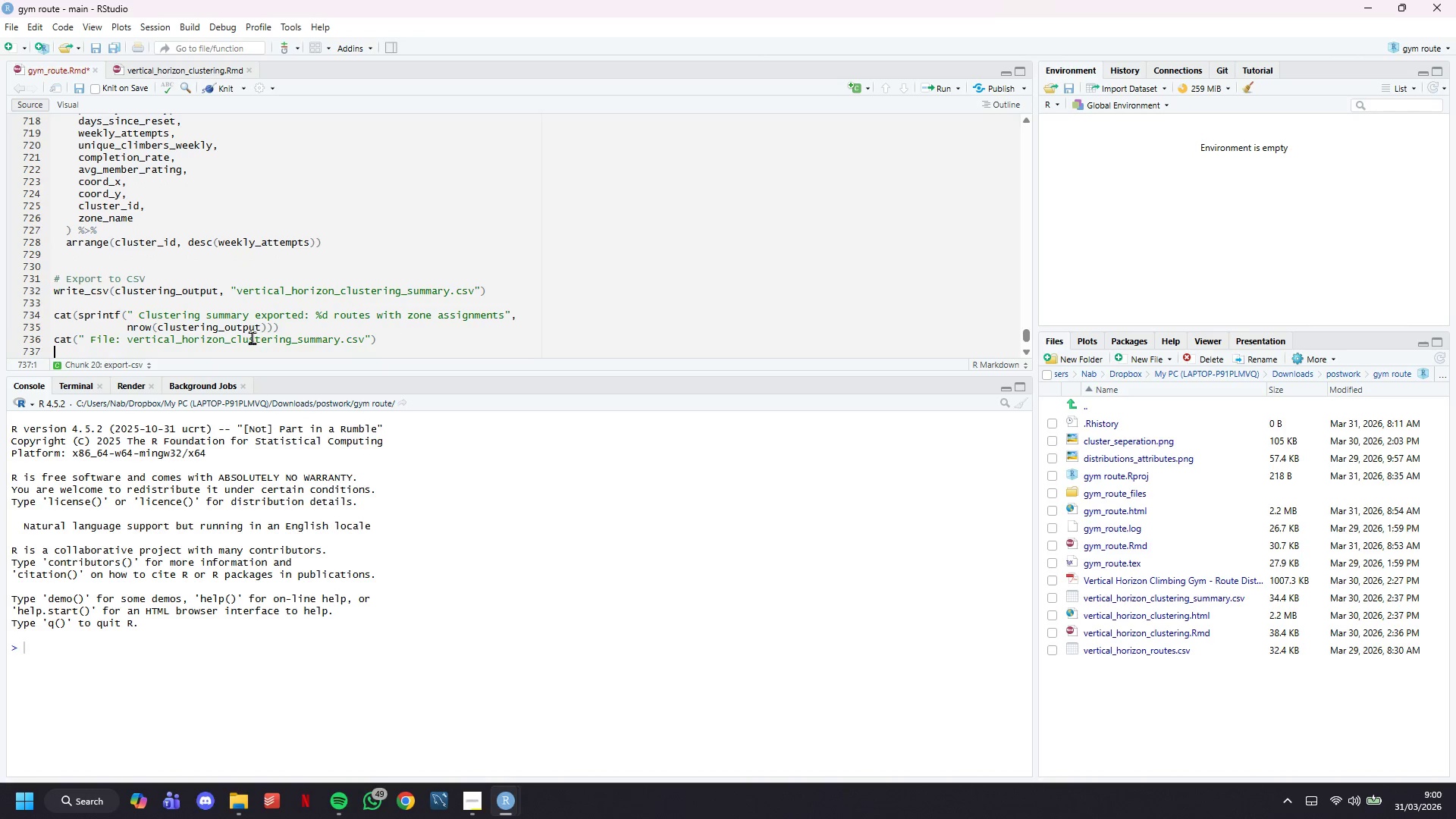 
key(Enter)
 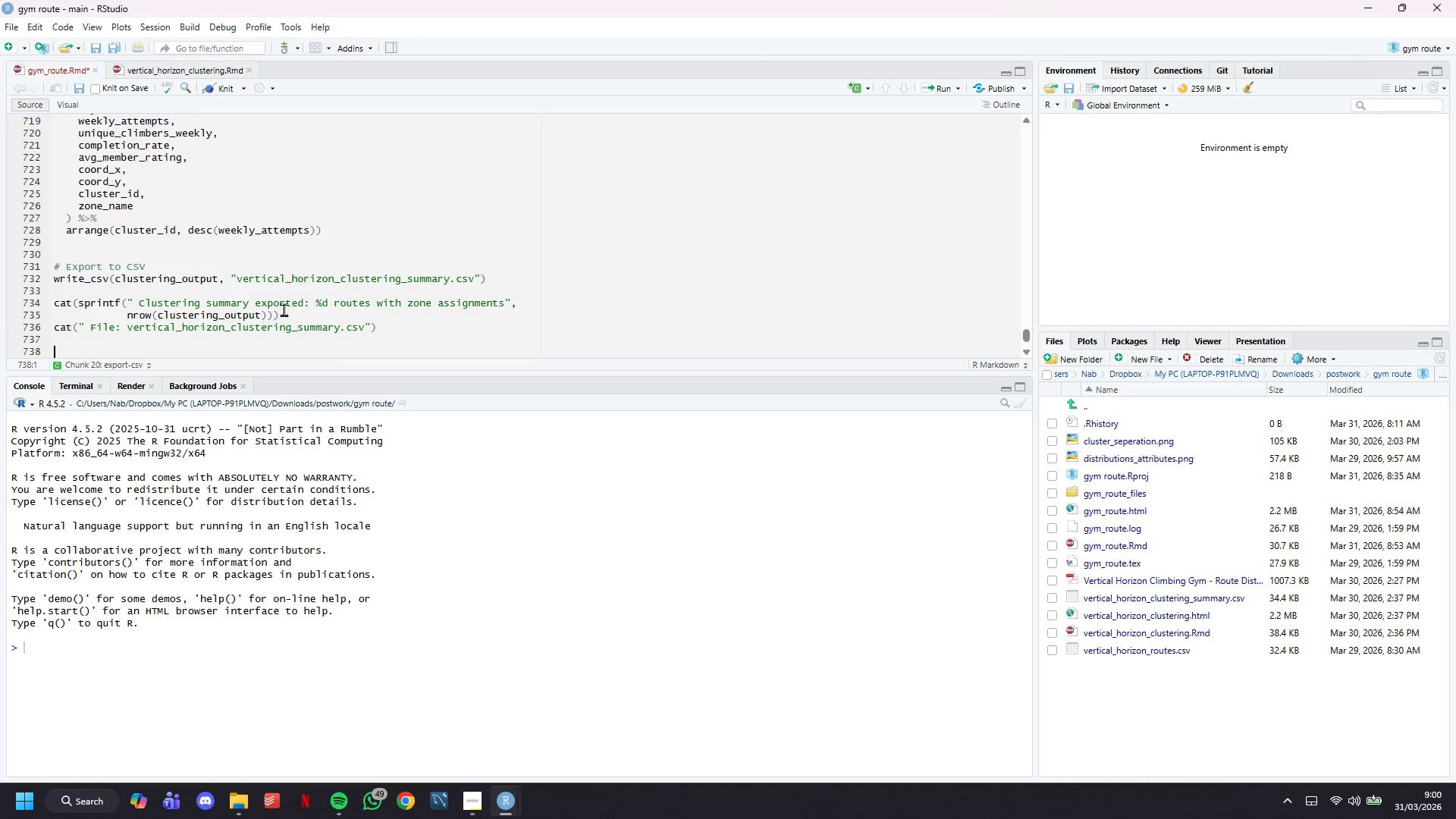 
scroll: coordinate [300, 290], scroll_direction: down, amount: 2.0
 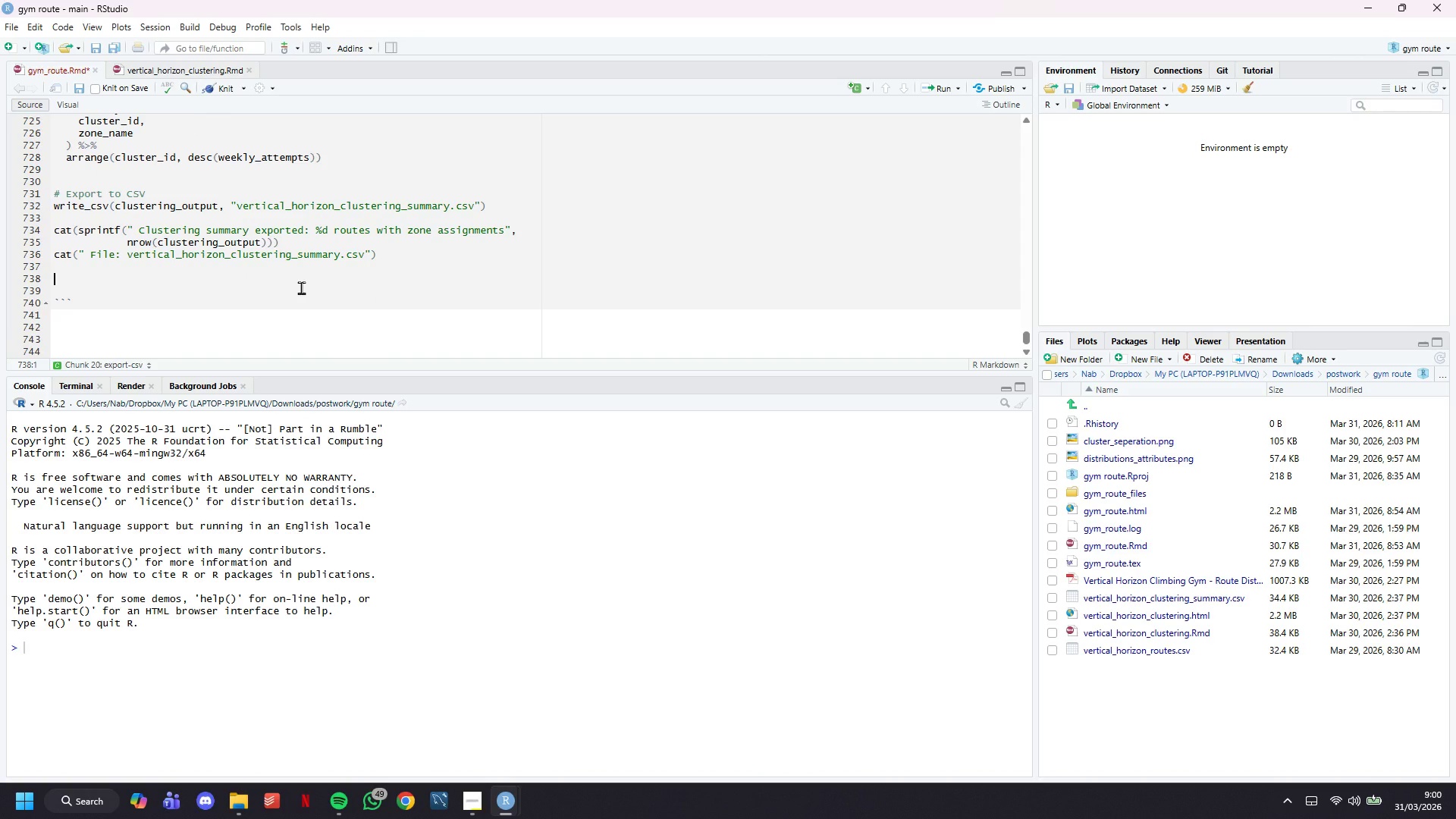 
key(Control+S)
 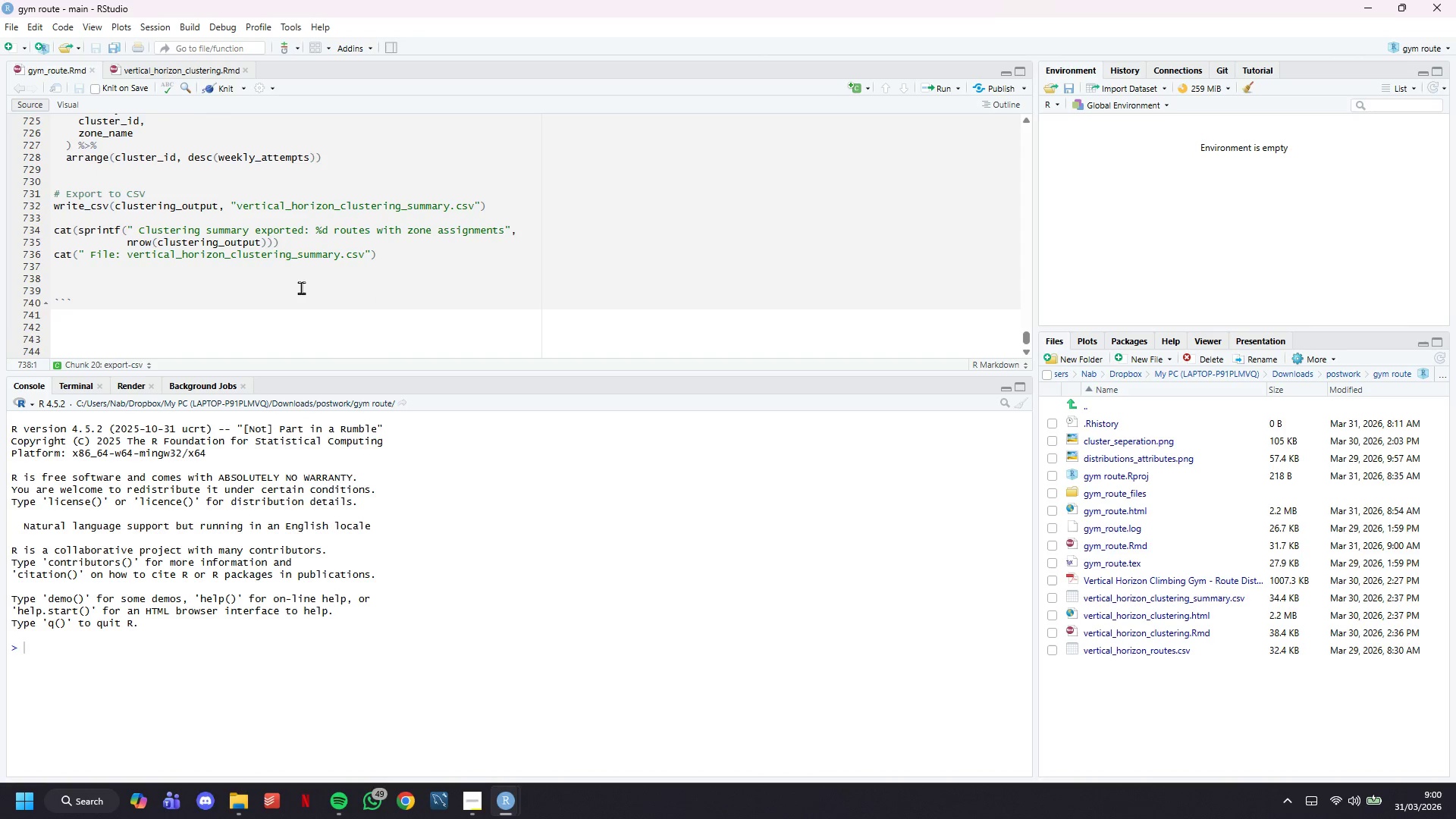 
type(# Preview di)
key(Backspace)
key(Backspace)
type(frist )
key(Backspace)
key(Backspace)
key(Backspace)
key(Backspace)
key(Backspace)
type(irst 1- r)
key(Backspace)
key(Backspace)
key(Backspace)
type(0 rows)
 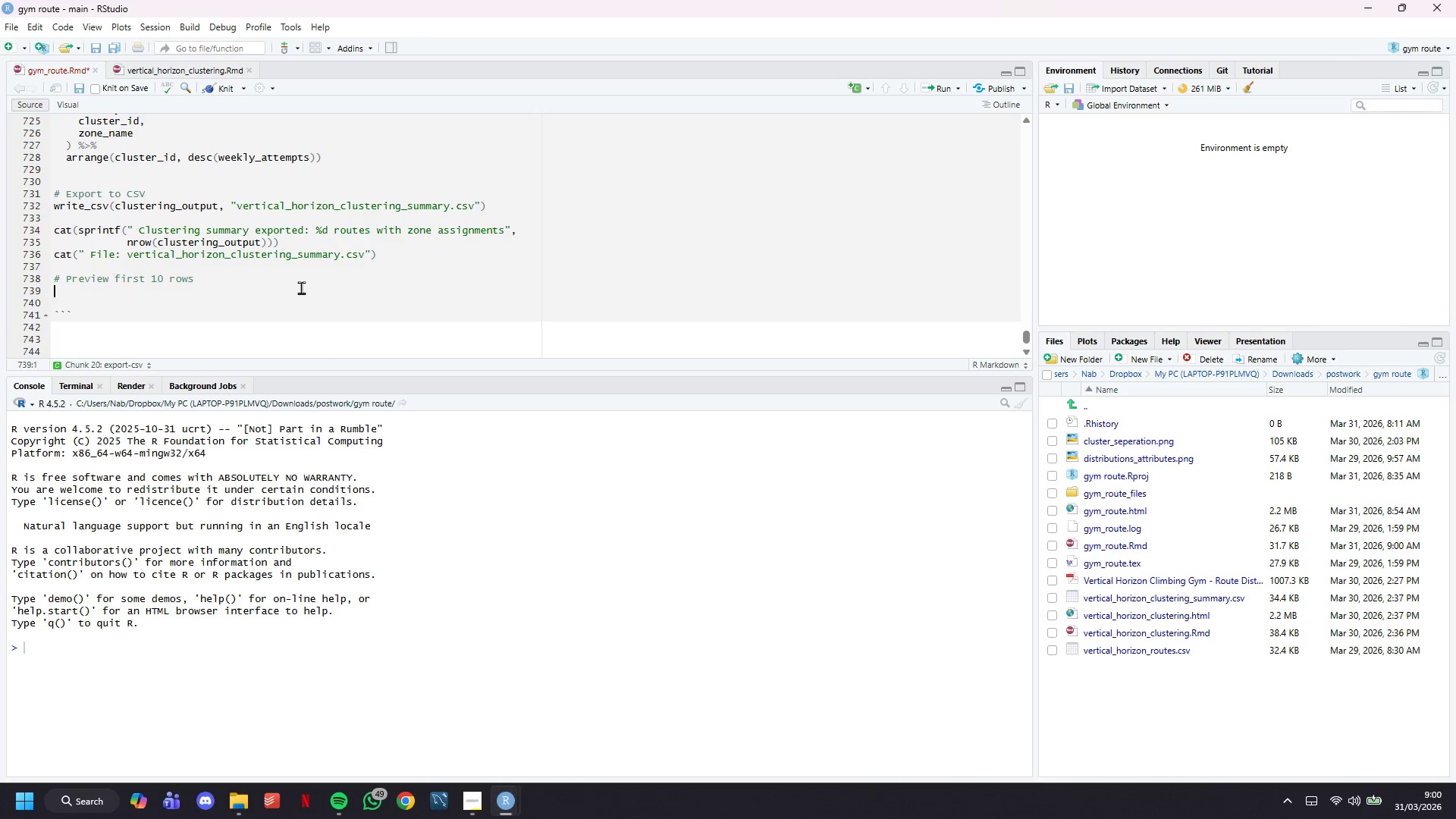 
key(Enter)
 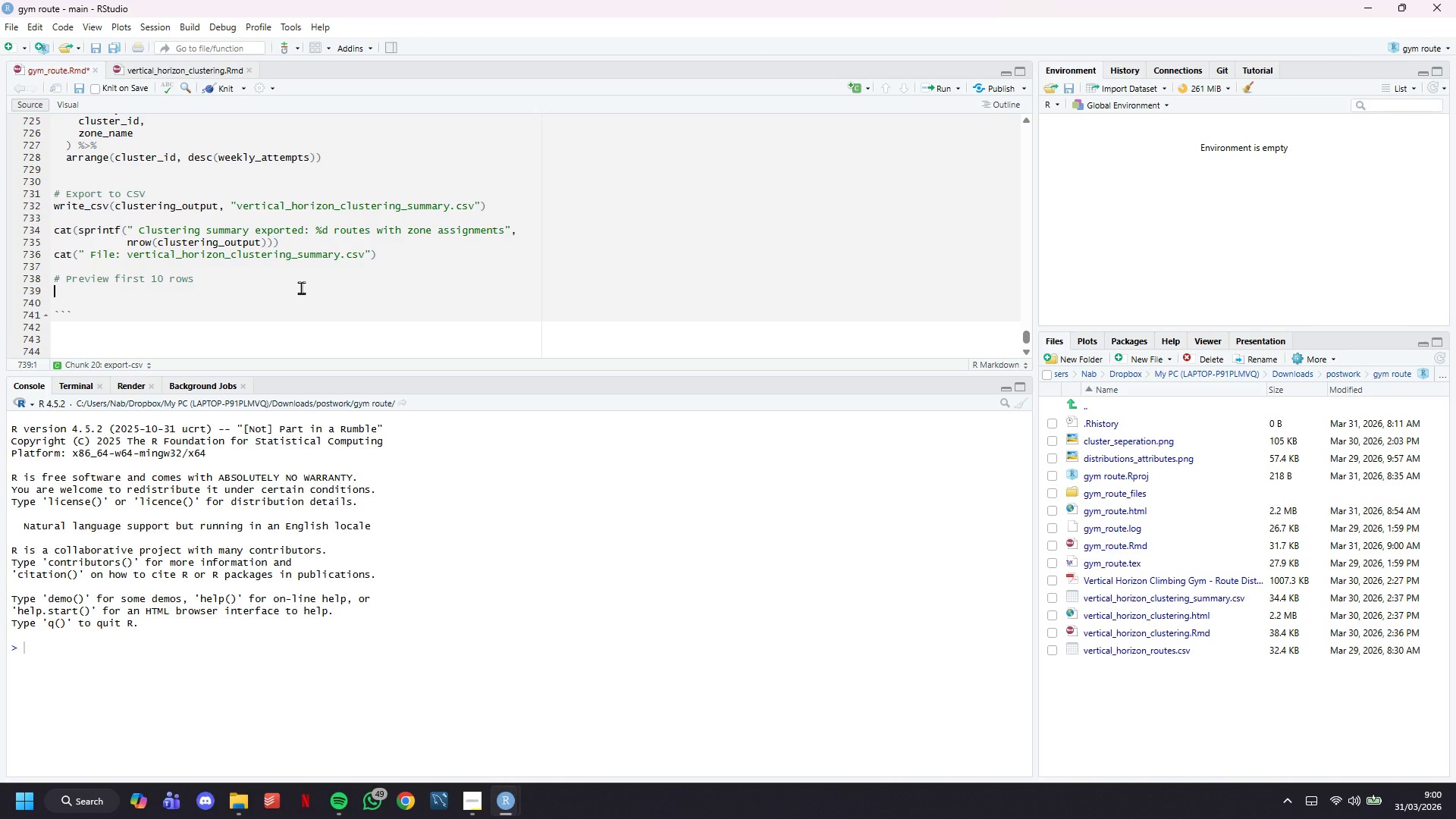 
type(head(clist)
key(Backspace)
key(Backspace)
key(Backspace)
type(ustering_output, 10)
 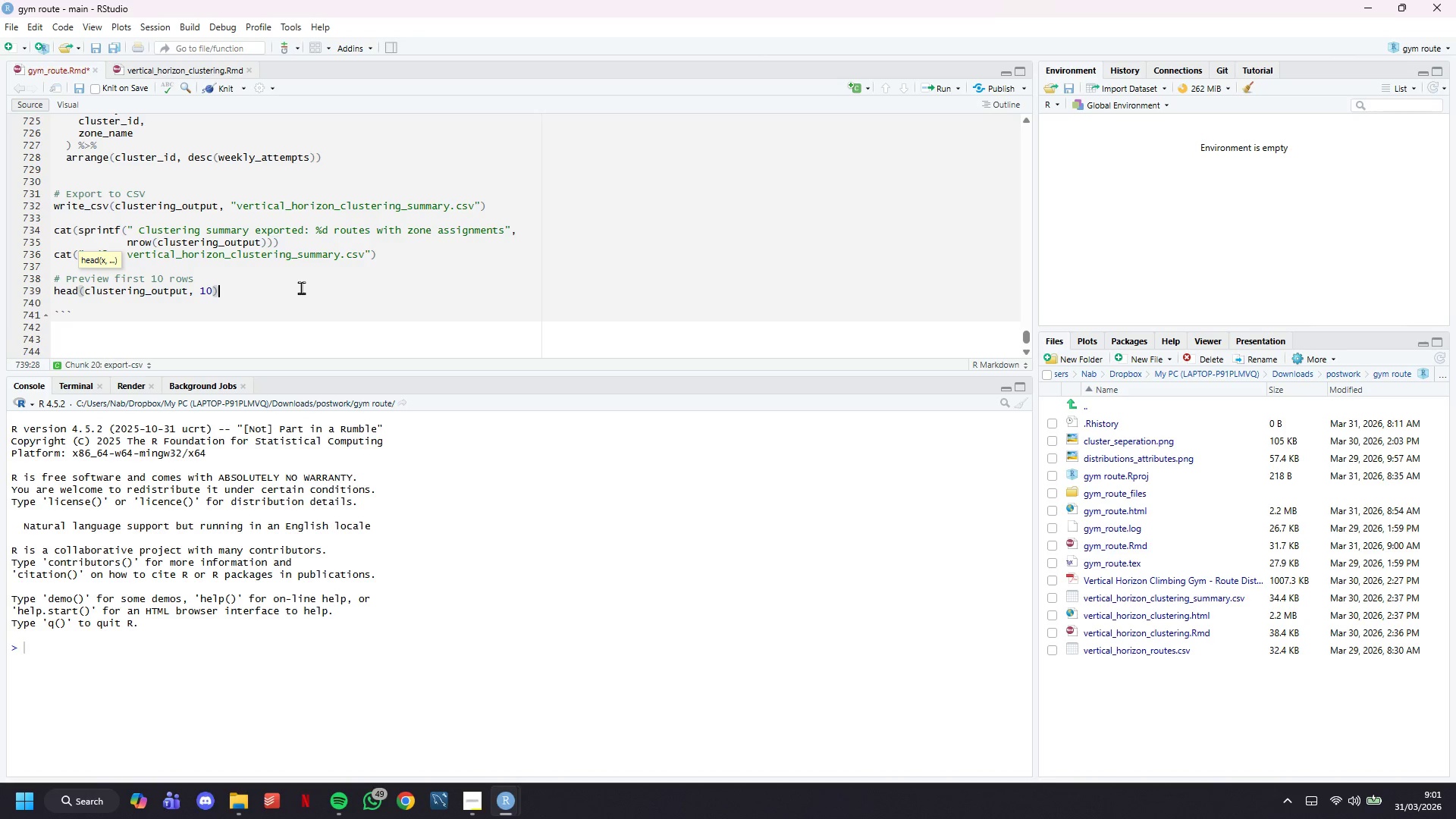 
 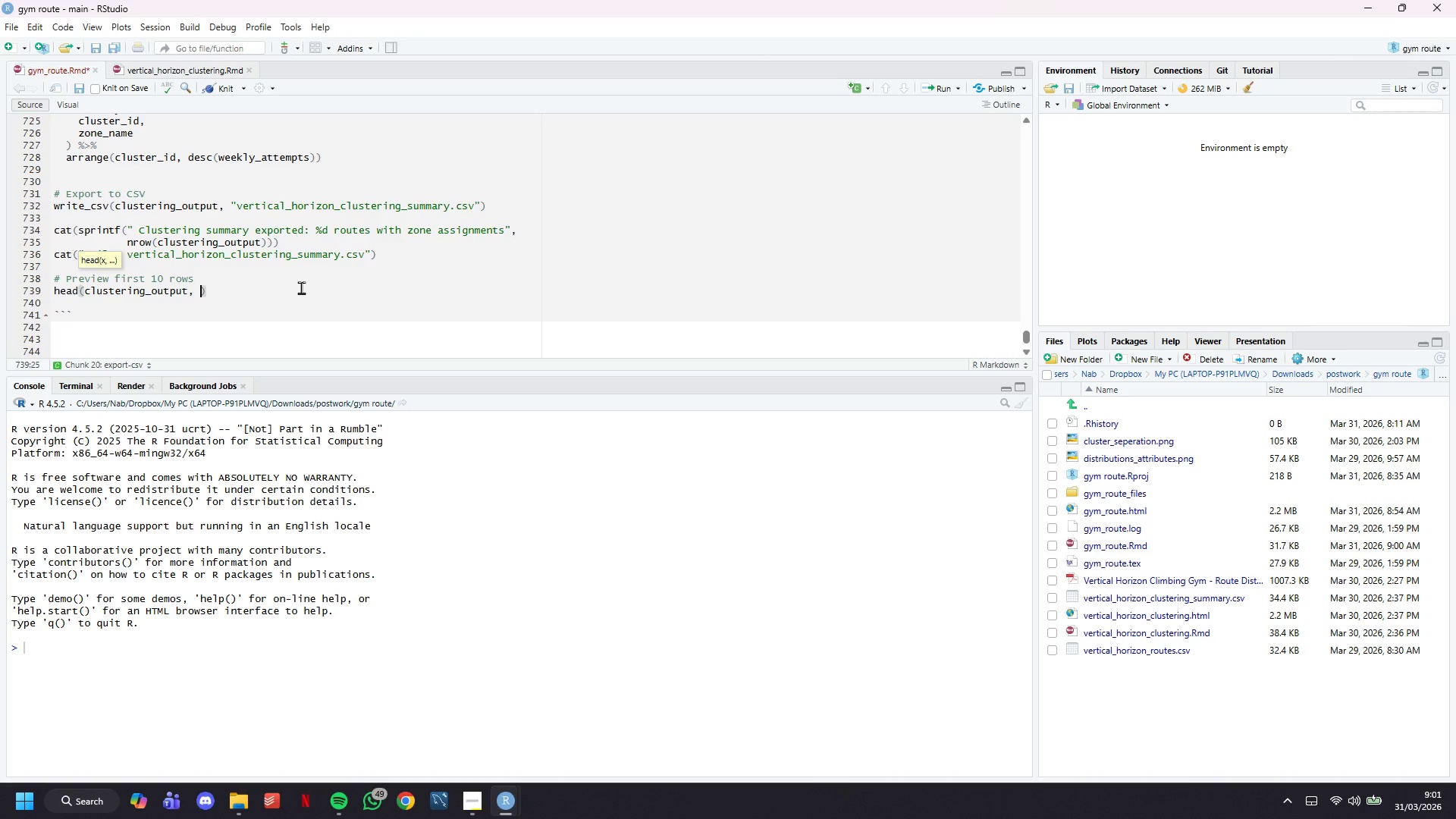 
key(ArrowRight)
 